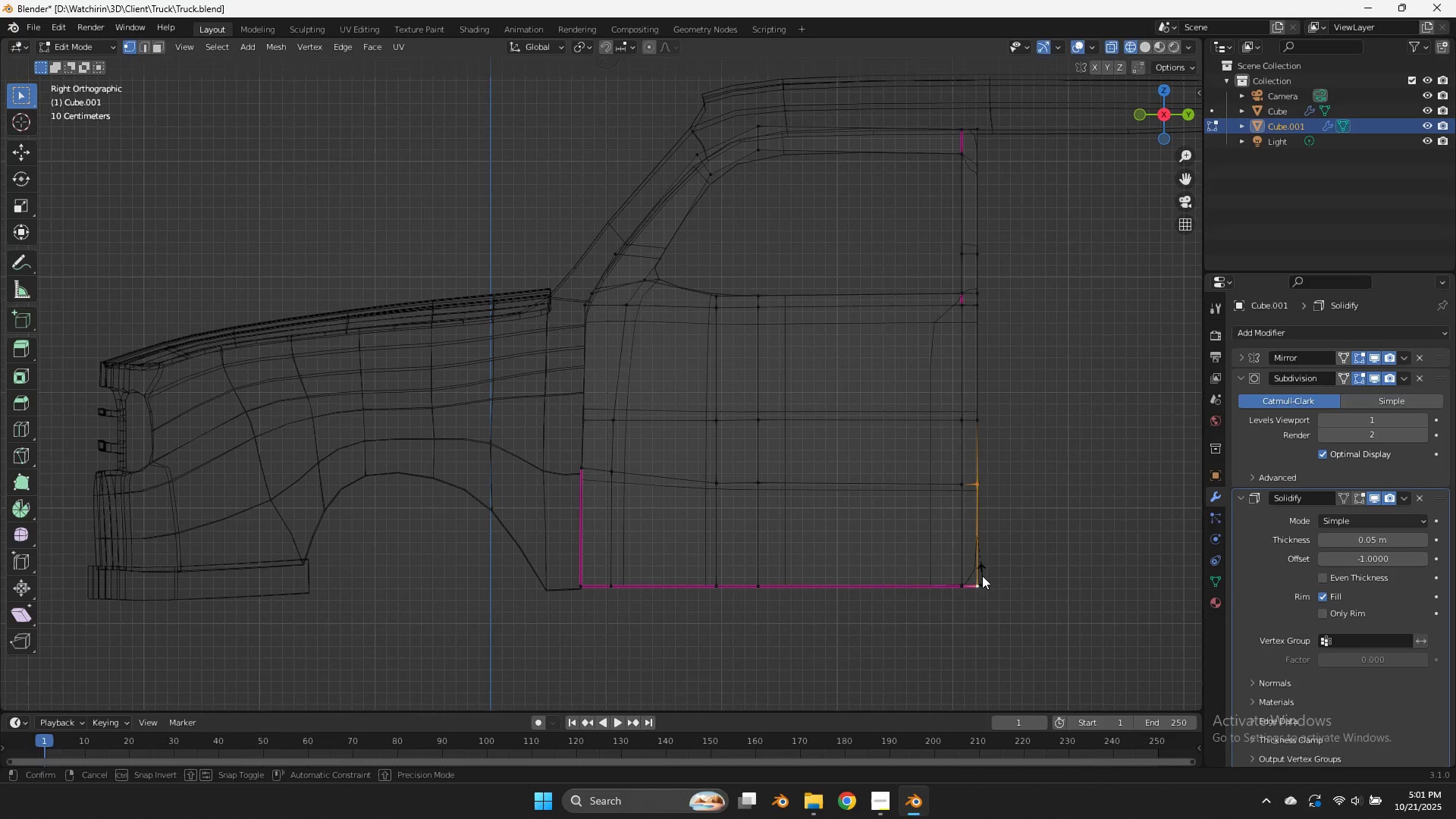 
key(Shift+E)
 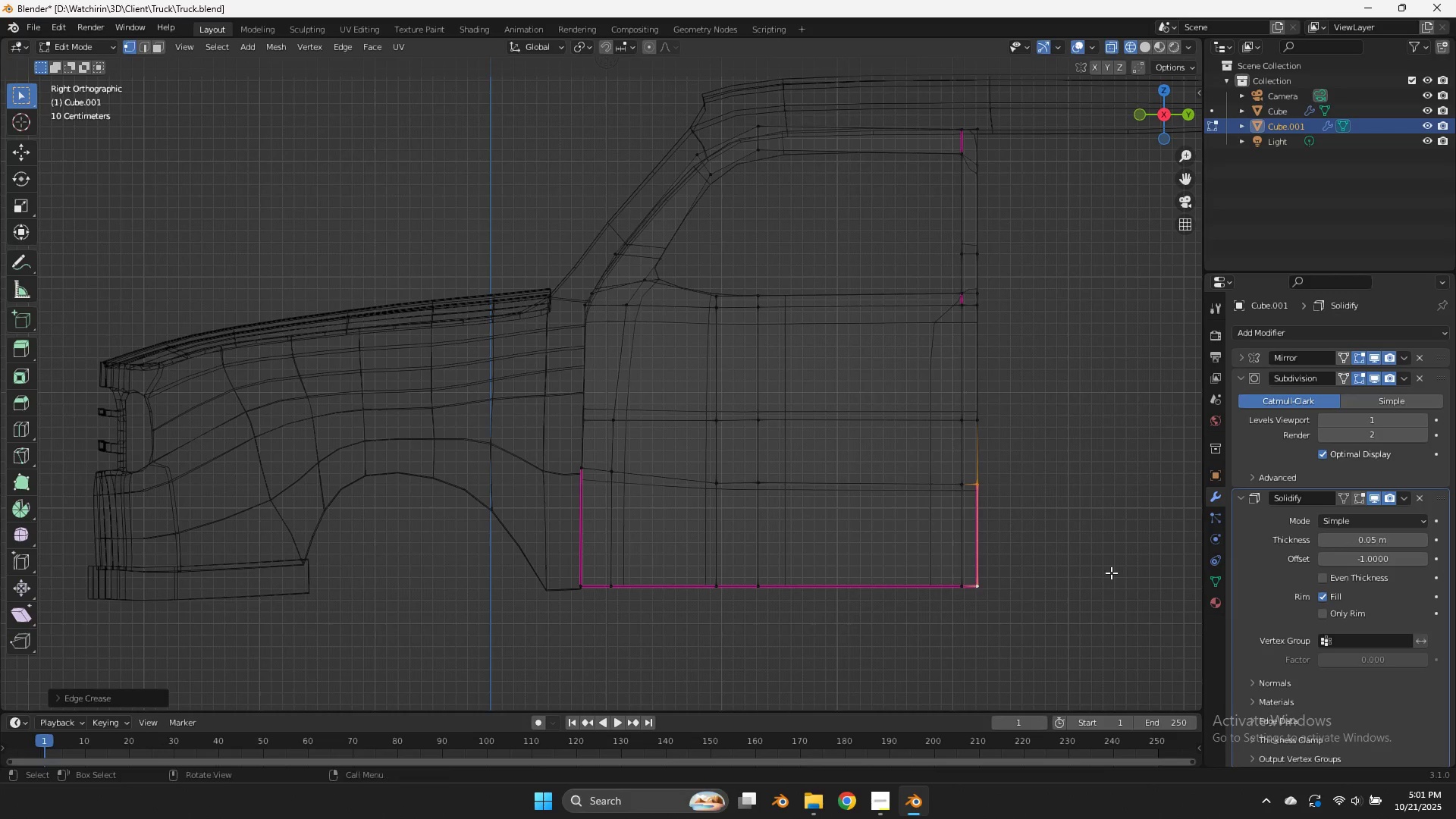 
key(Tab)
 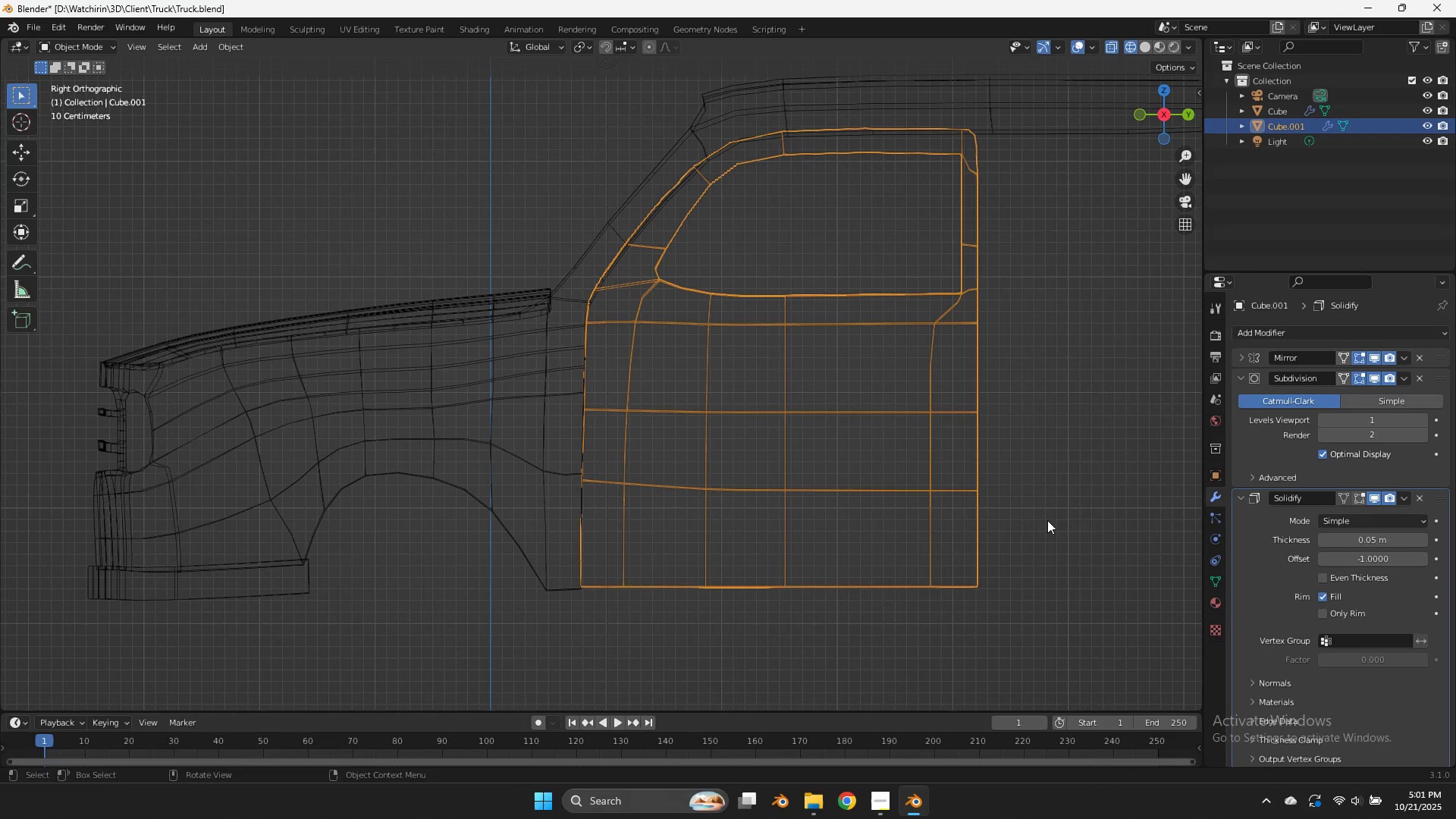 
key(Z)
 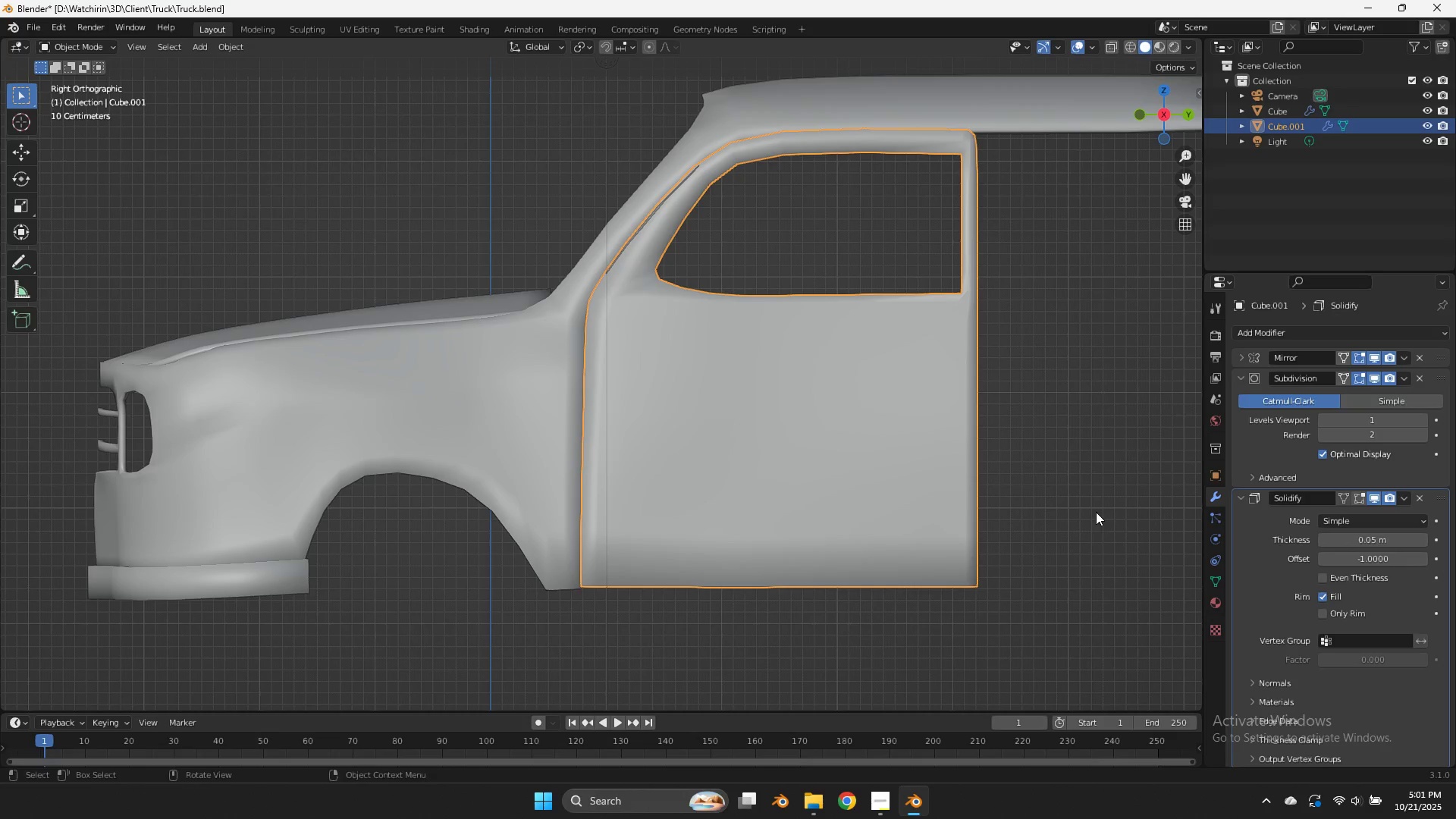 
key(Tab)
 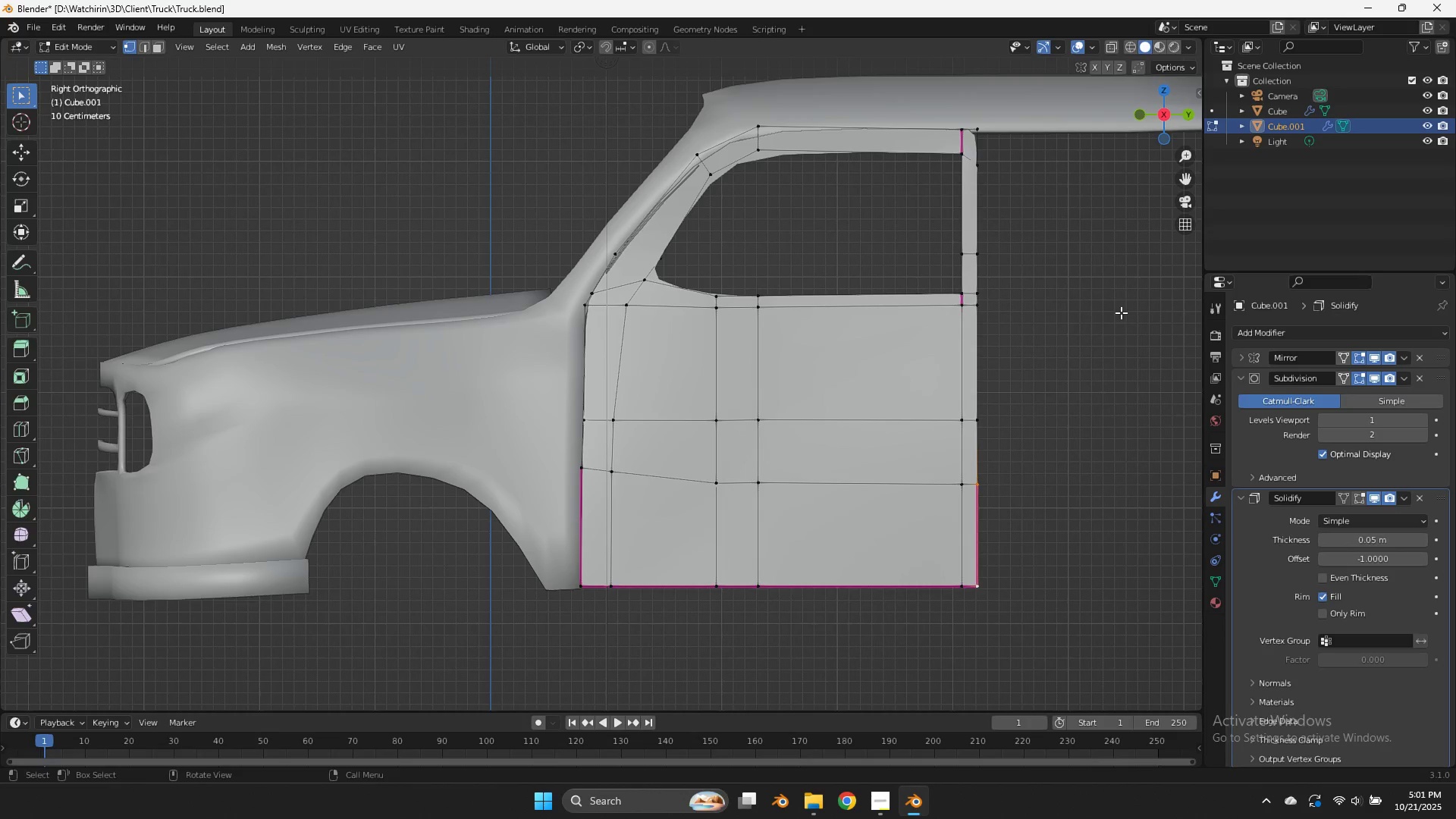 
key(Tab)
 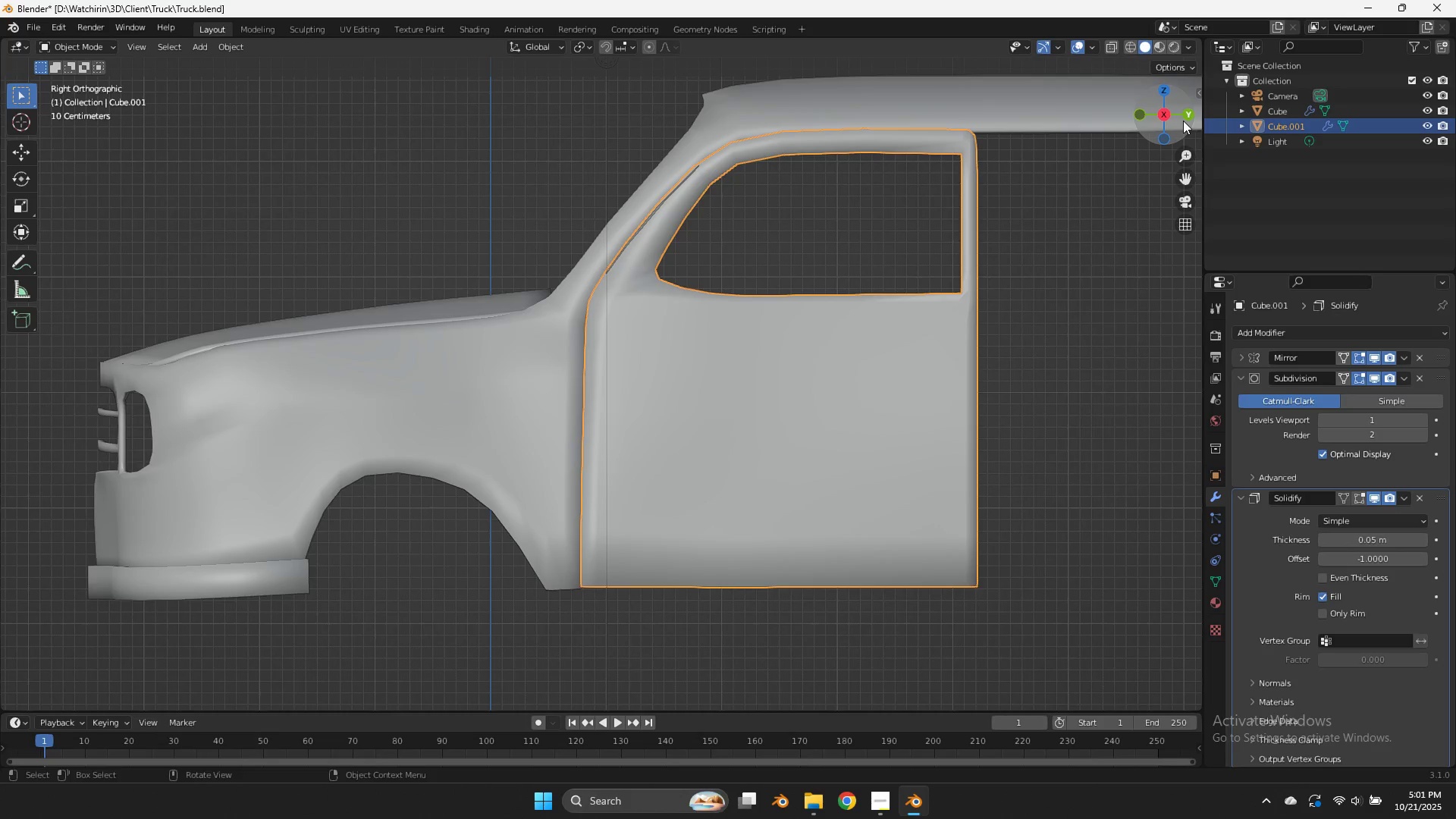 
left_click_drag(start_coordinate=[1184, 120], to_coordinate=[1165, 174])
 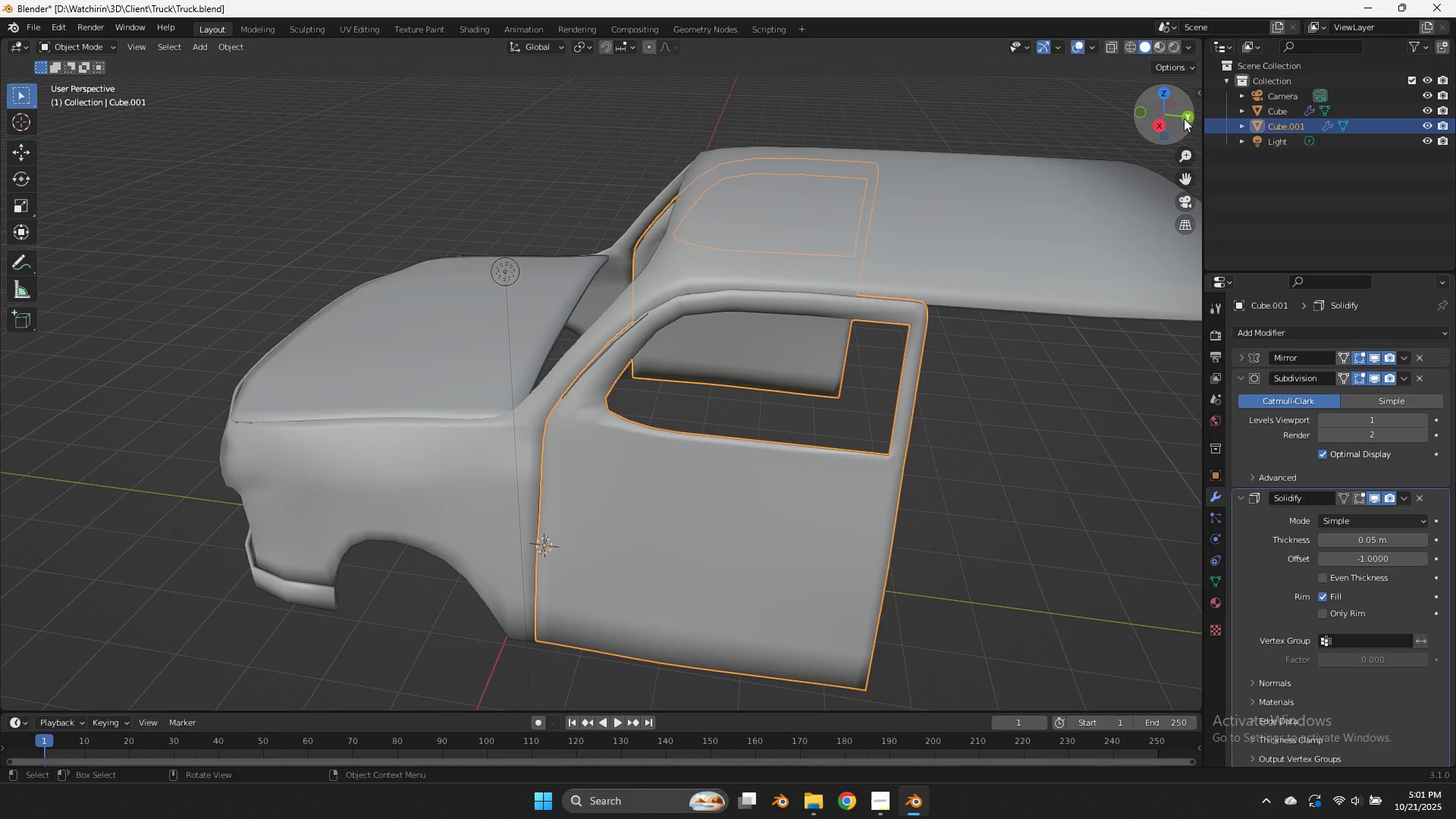 
scroll: coordinate [1184, 118], scroll_direction: down, amount: 3.0
 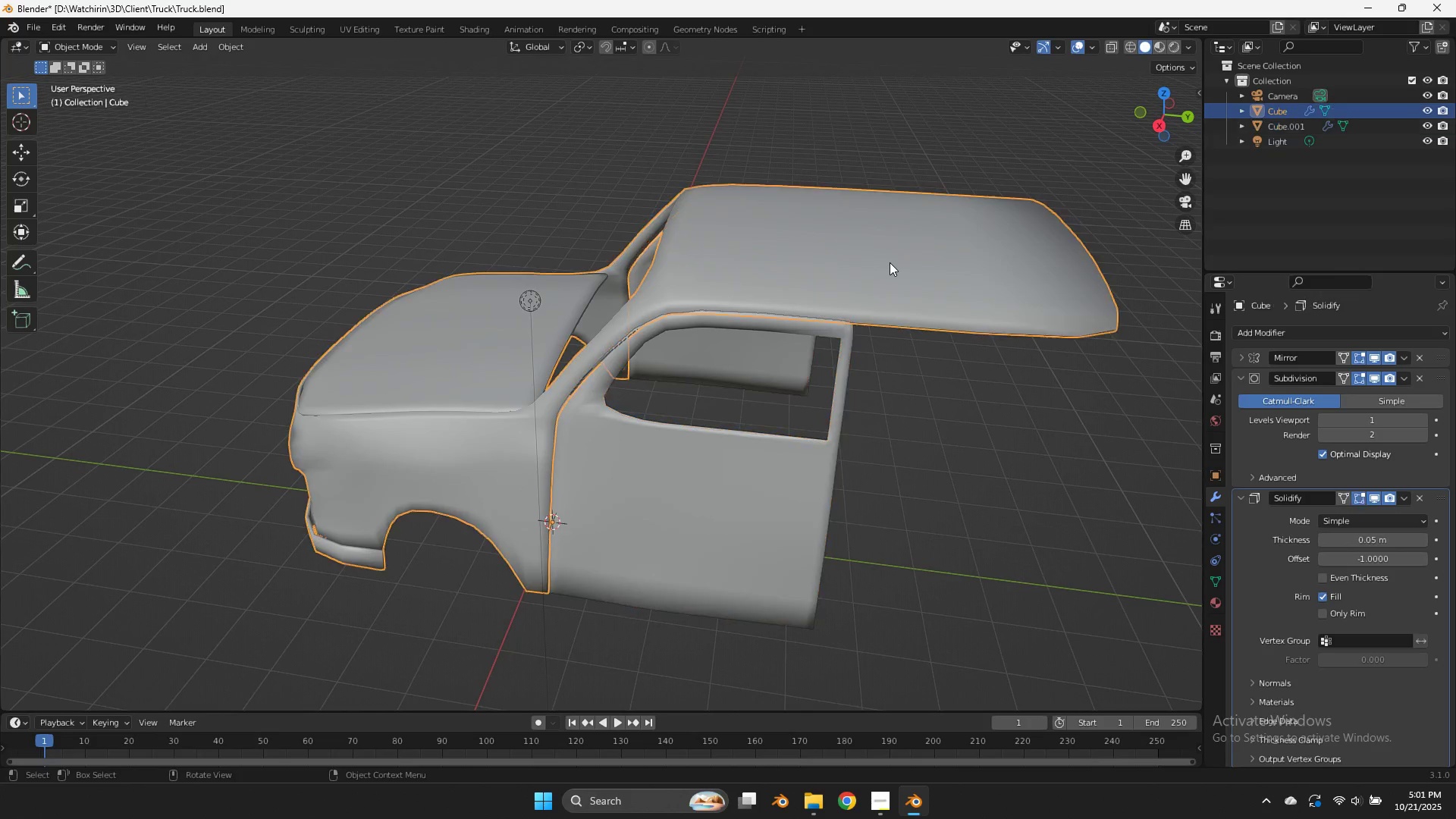 
key(Tab)
 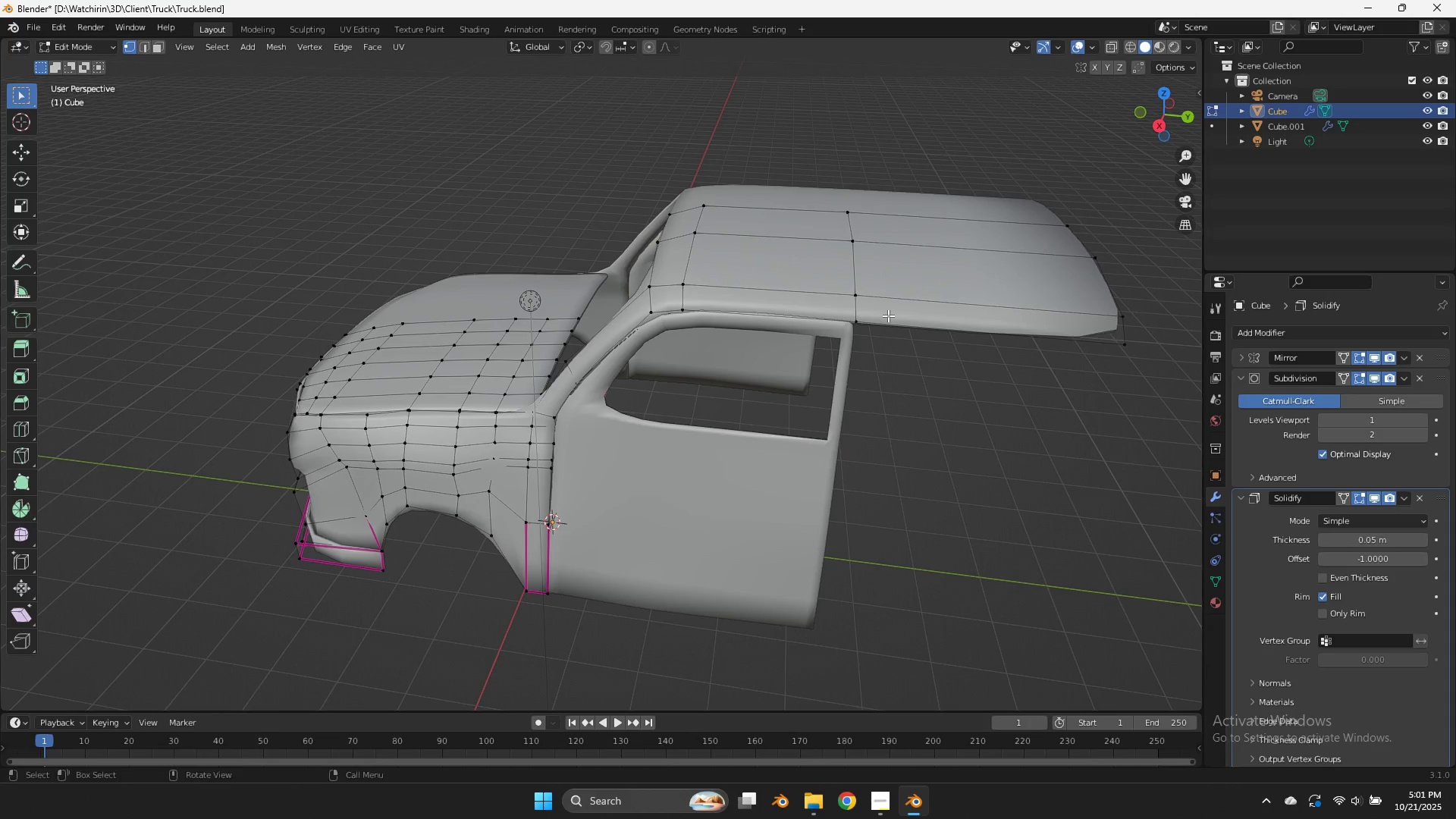 
key(Control+ControlLeft)
 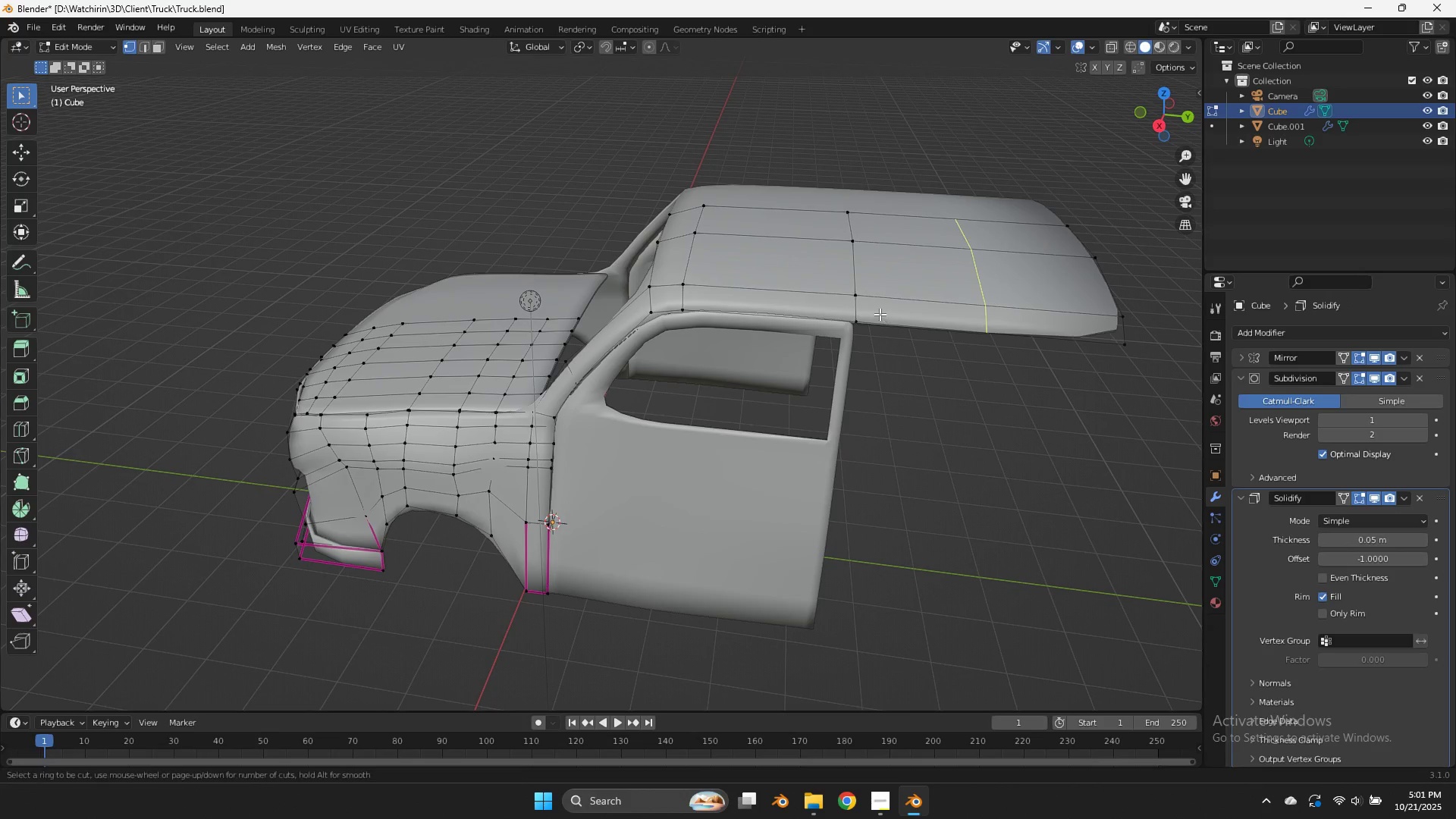 
key(Control+R)
 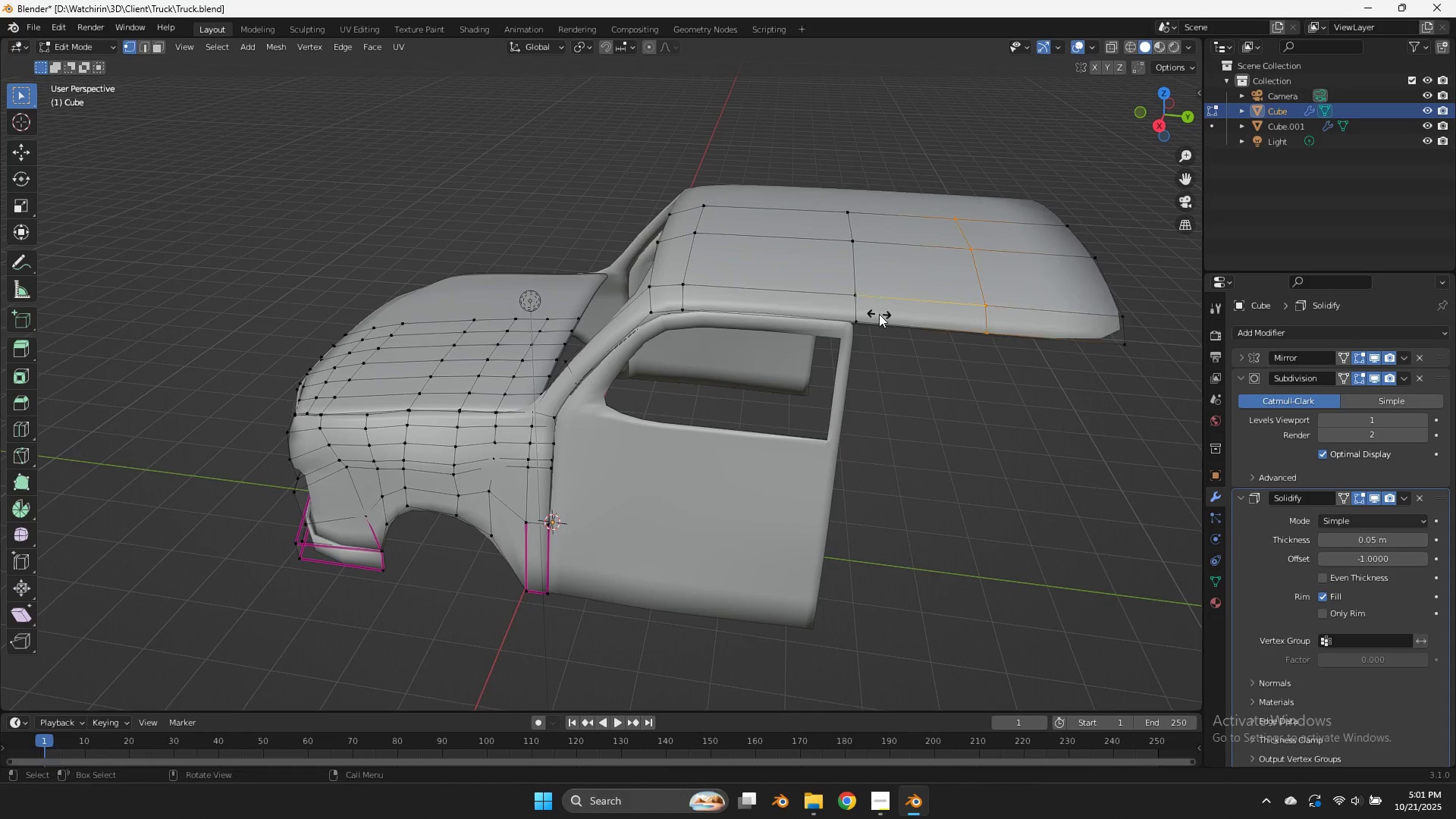 
left_click([879, 314])
 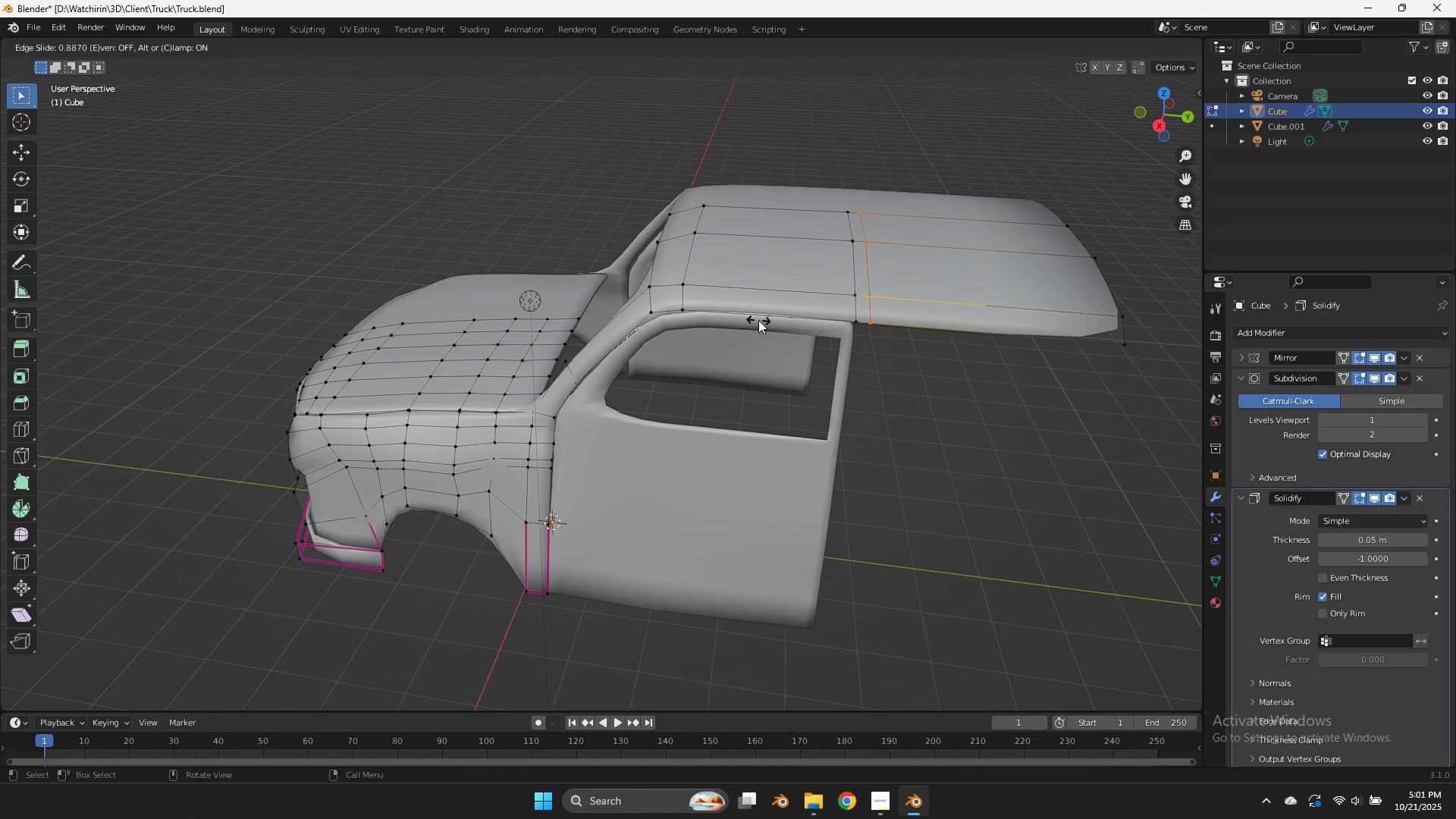 
left_click([758, 320])
 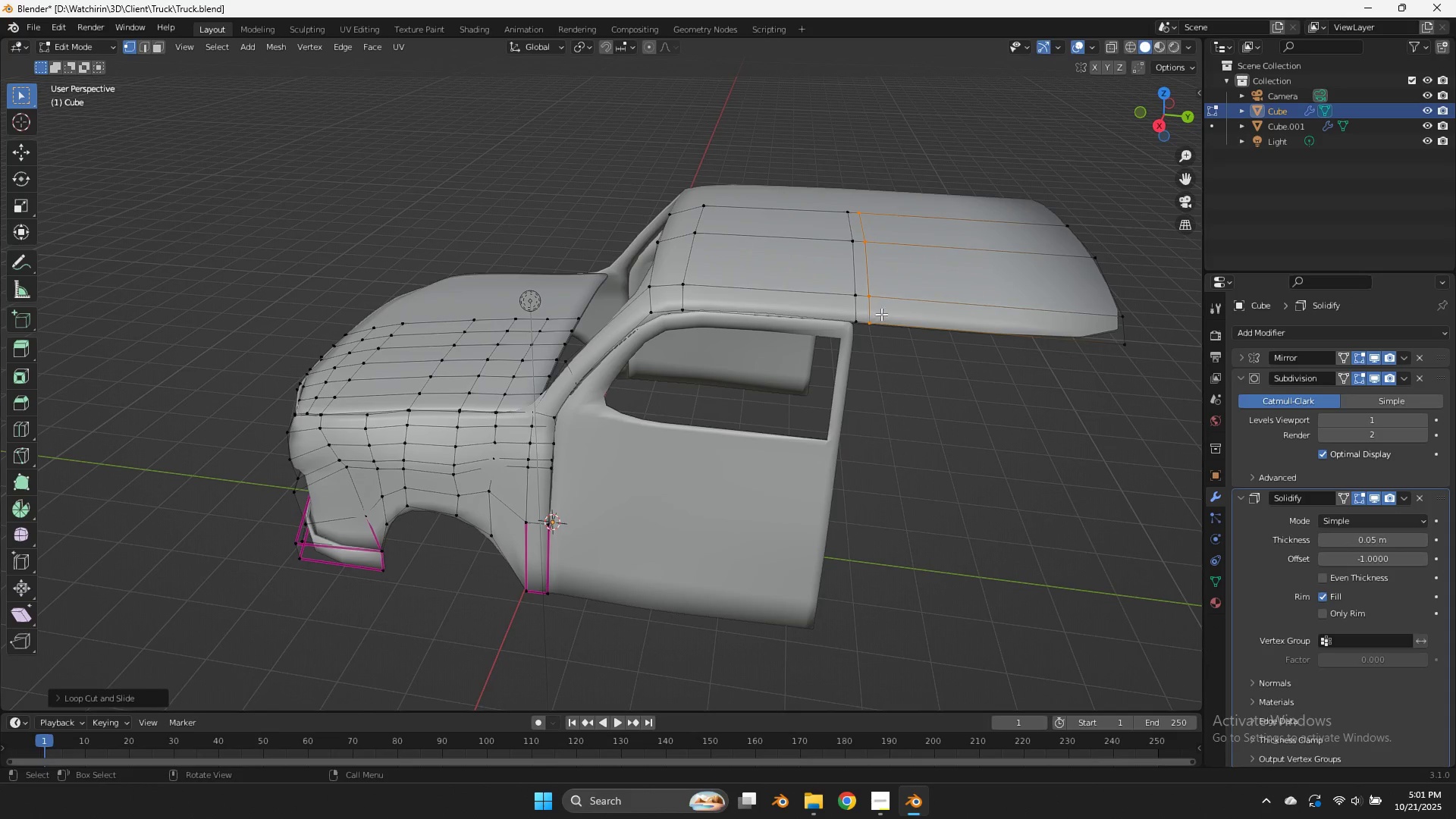 
left_click_drag(start_coordinate=[881, 314], to_coordinate=[842, 337])
 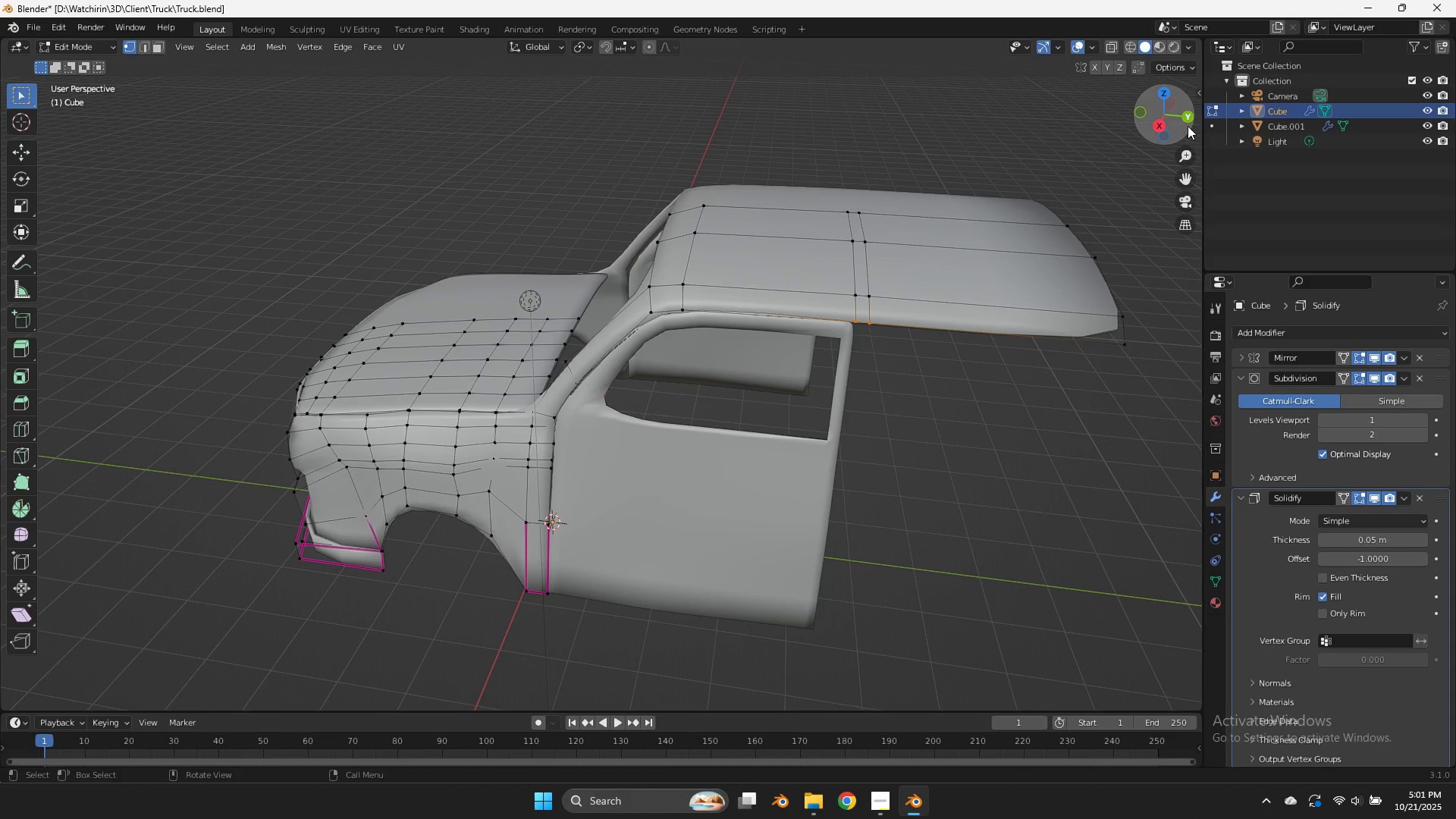 
left_click([1189, 126])
 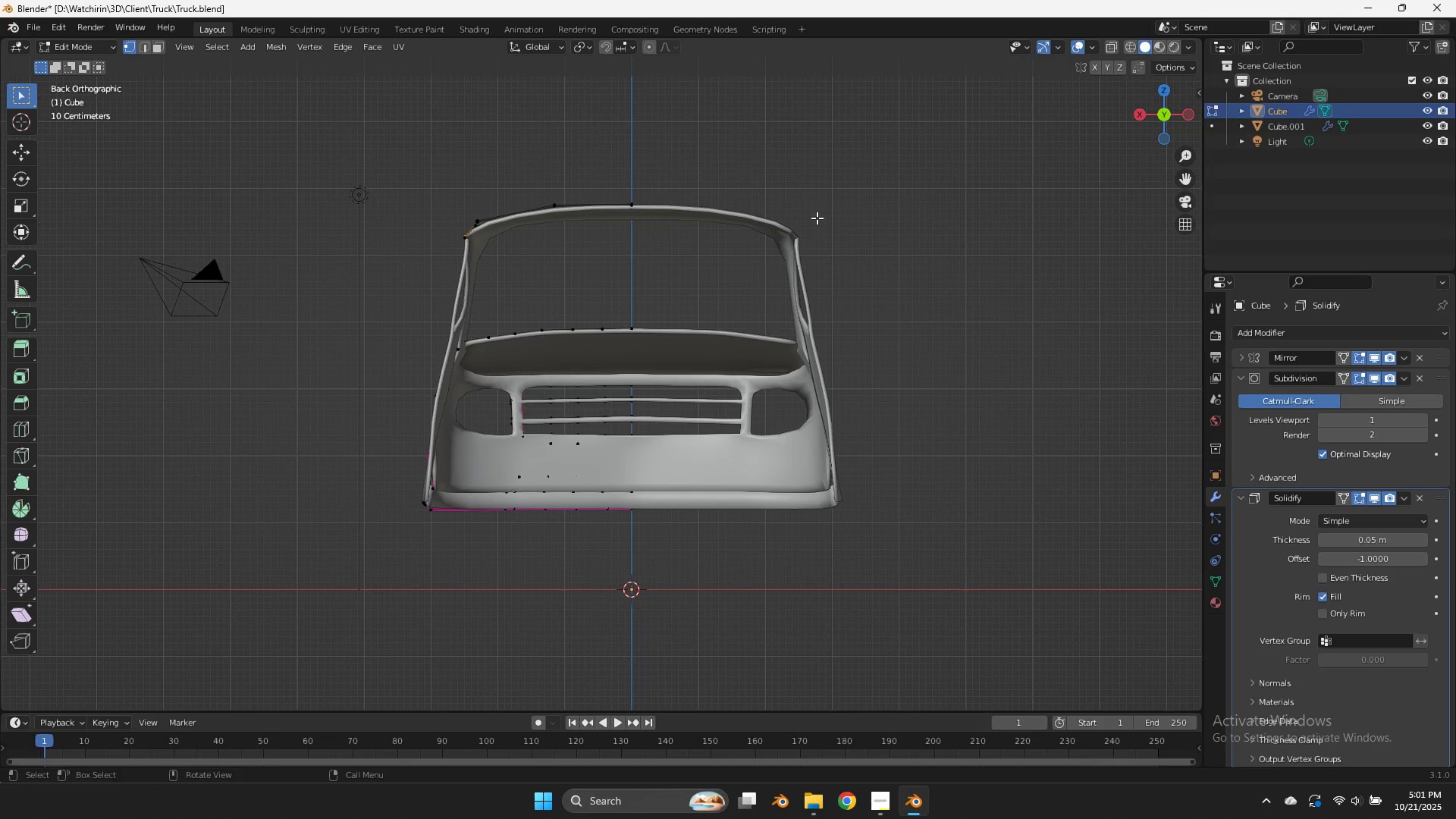 
key(E)
 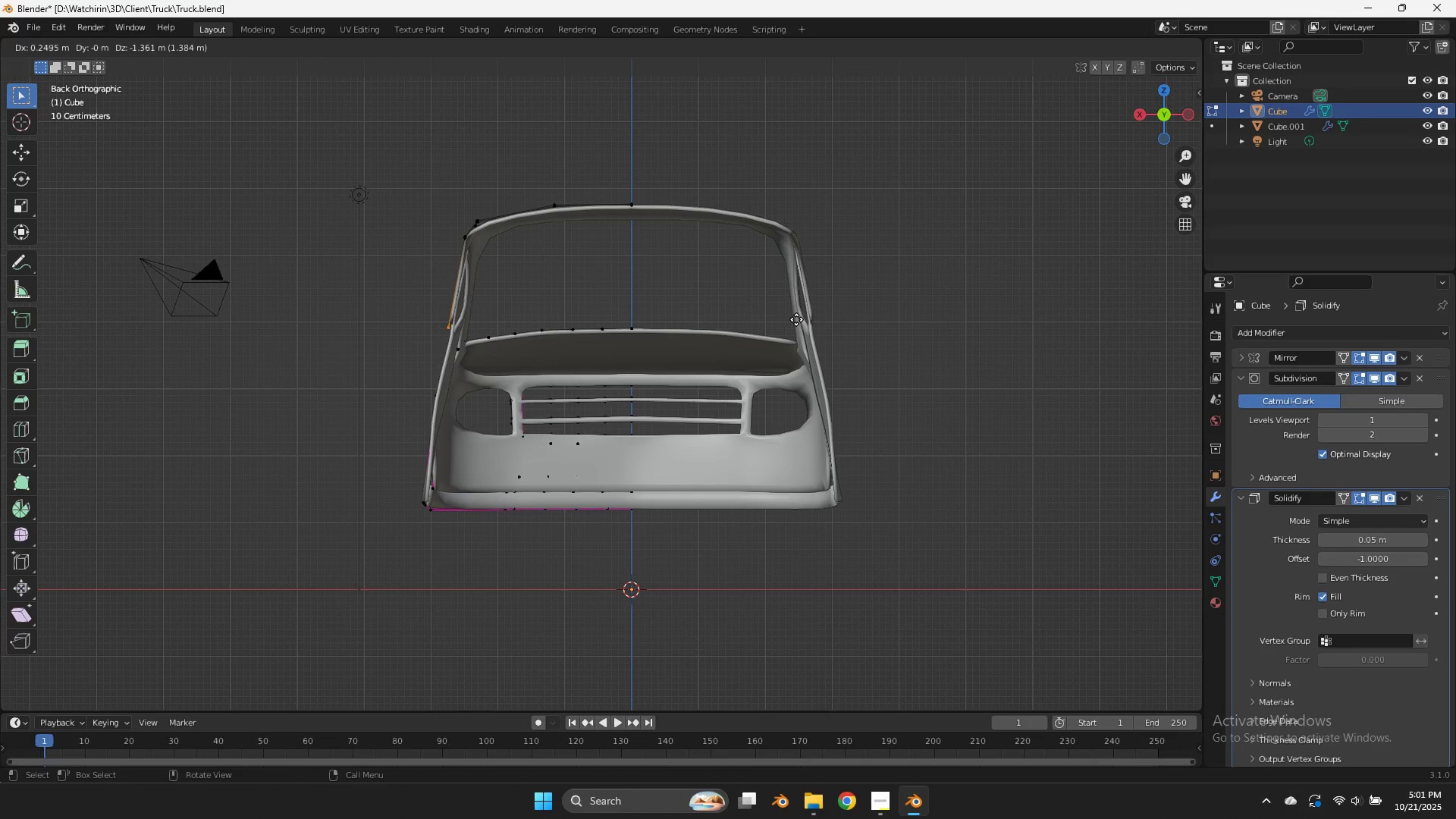 
left_click([796, 322])
 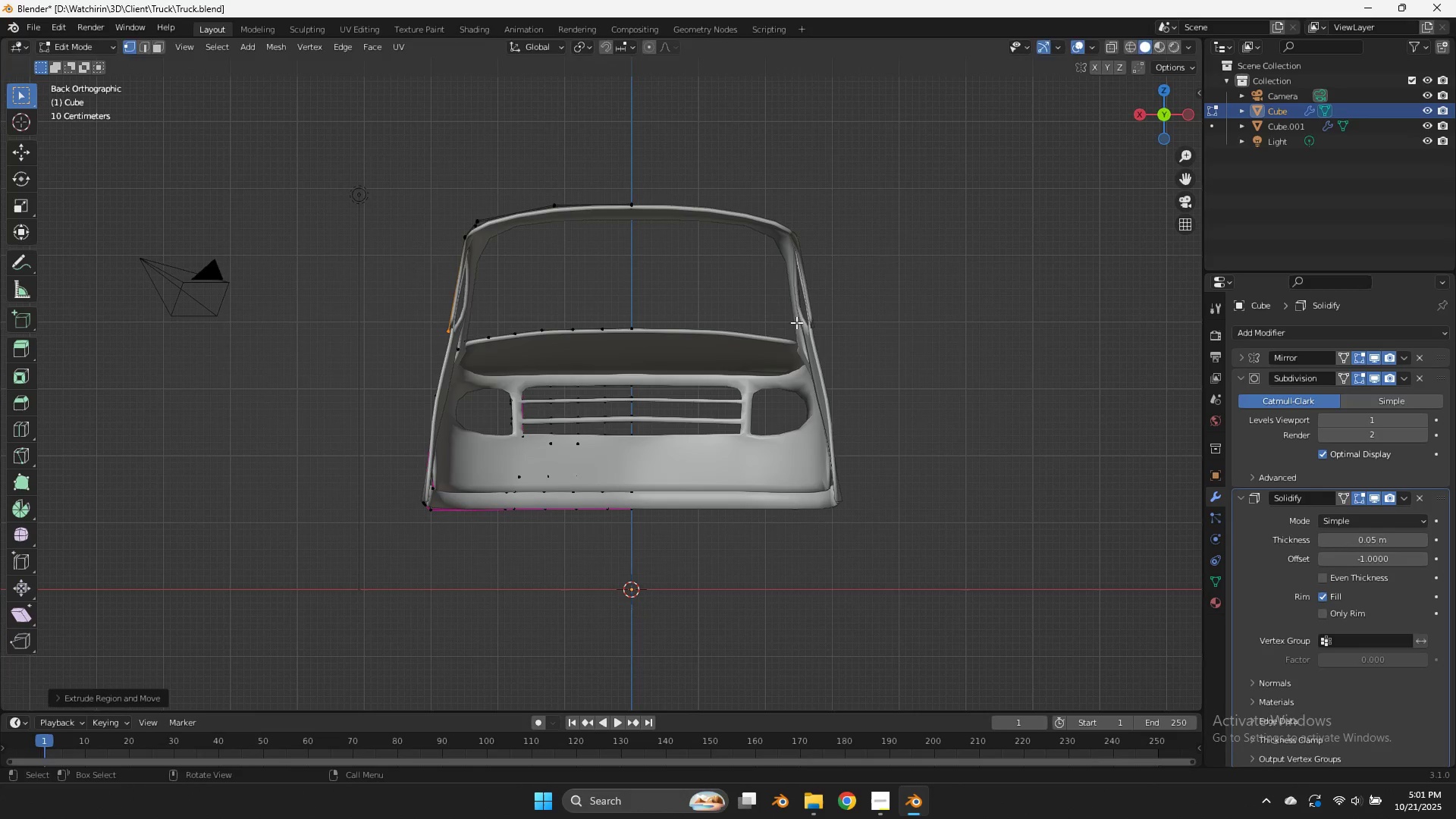 
type(ee)
 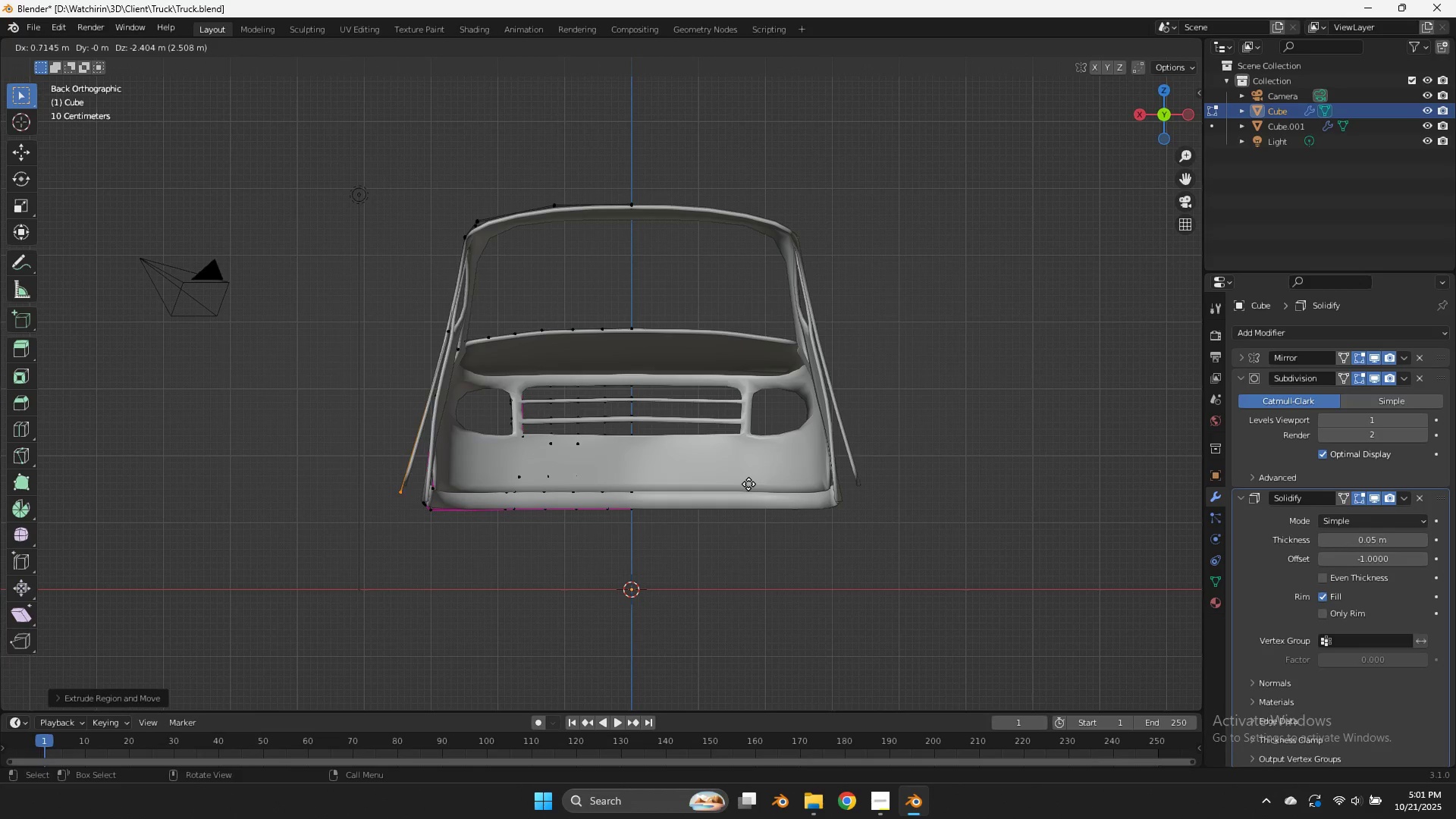 
left_click([773, 498])
 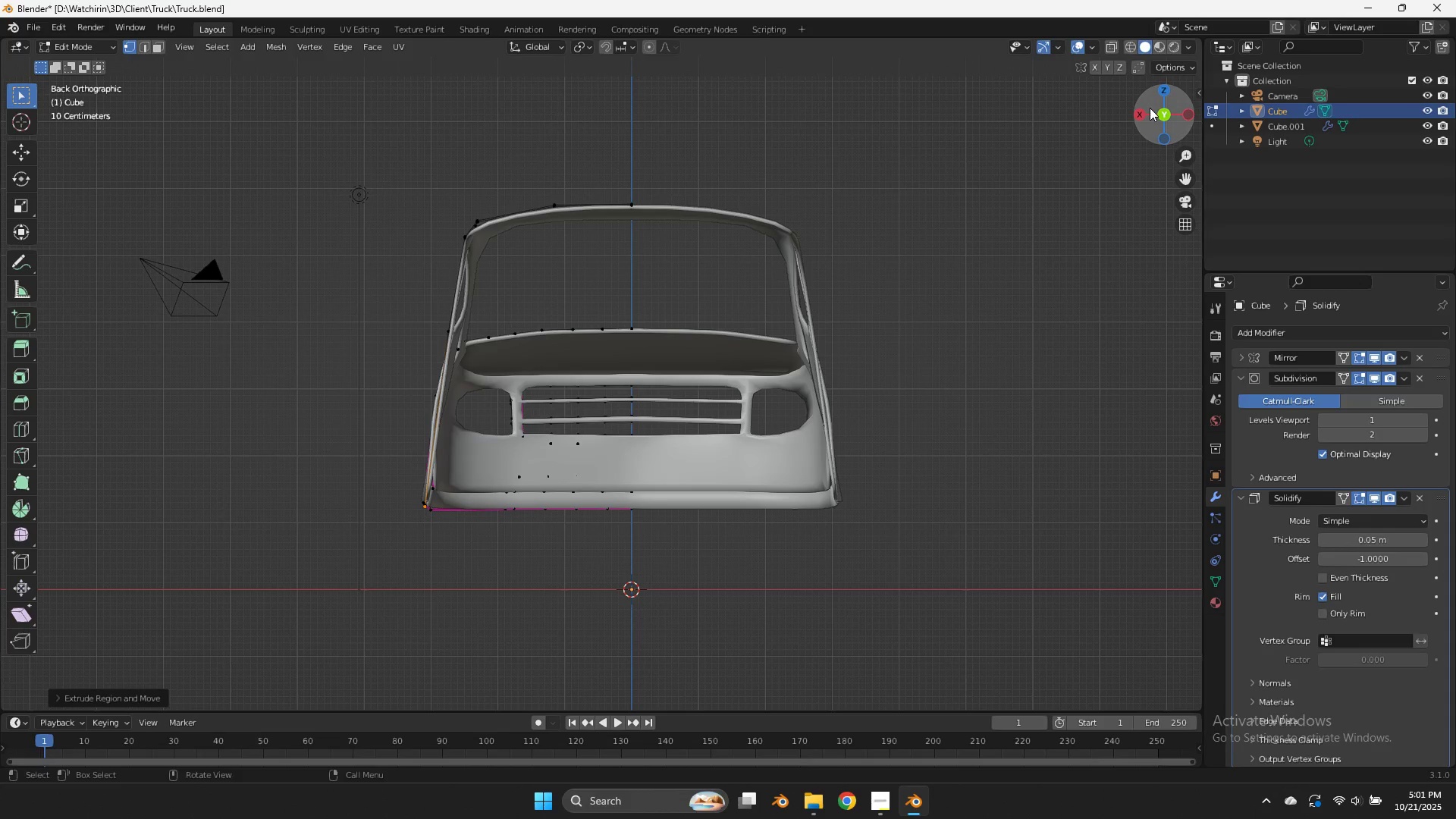 
left_click_drag(start_coordinate=[1150, 111], to_coordinate=[97, 109])
 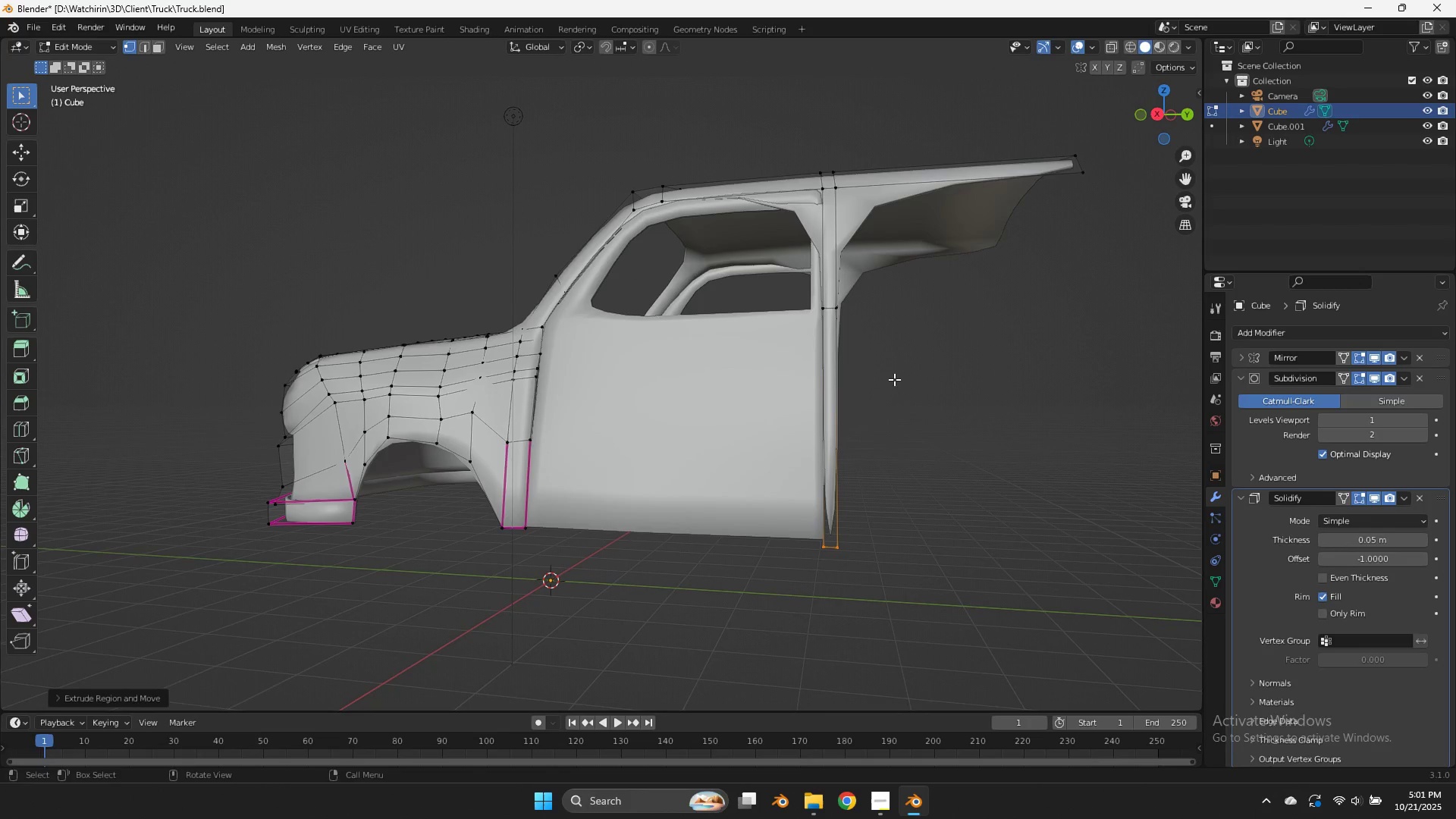 
key(Control+R)
 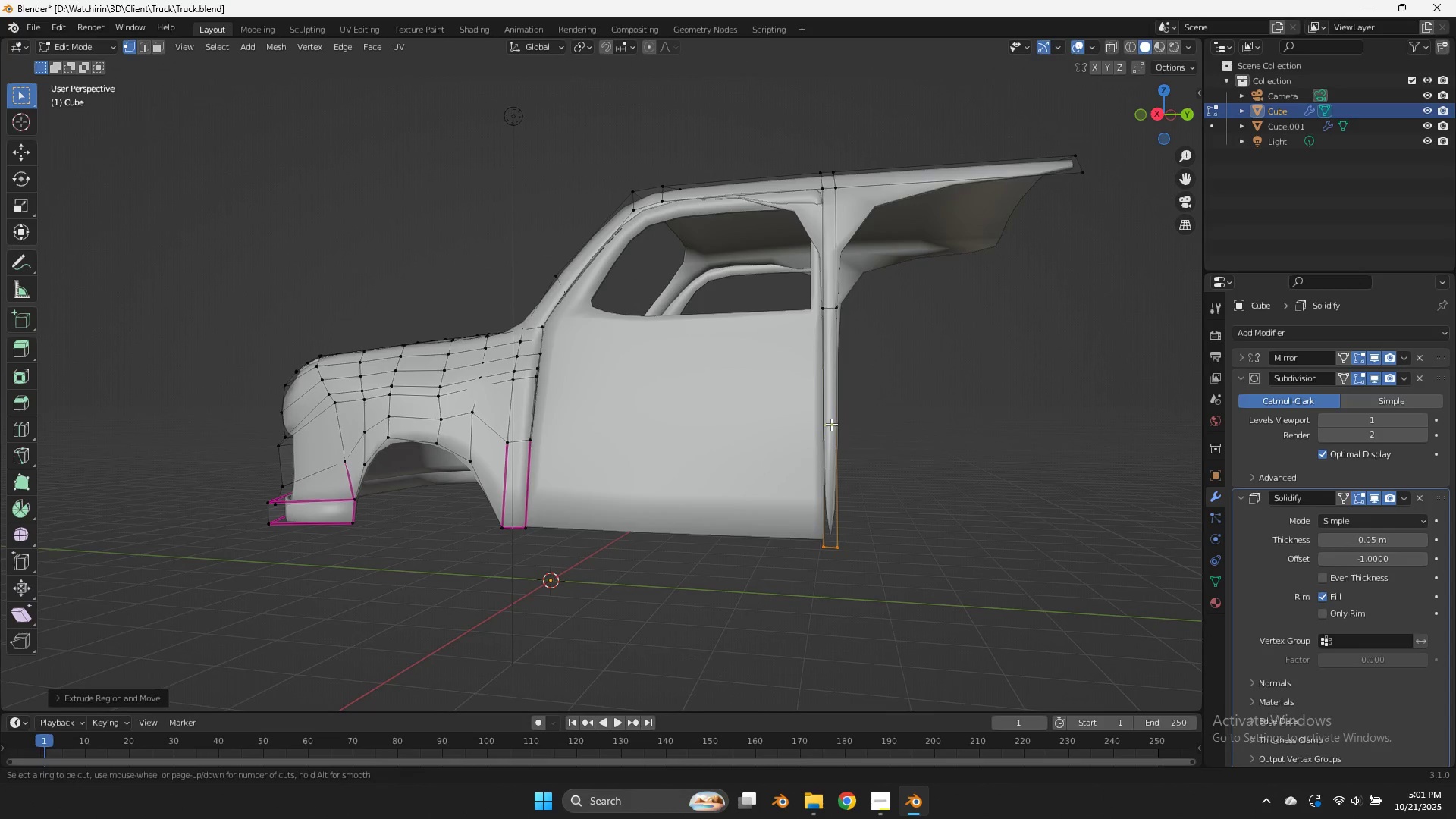 
scroll: coordinate [831, 424], scroll_direction: up, amount: 1.0
 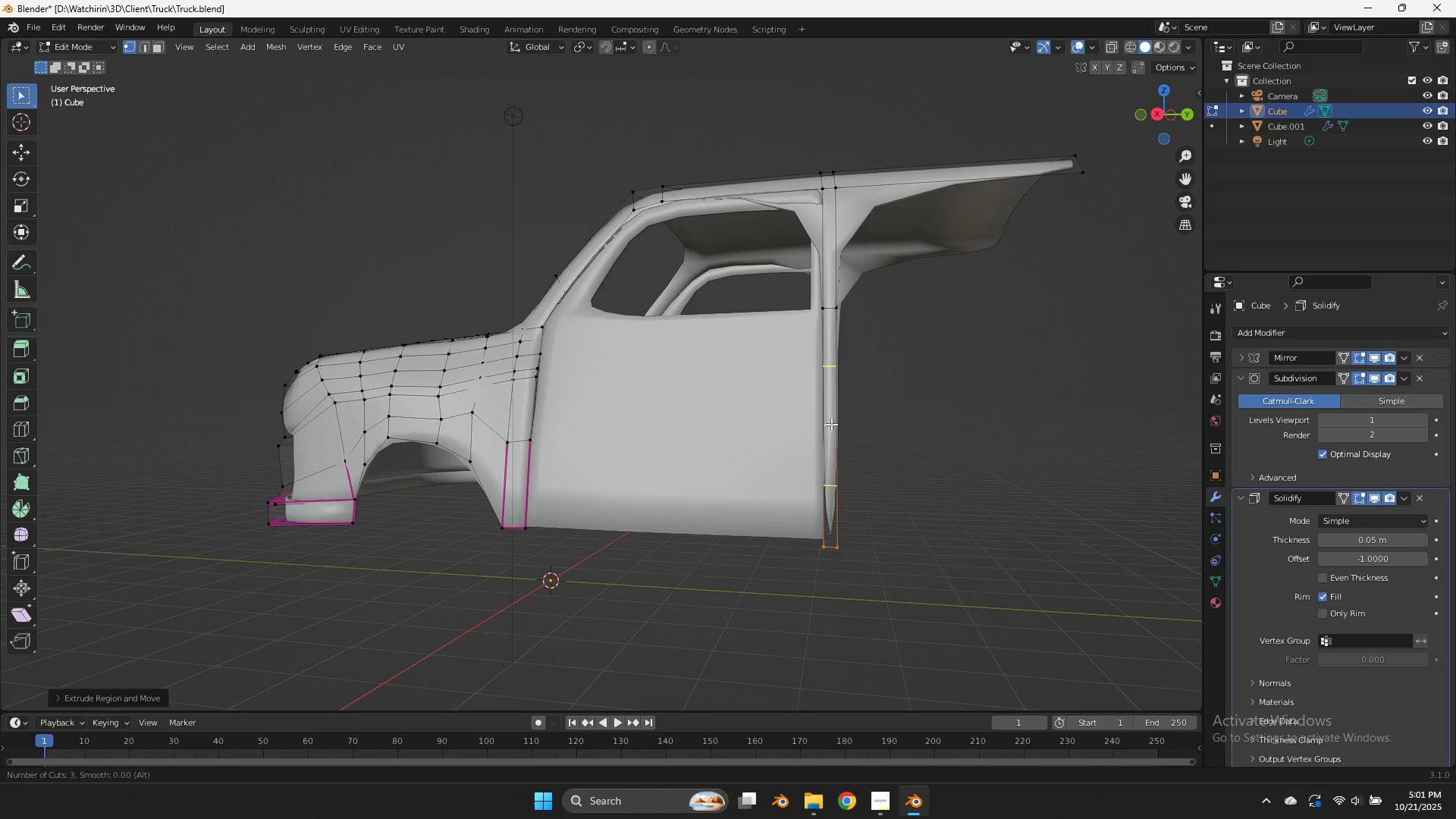 
left_click([831, 424])
 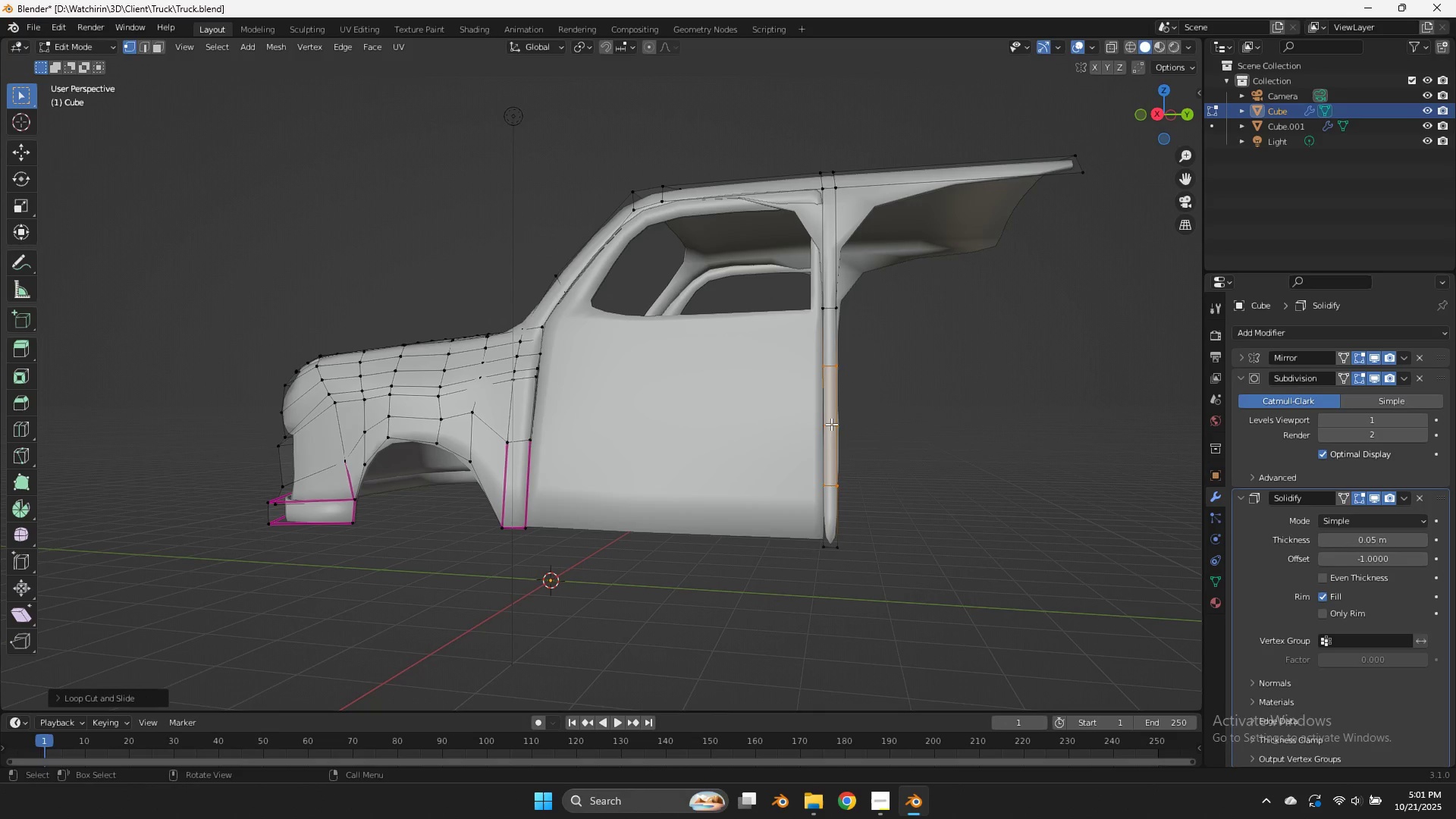 
right_click([831, 424])
 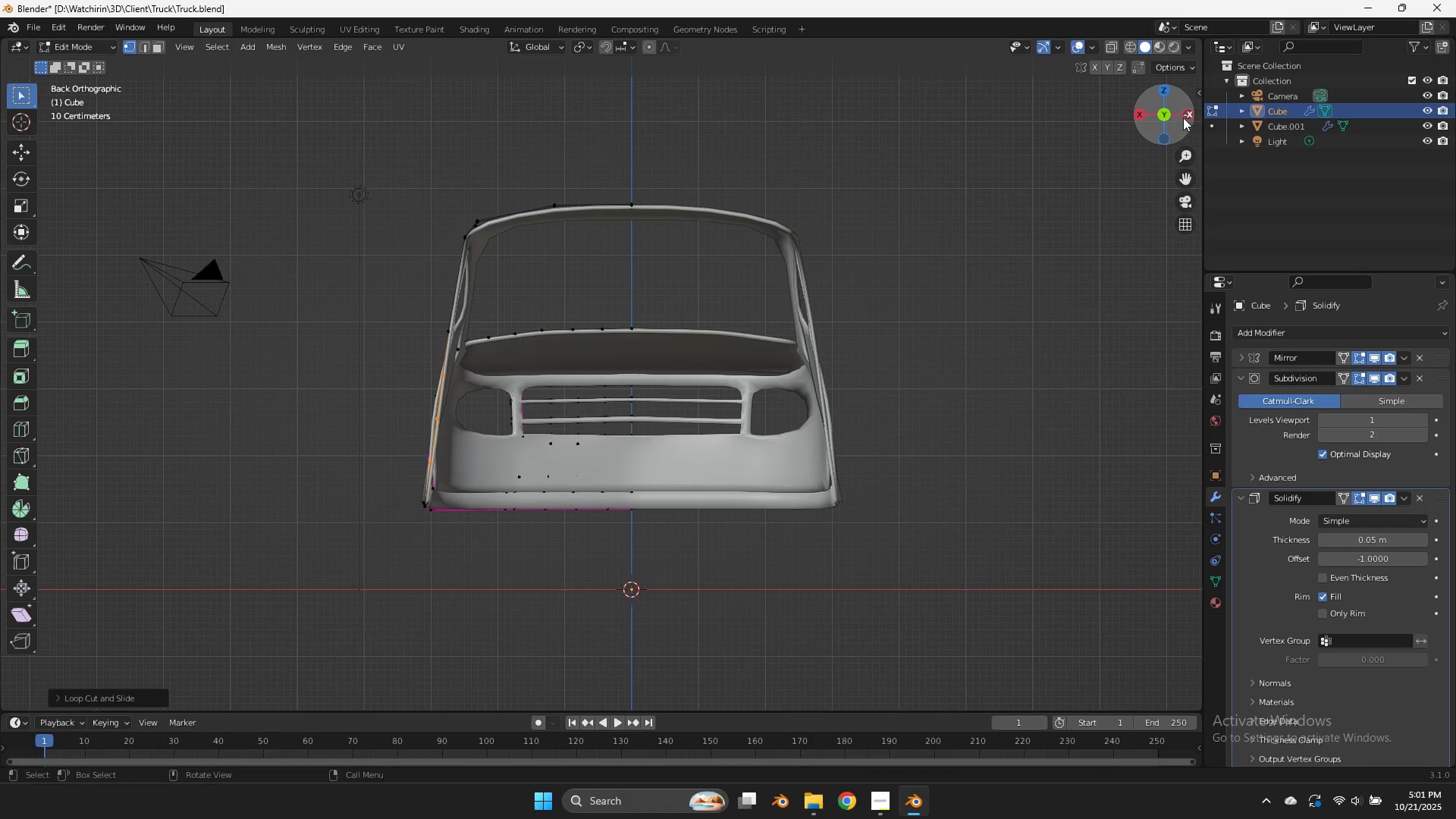 
scroll: coordinate [420, 519], scroll_direction: up, amount: 2.0
 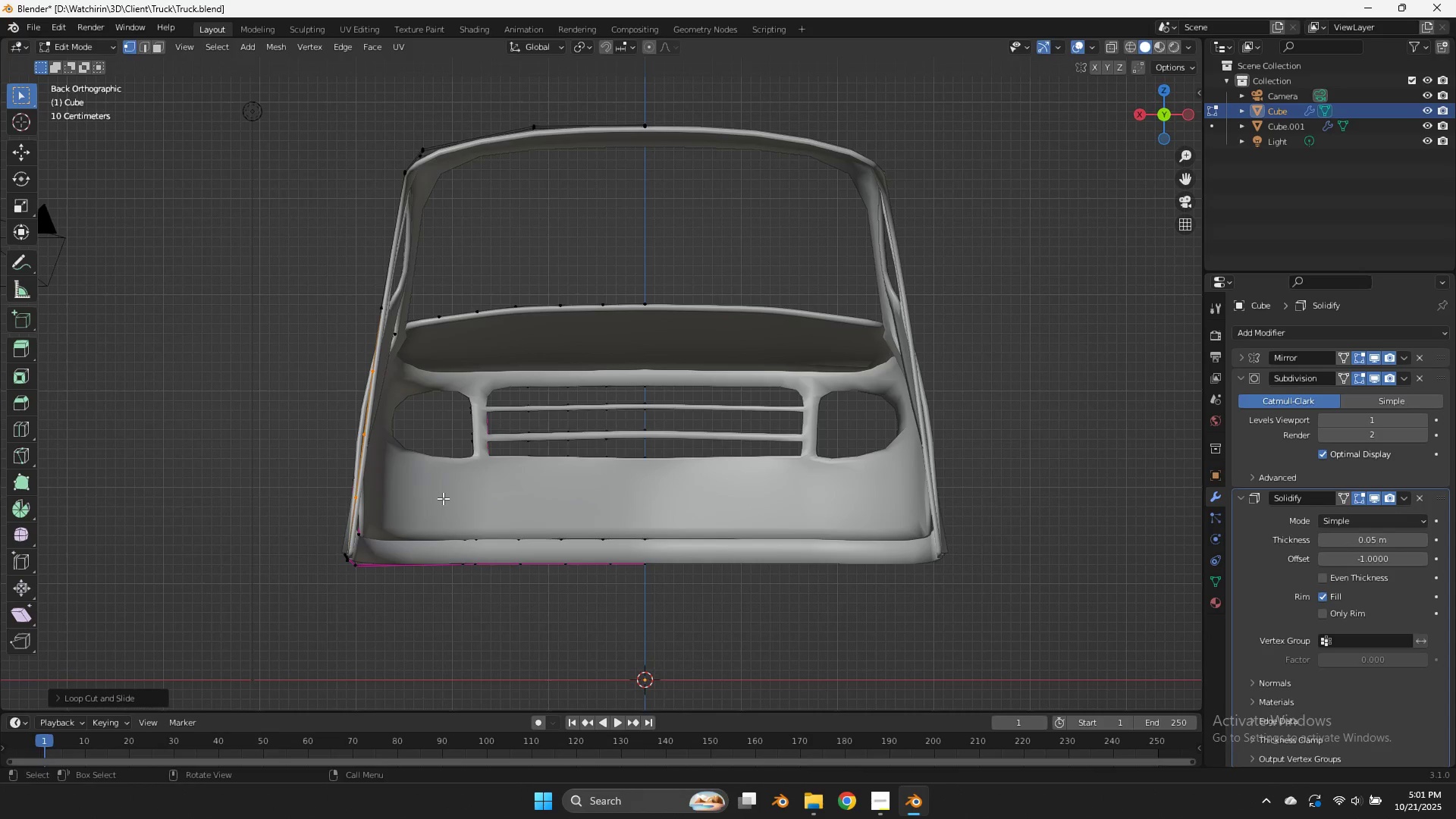 
key(G)
 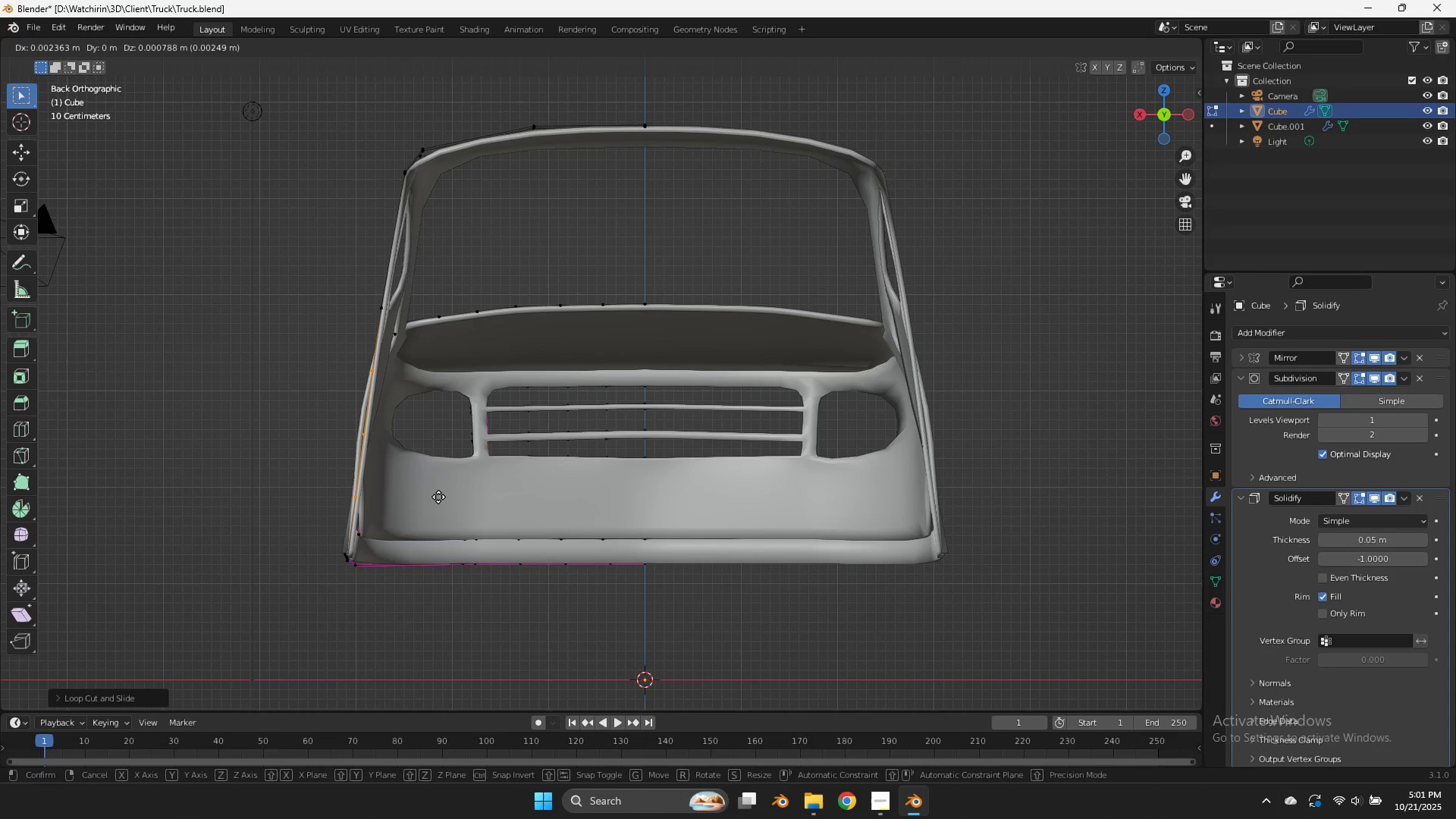 
hold_key(key=ShiftLeft, duration=1.13)
left_click([388, 490])
 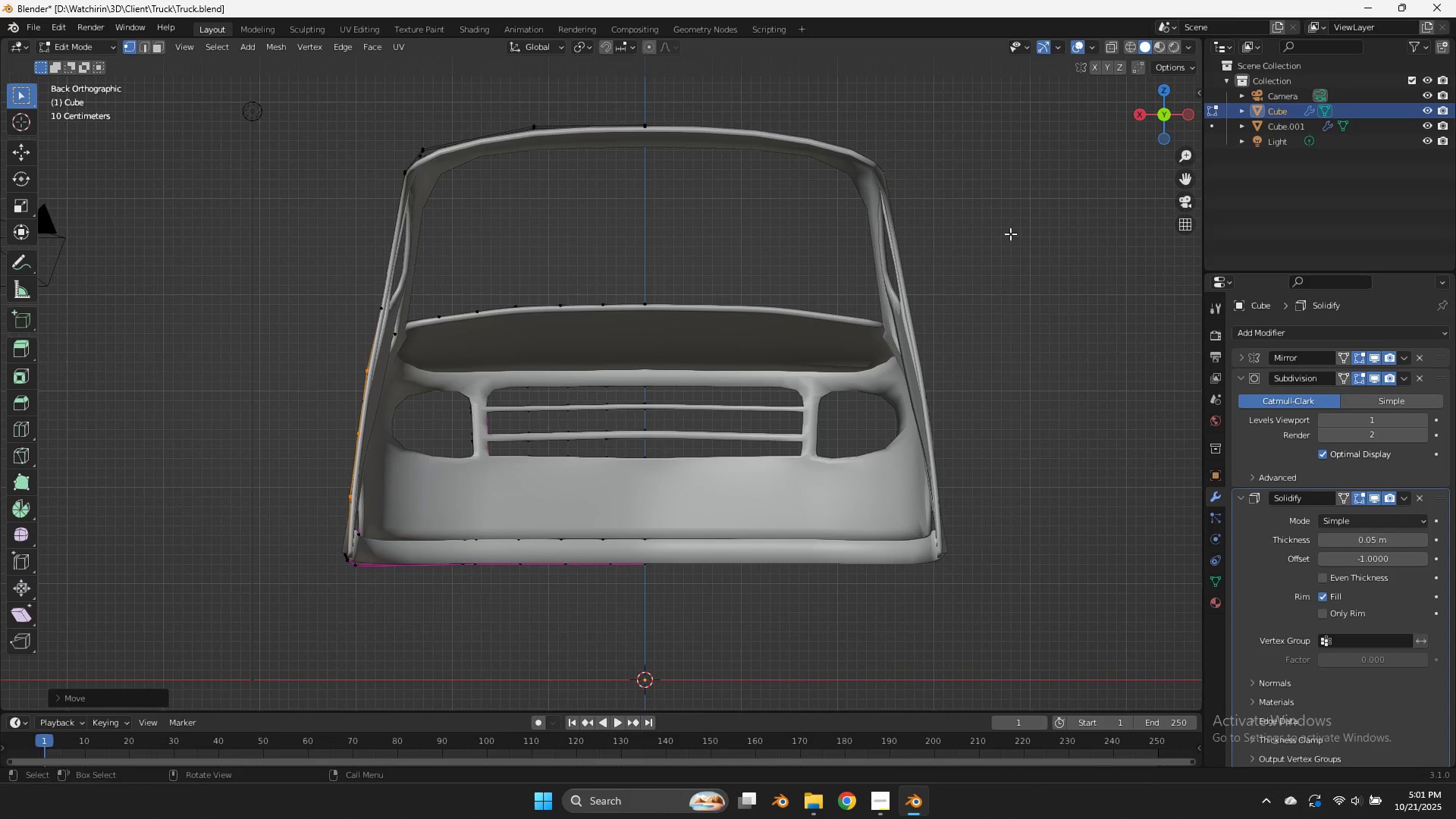 
key(Control+ControlLeft)
 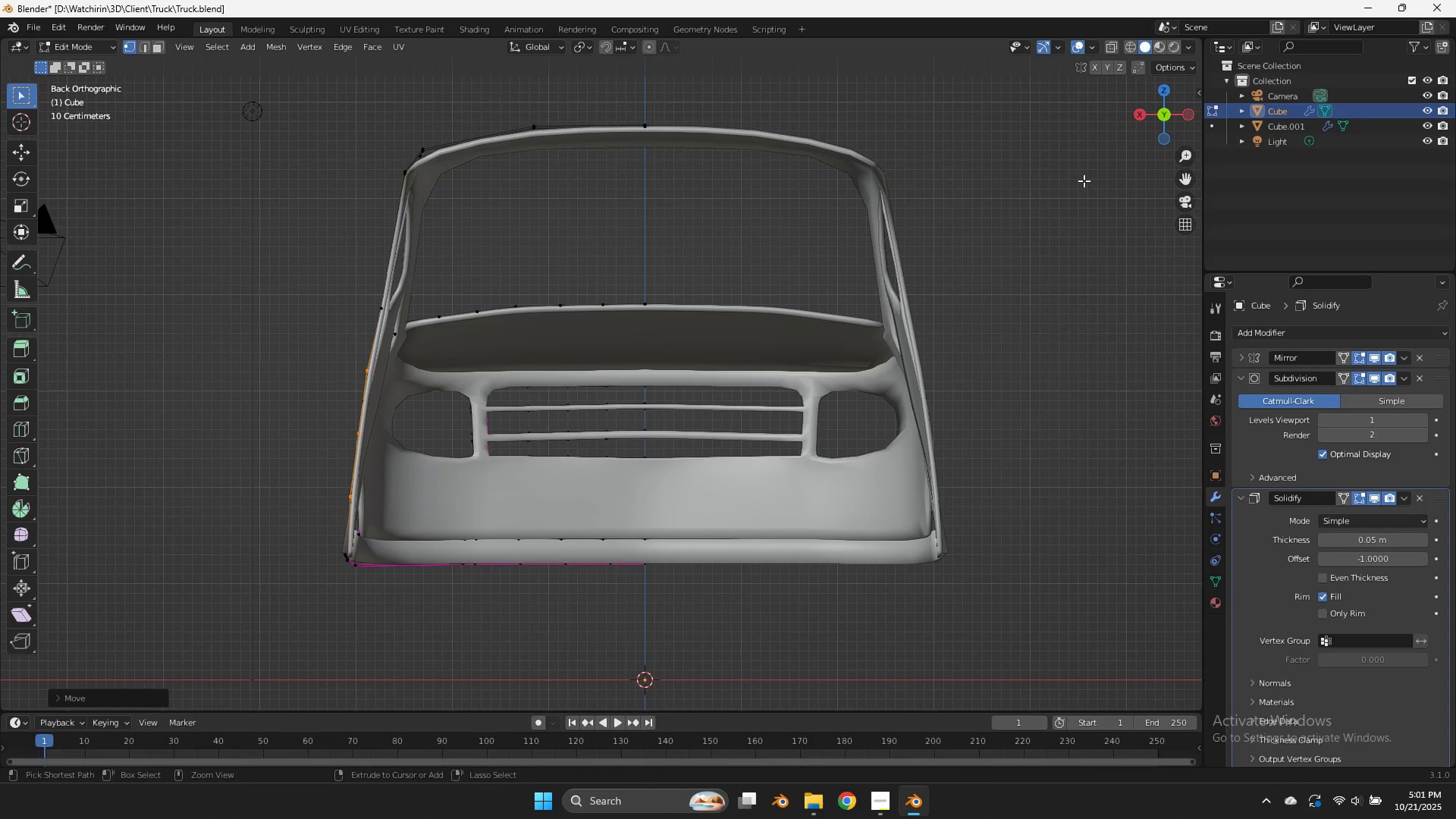 
key(Control+S)
 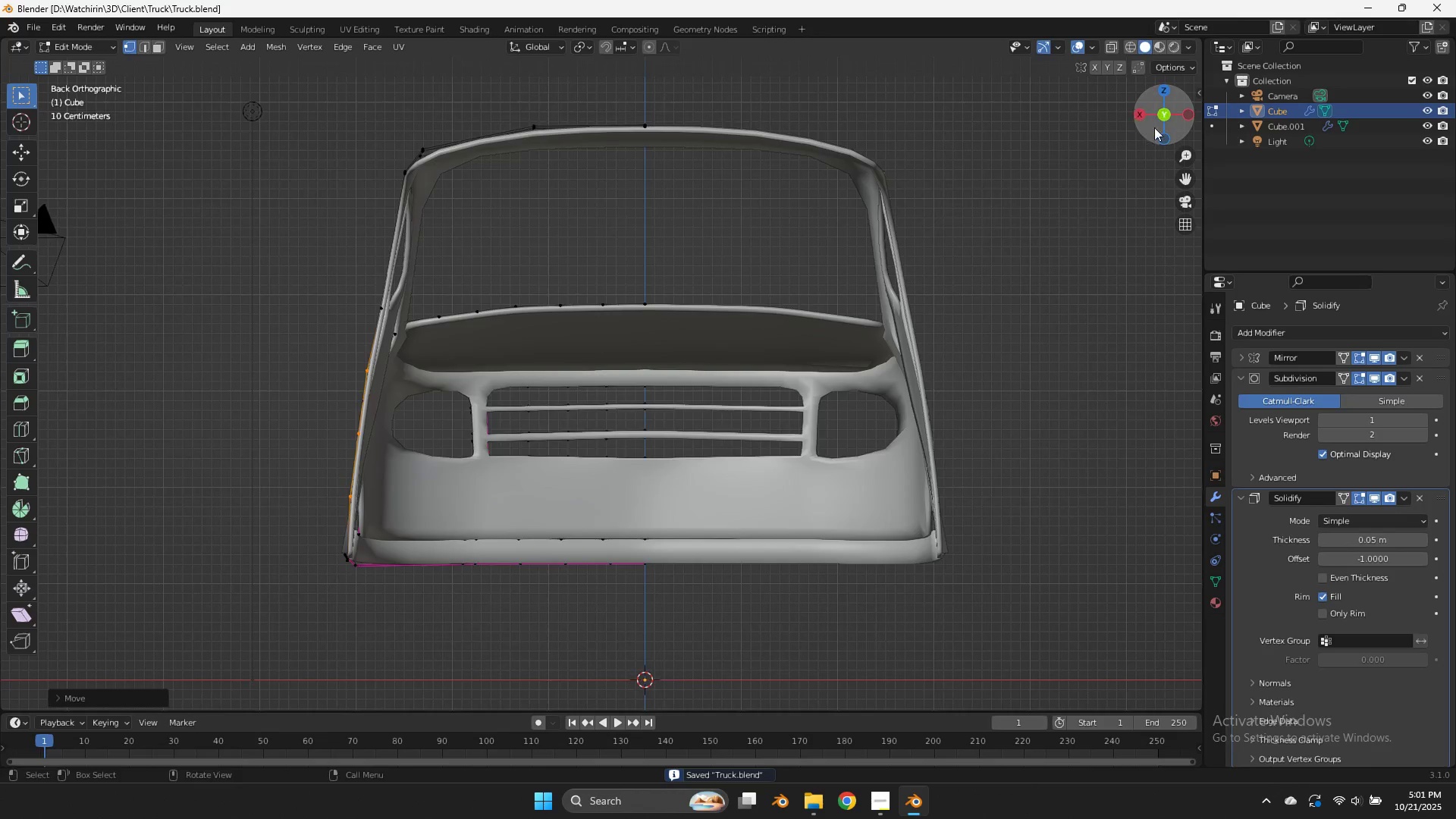 
left_click_drag(start_coordinate=[1160, 127], to_coordinate=[100, 116])
 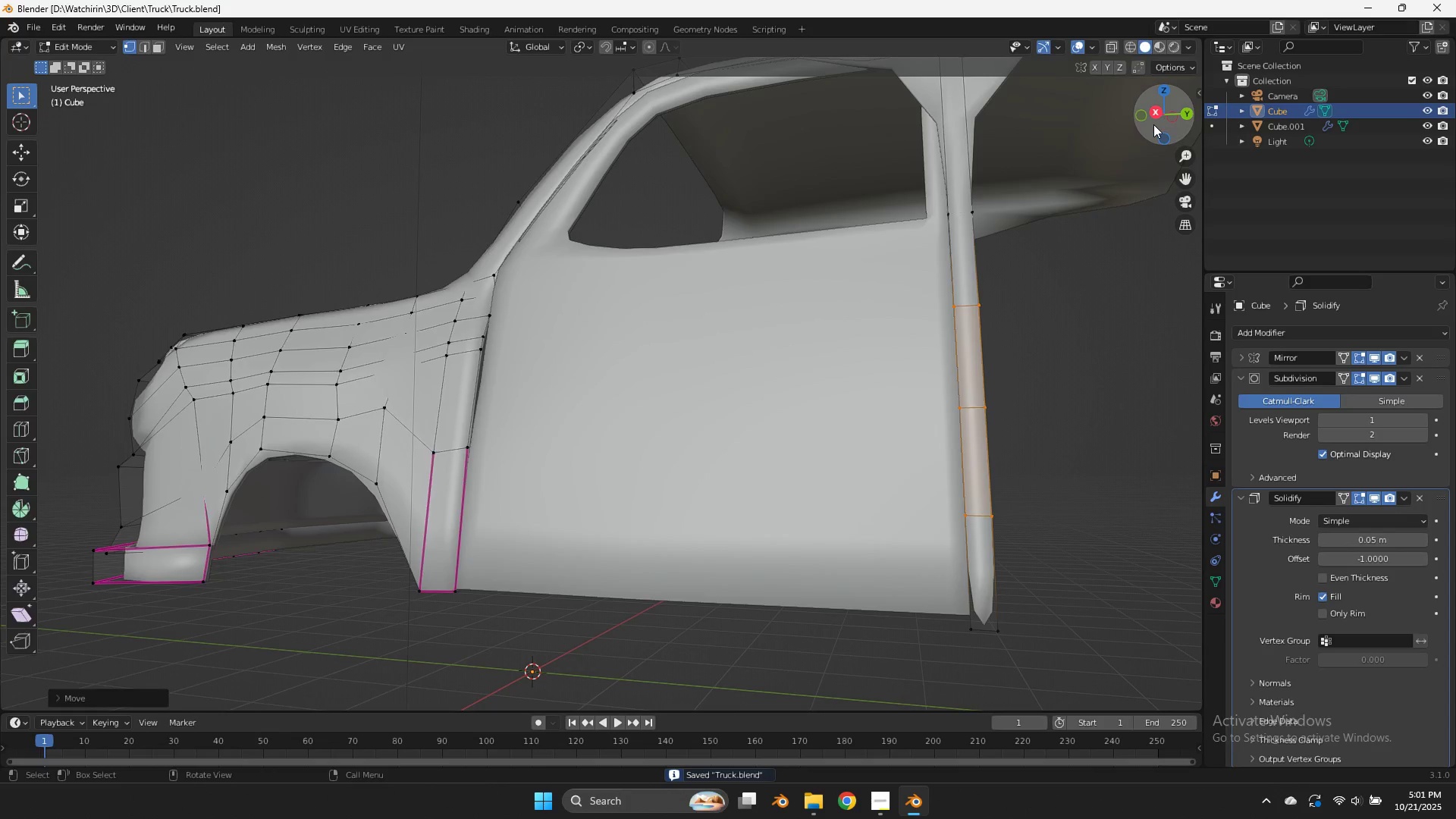 
key(Tab)
 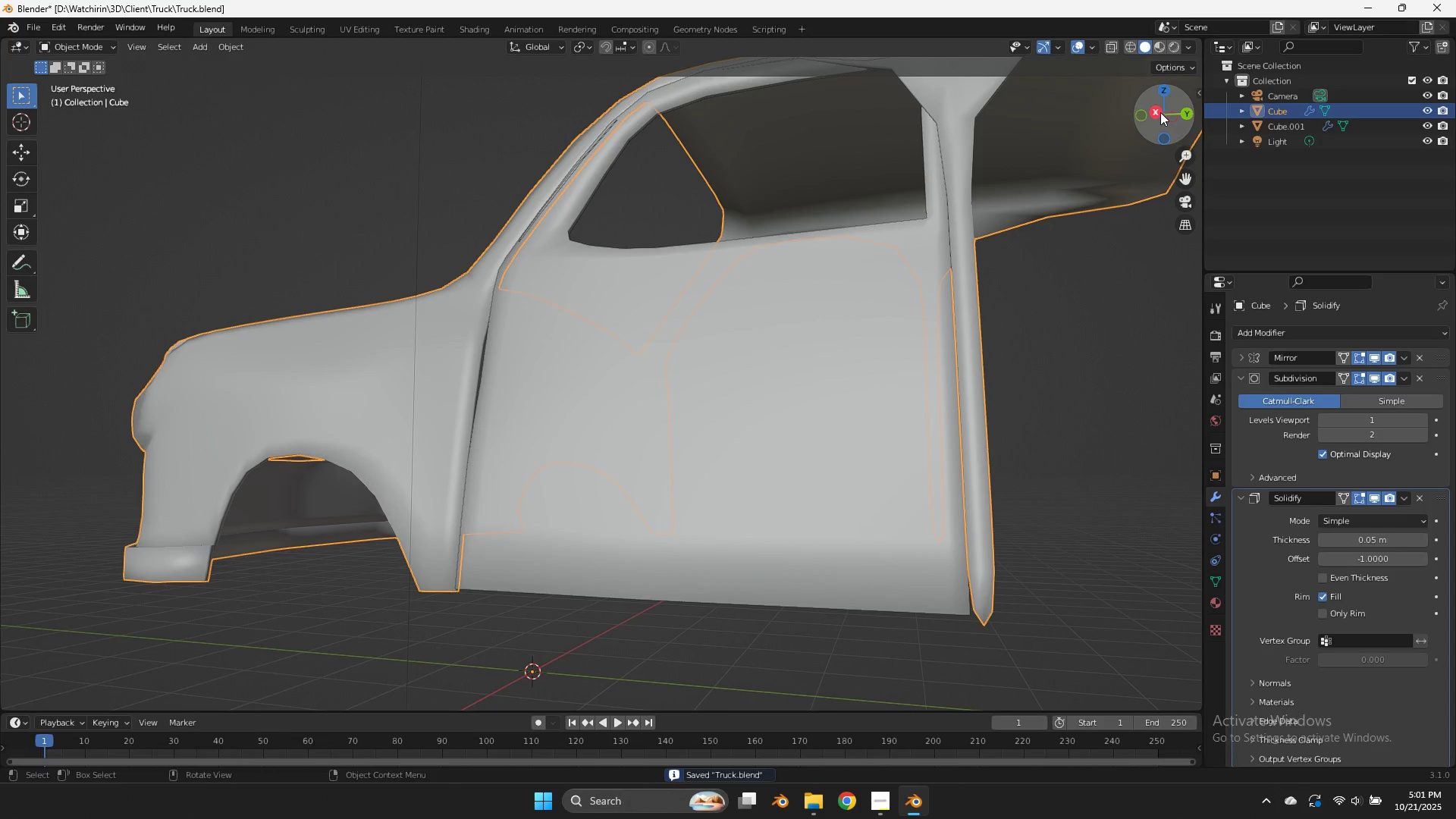 
left_click_drag(start_coordinate=[1164, 113], to_coordinate=[1178, 158])
 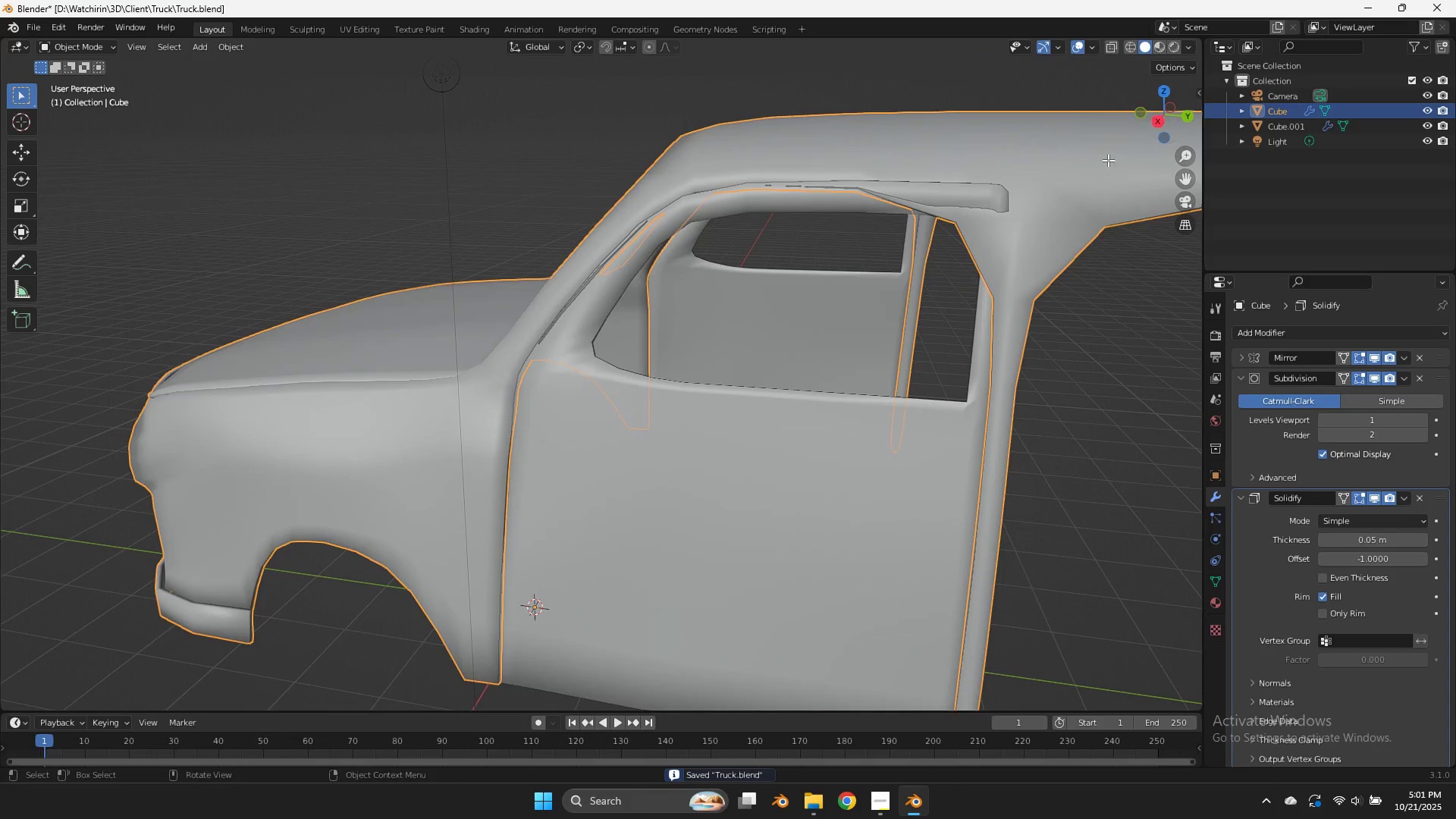 
key(Tab)
 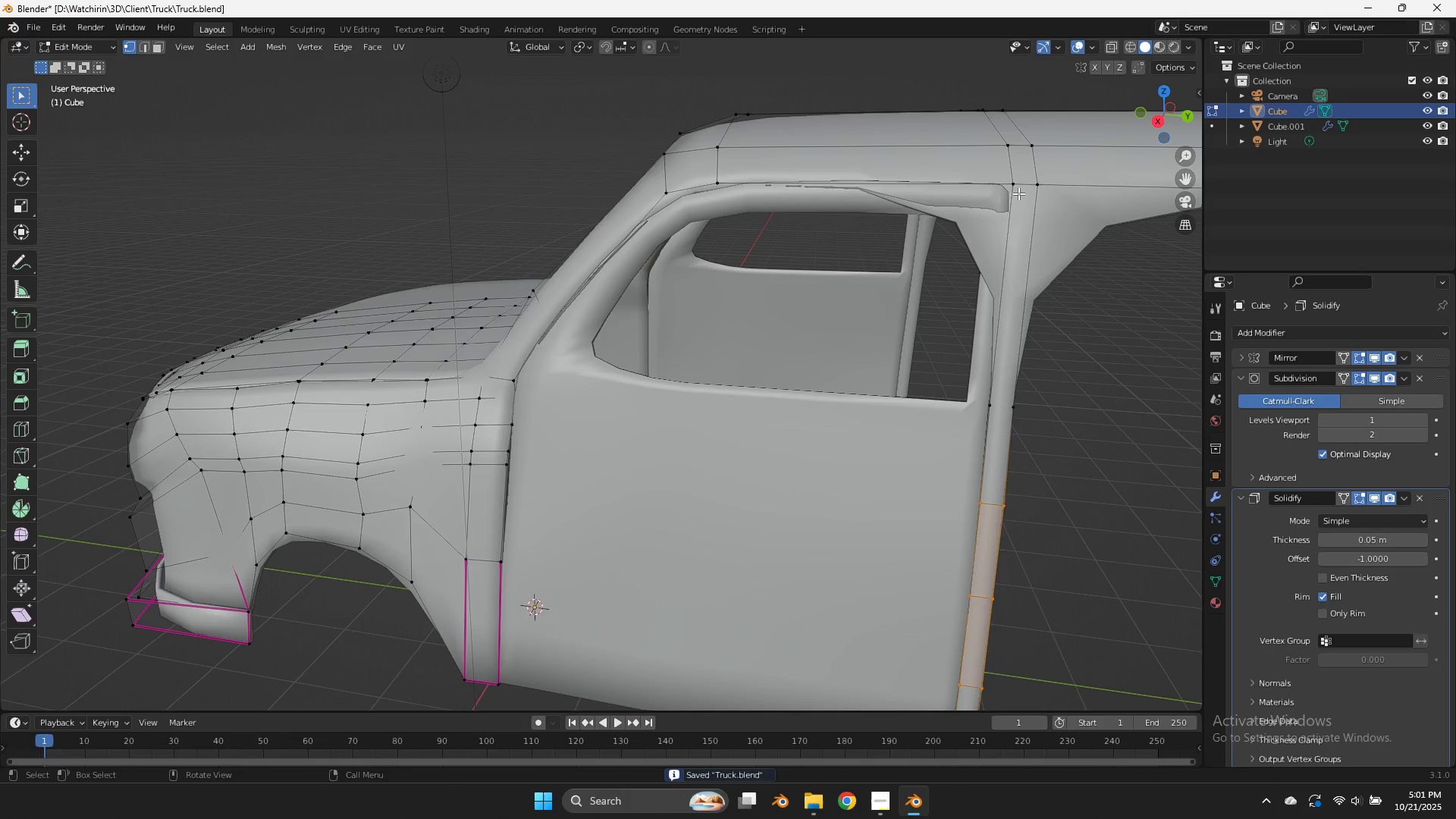 
left_click([1018, 193])
 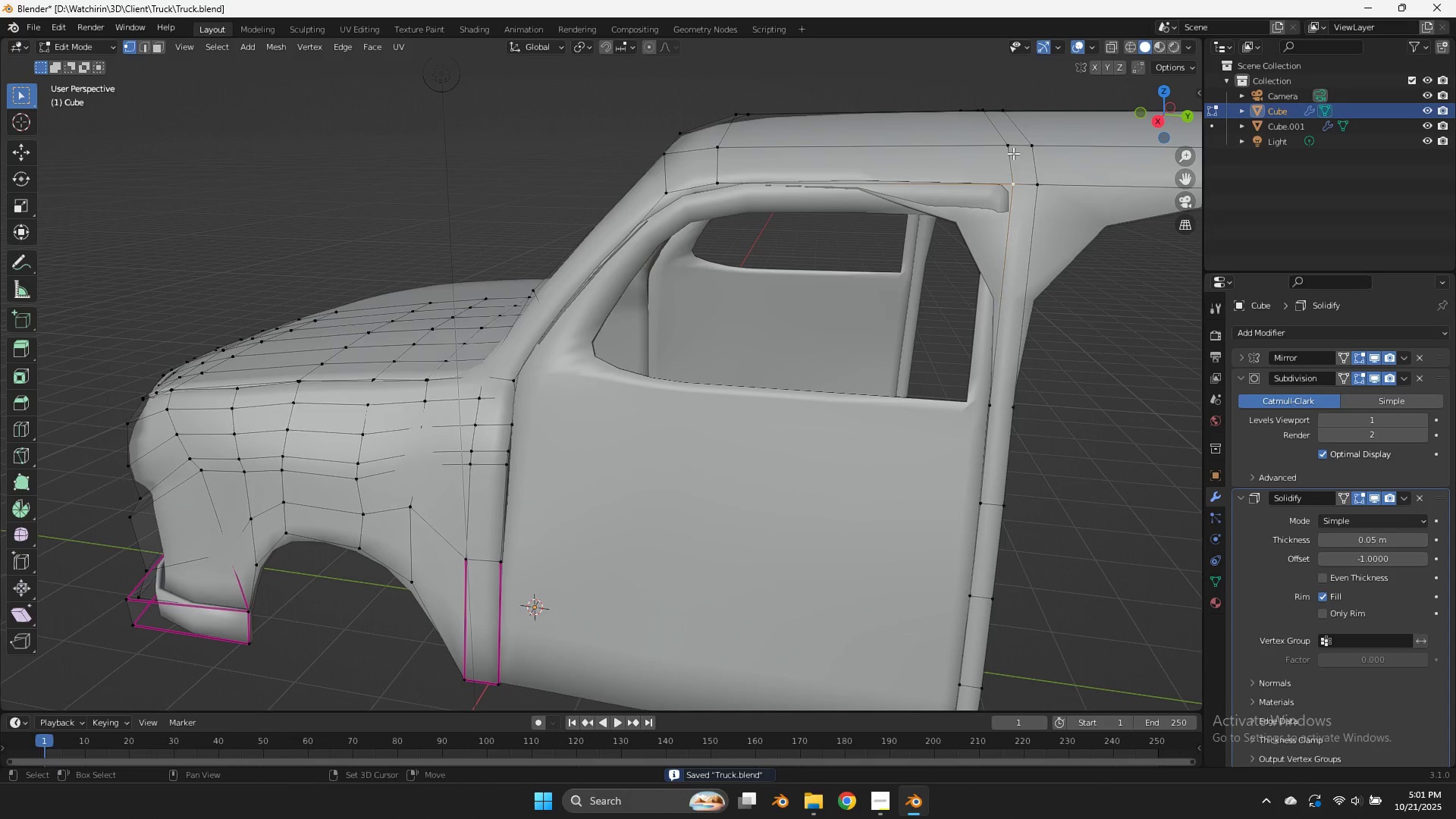 
key(Shift+E)
 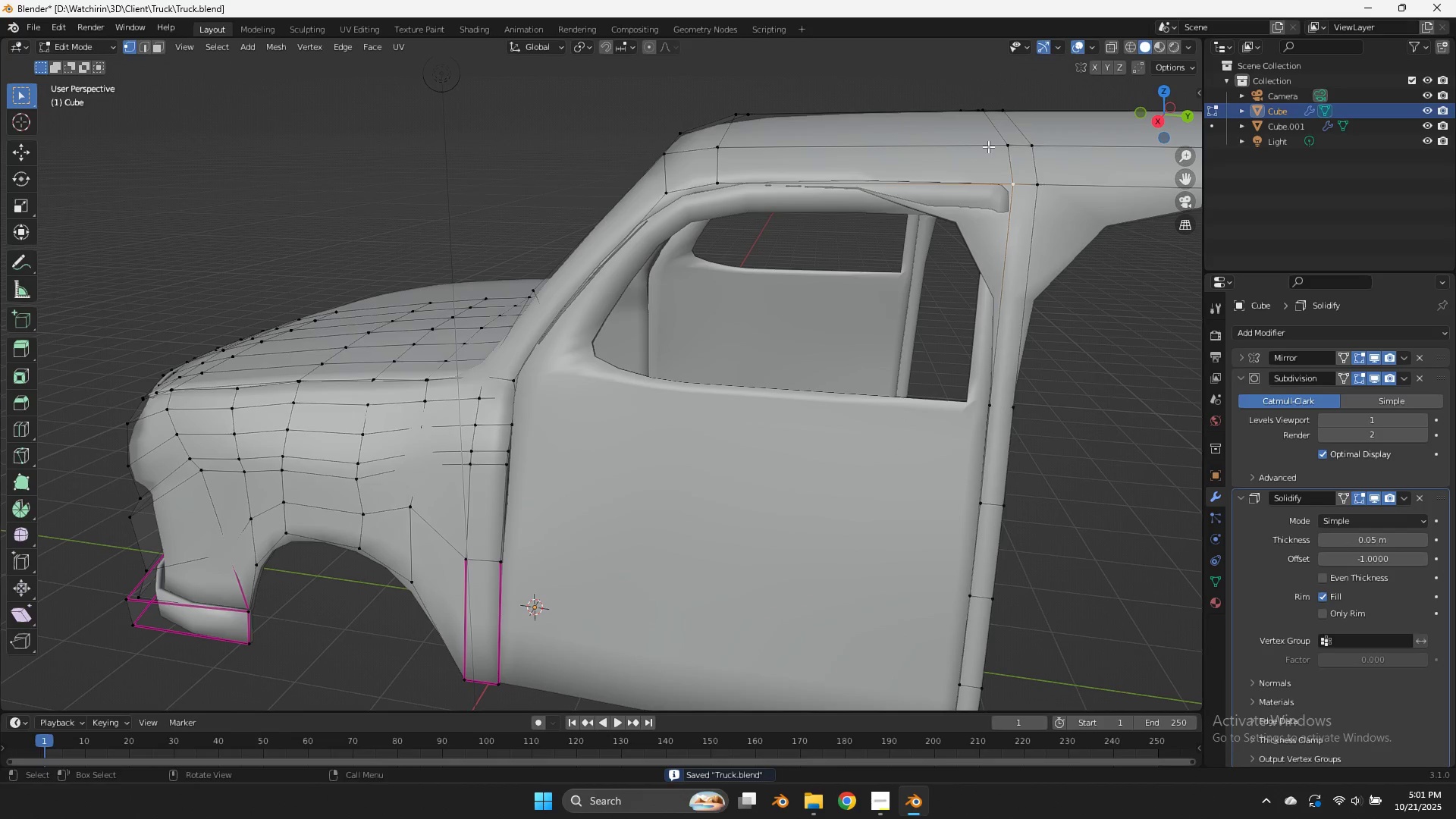 
left_click([999, 143])
 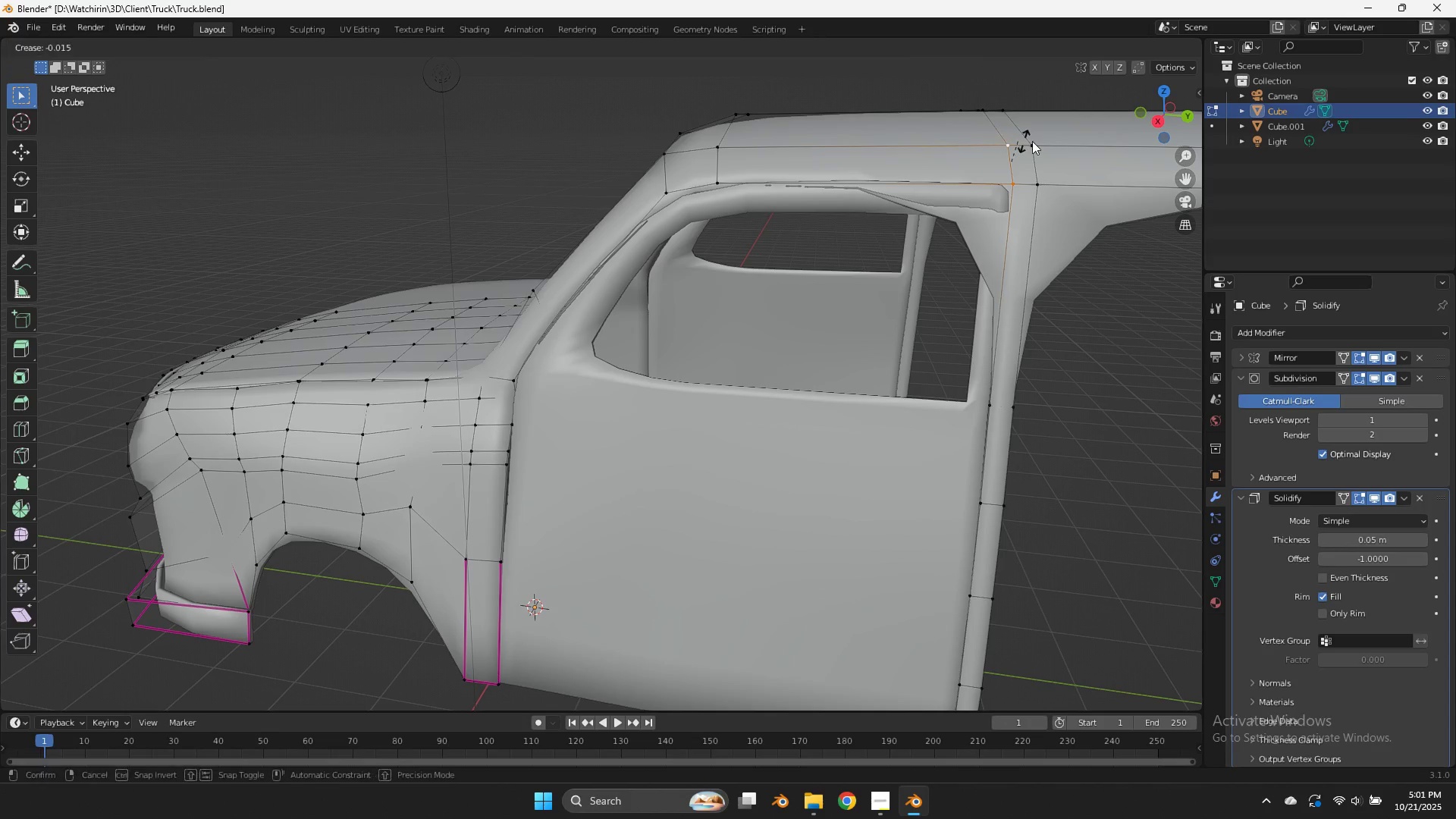 
key(Shift+E)
 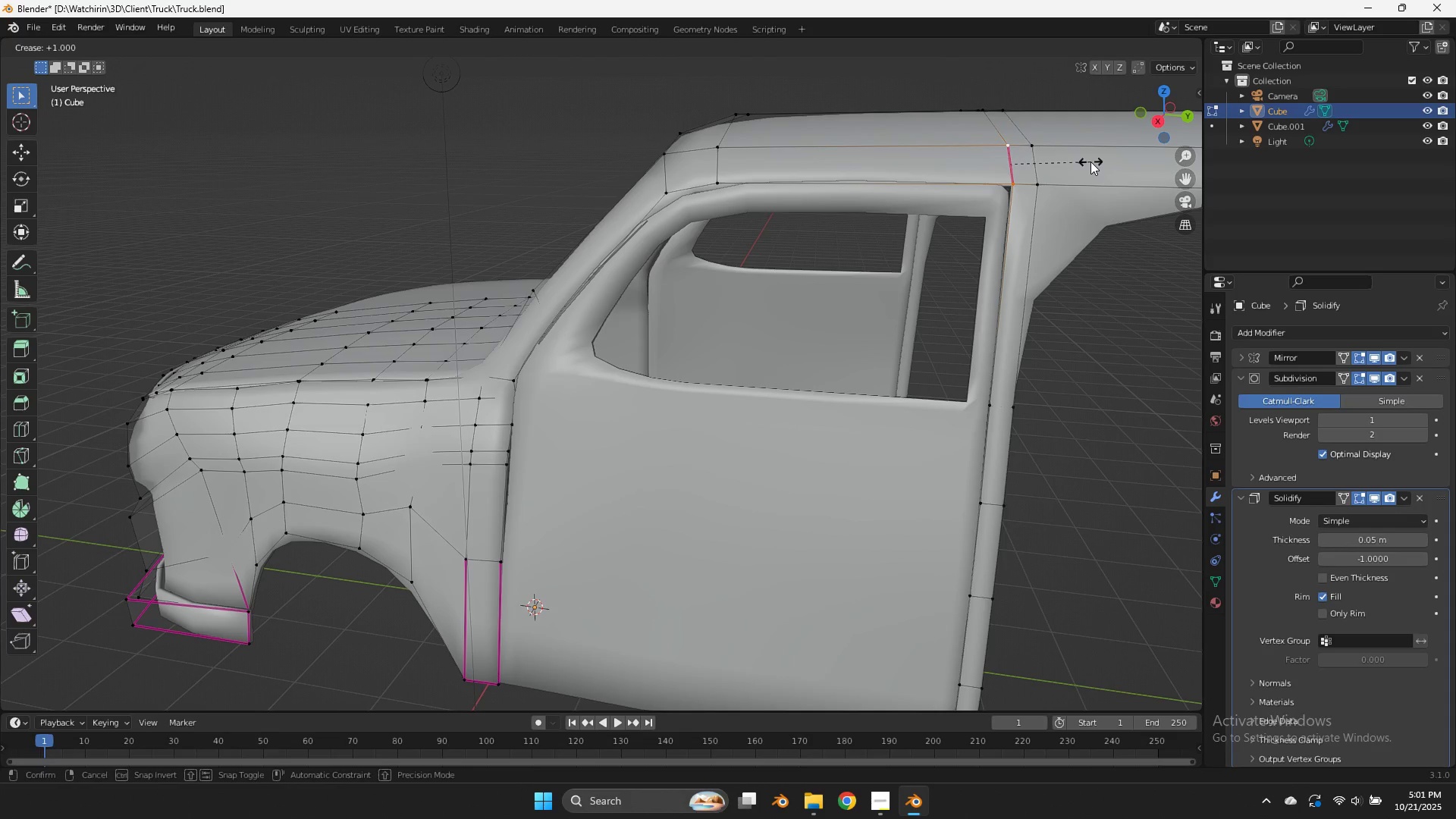 
left_click([1110, 159])
 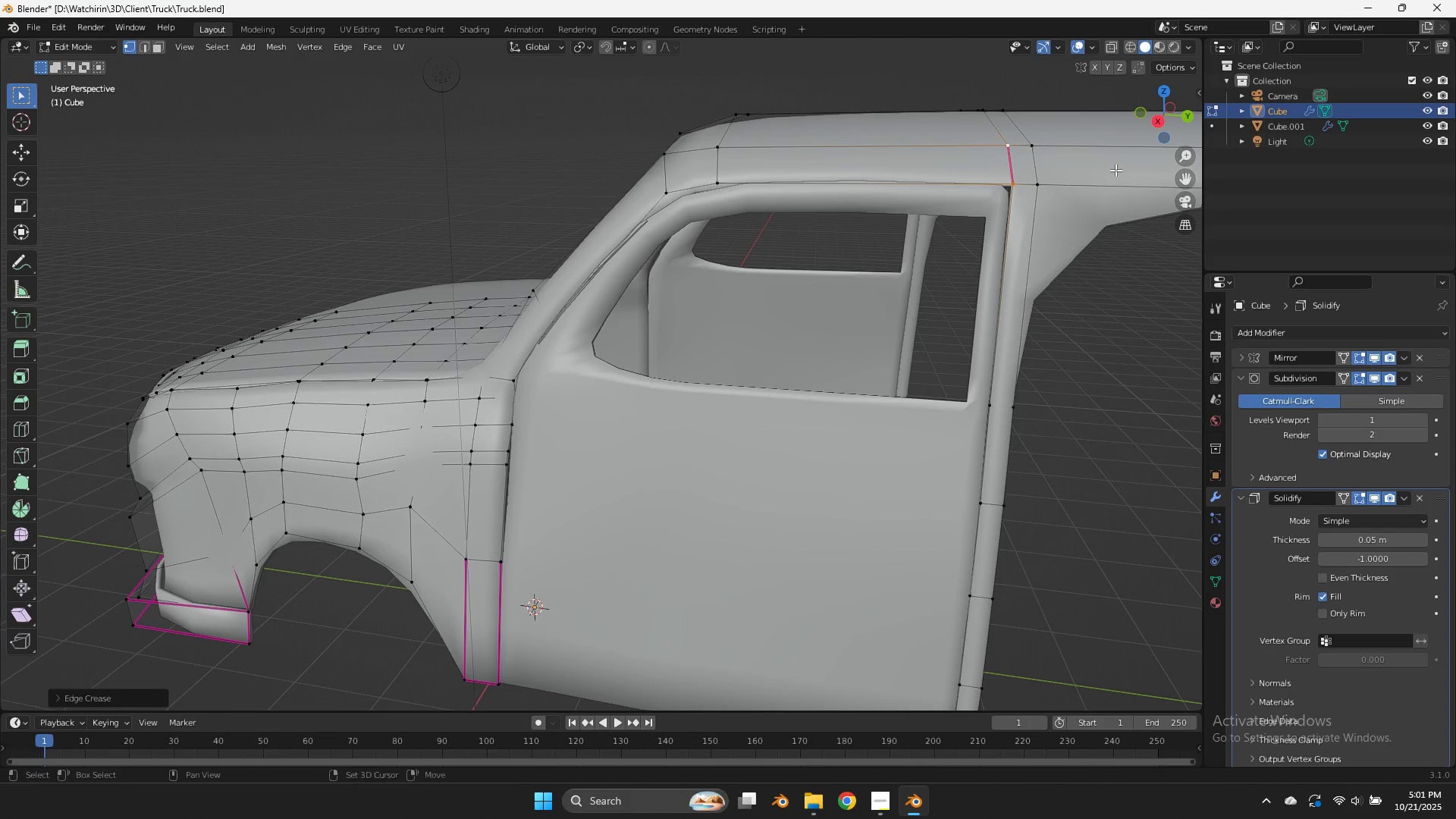 
key(Shift+E)
 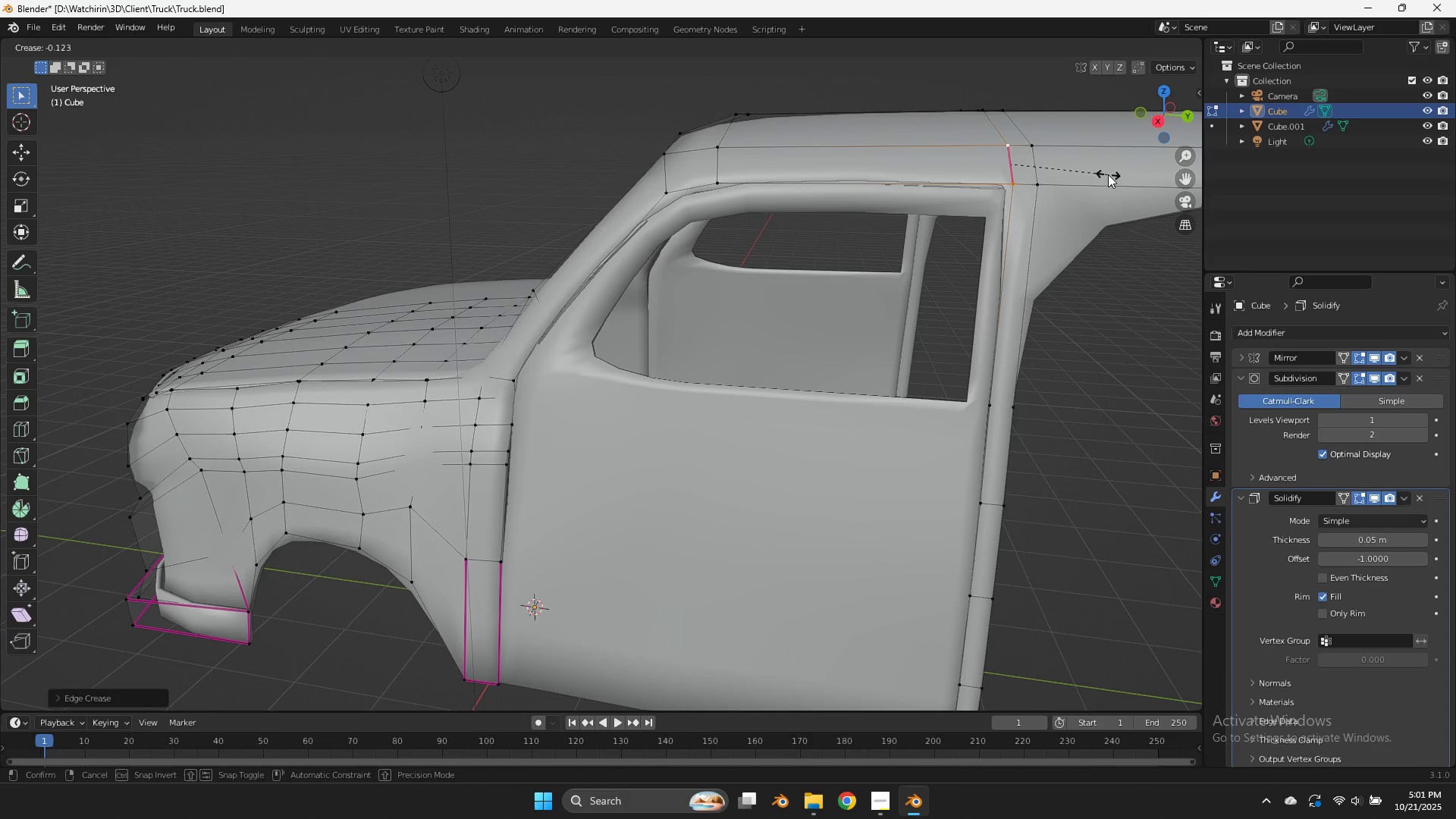 
left_click([1108, 174])
 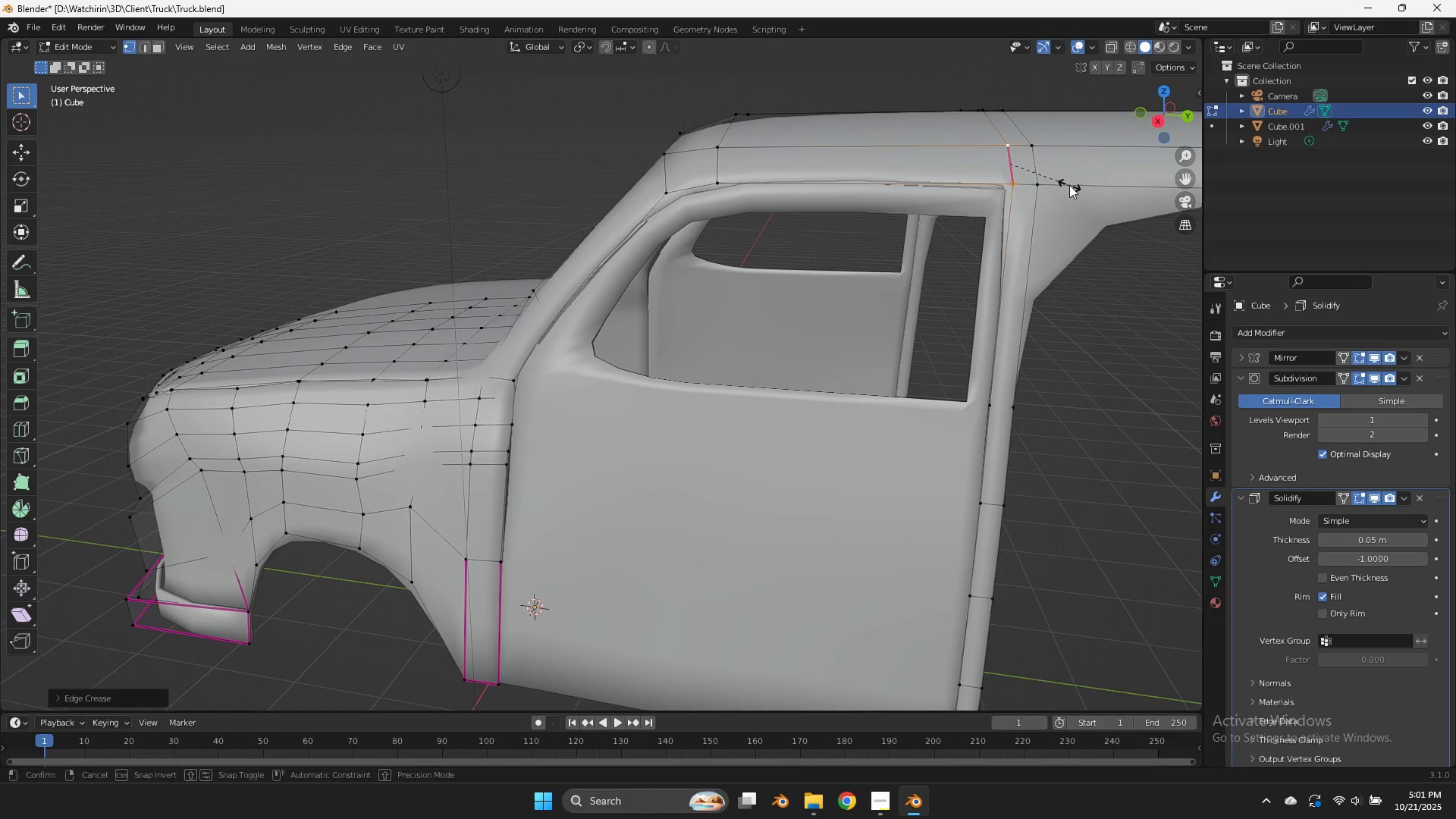 
key(Shift+E)
 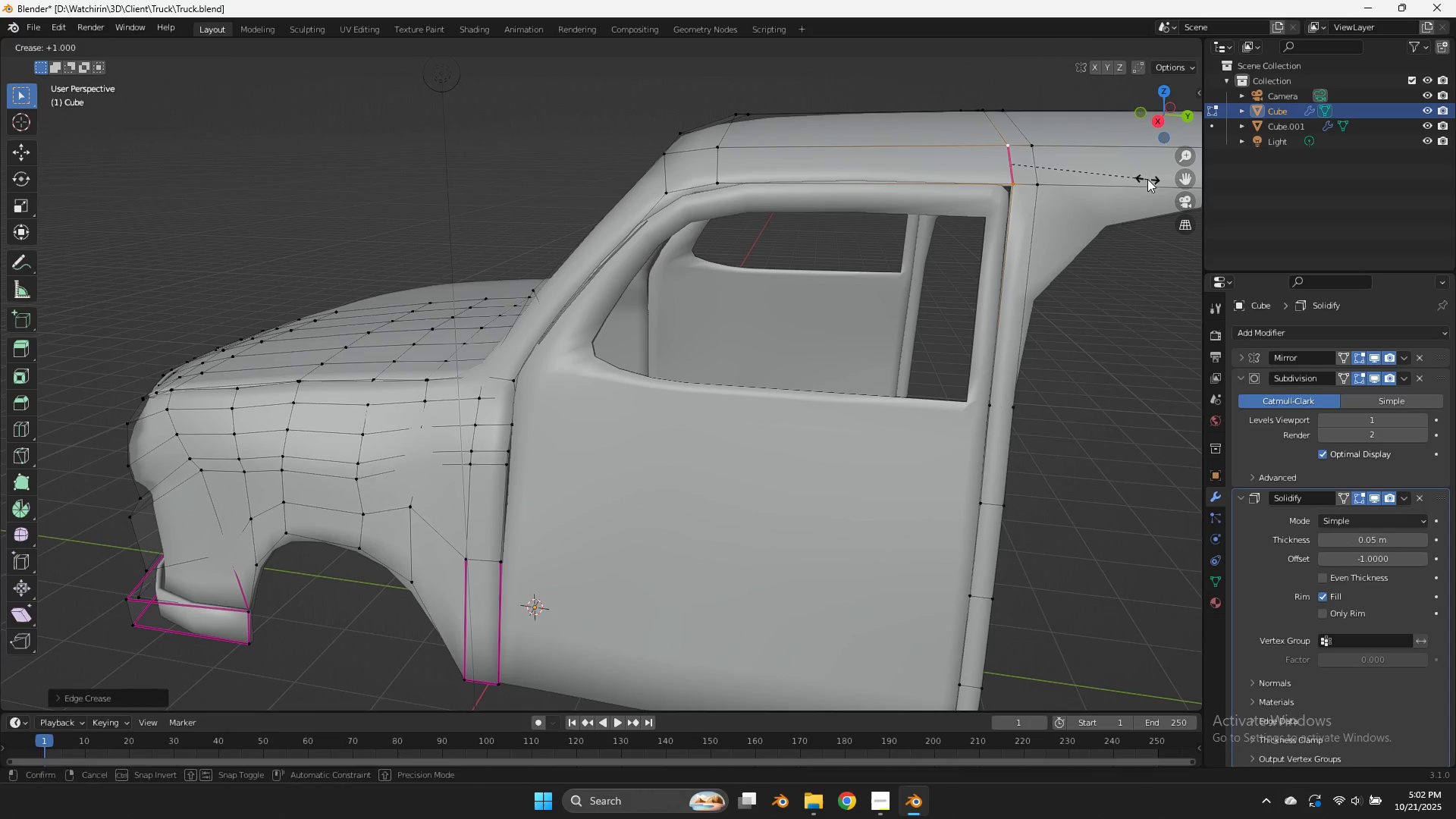 
left_click([1147, 179])
 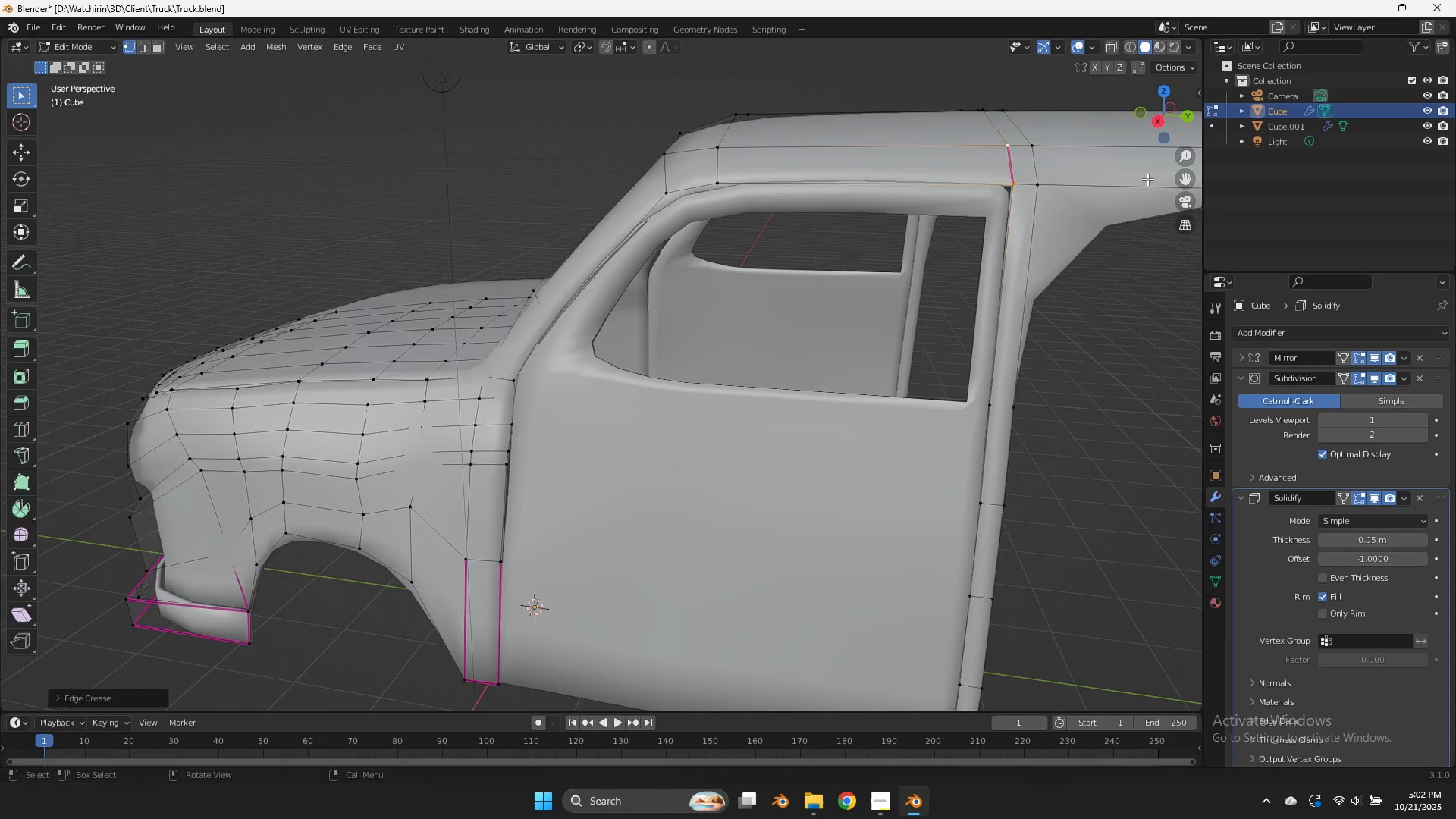 
key(Tab)
 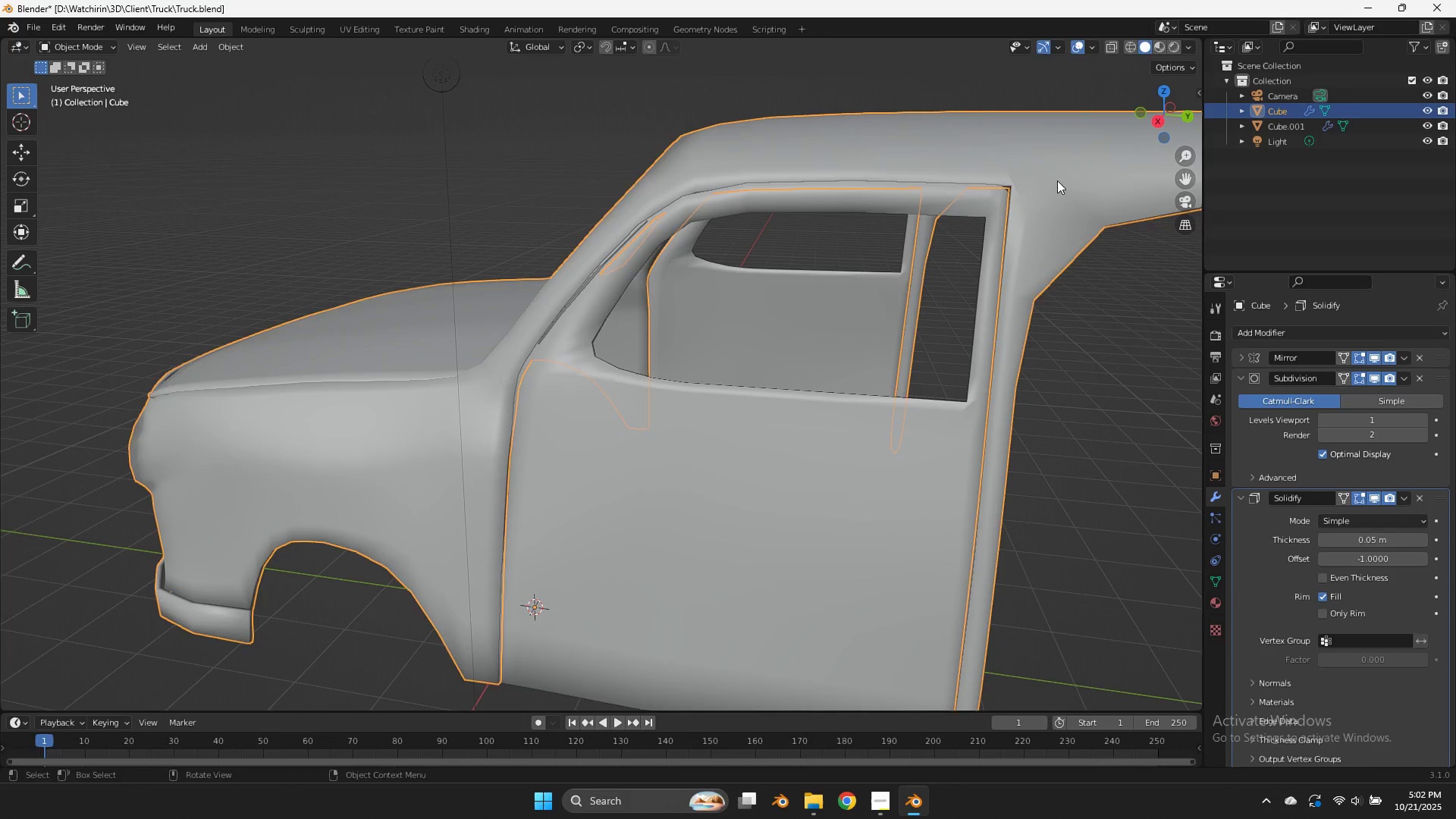 
key(Tab)
 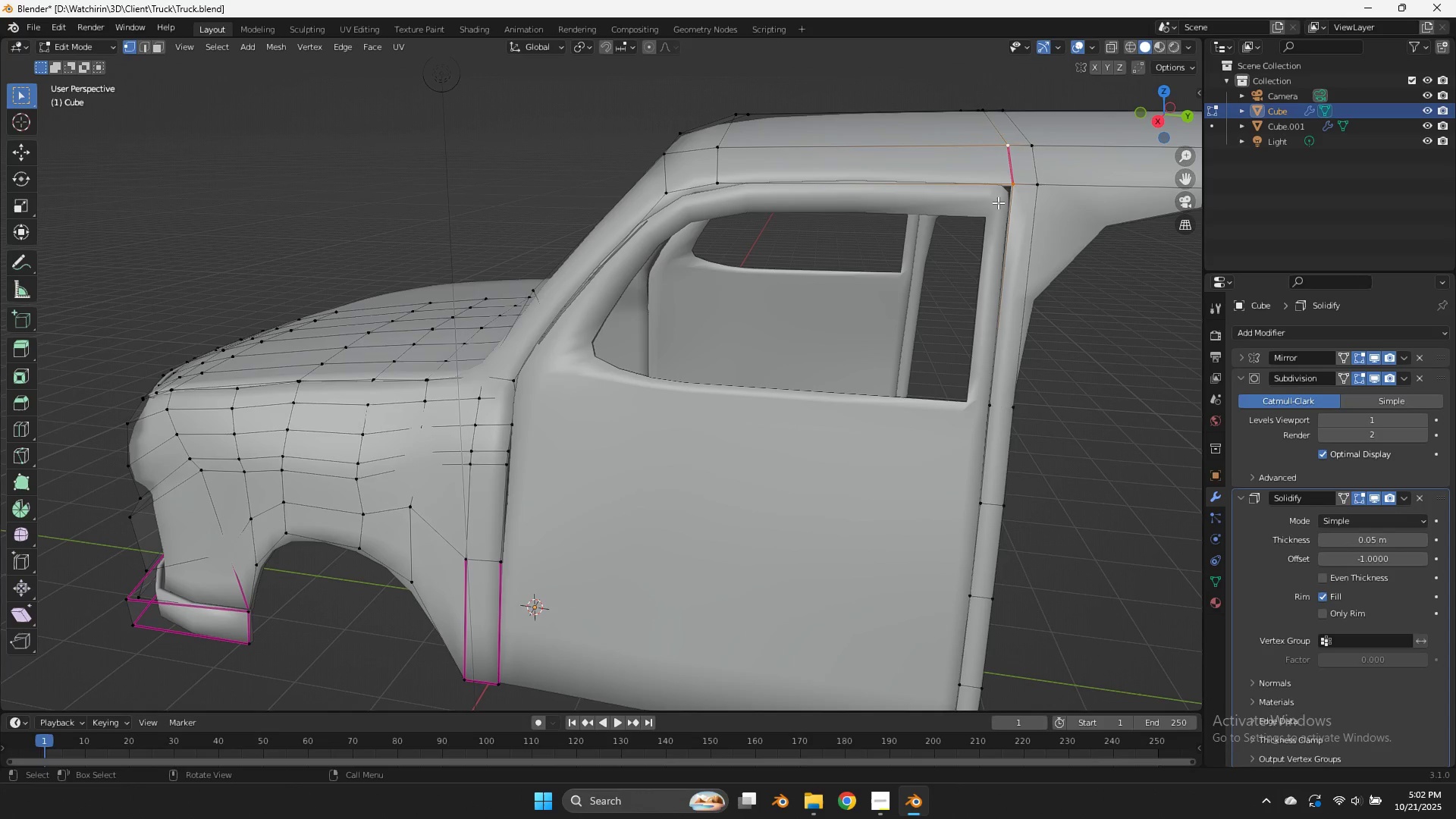 
left_click([998, 202])
 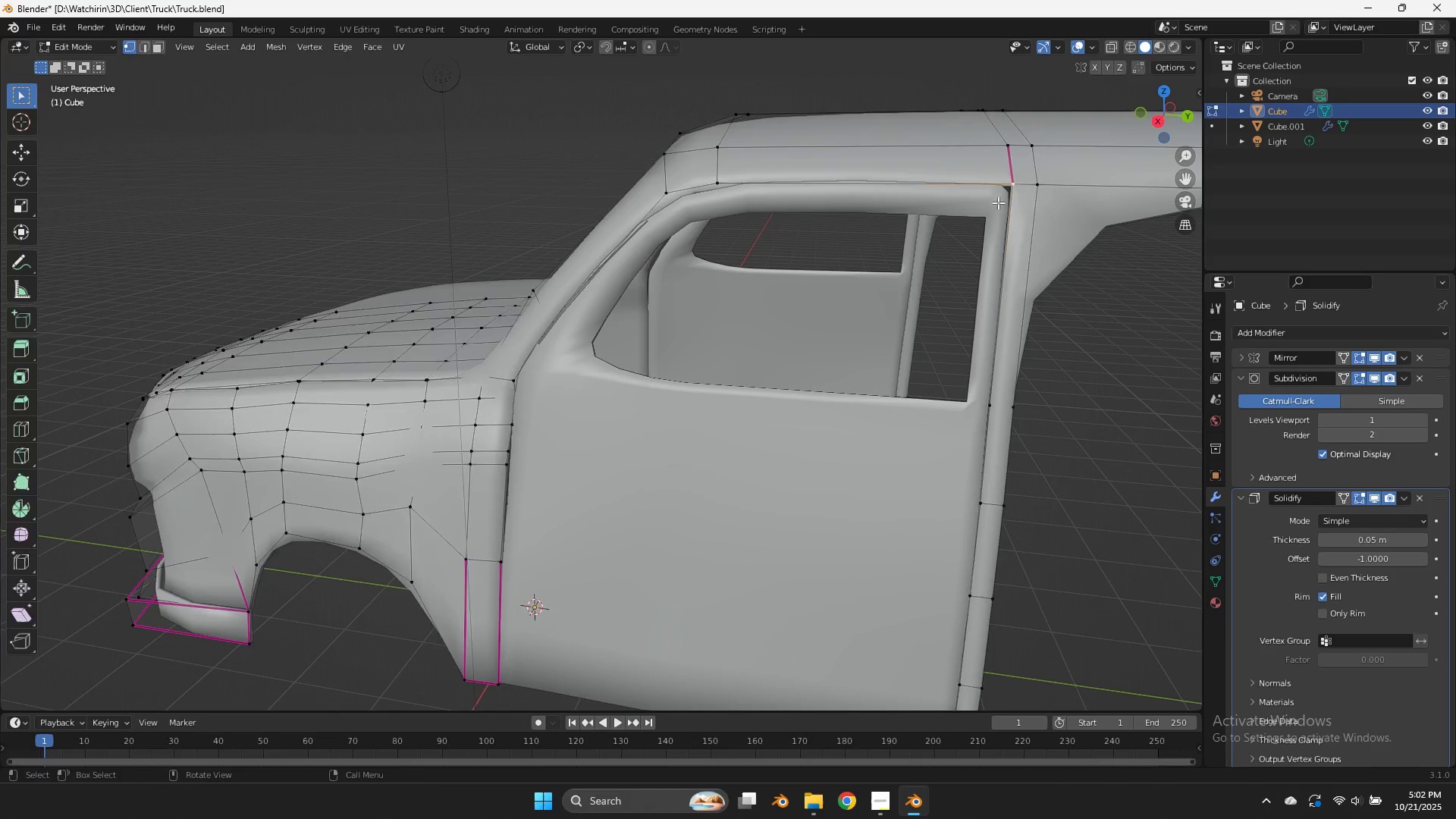 
key(Tab)
 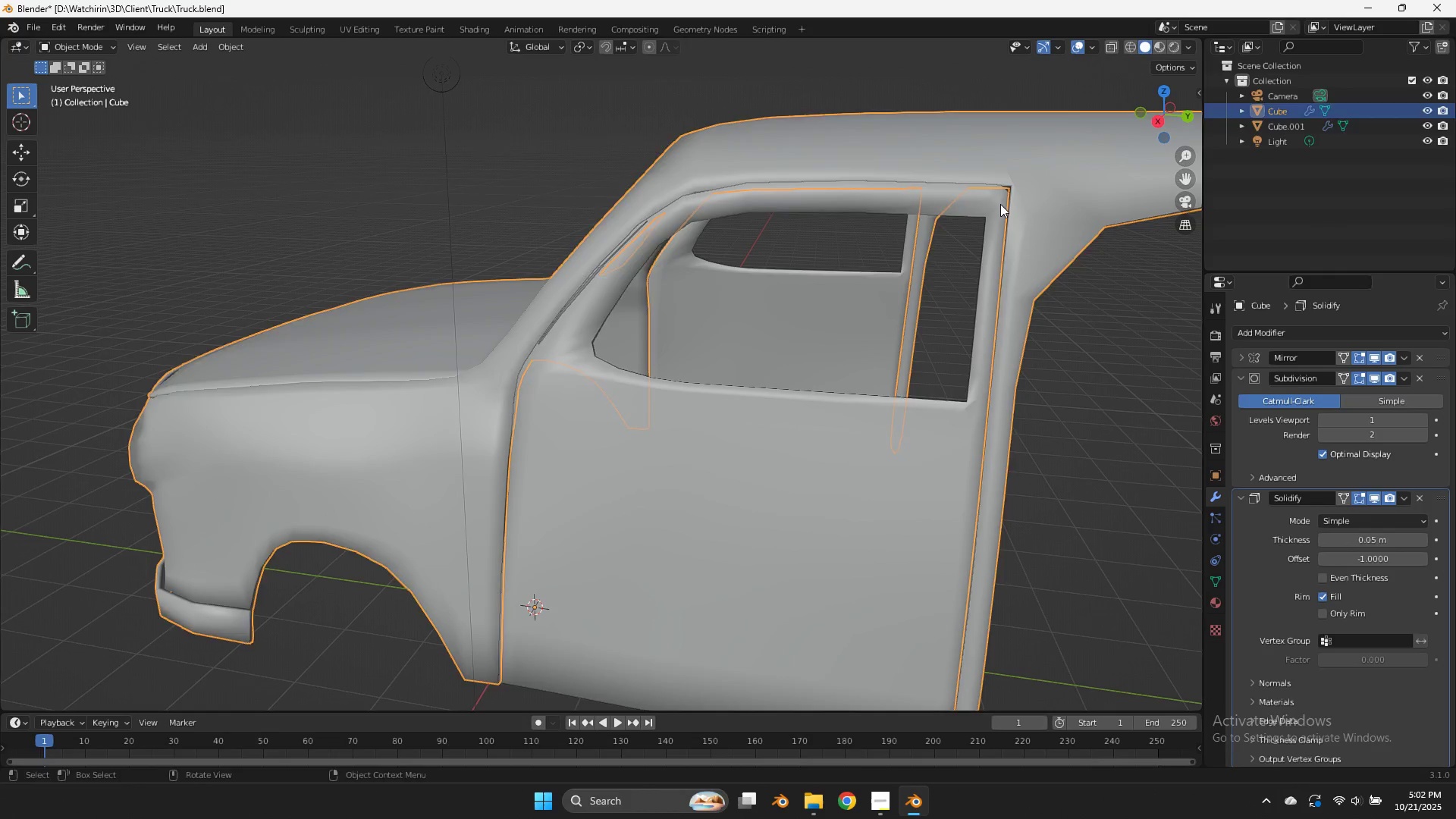 
double_click([1000, 204])
 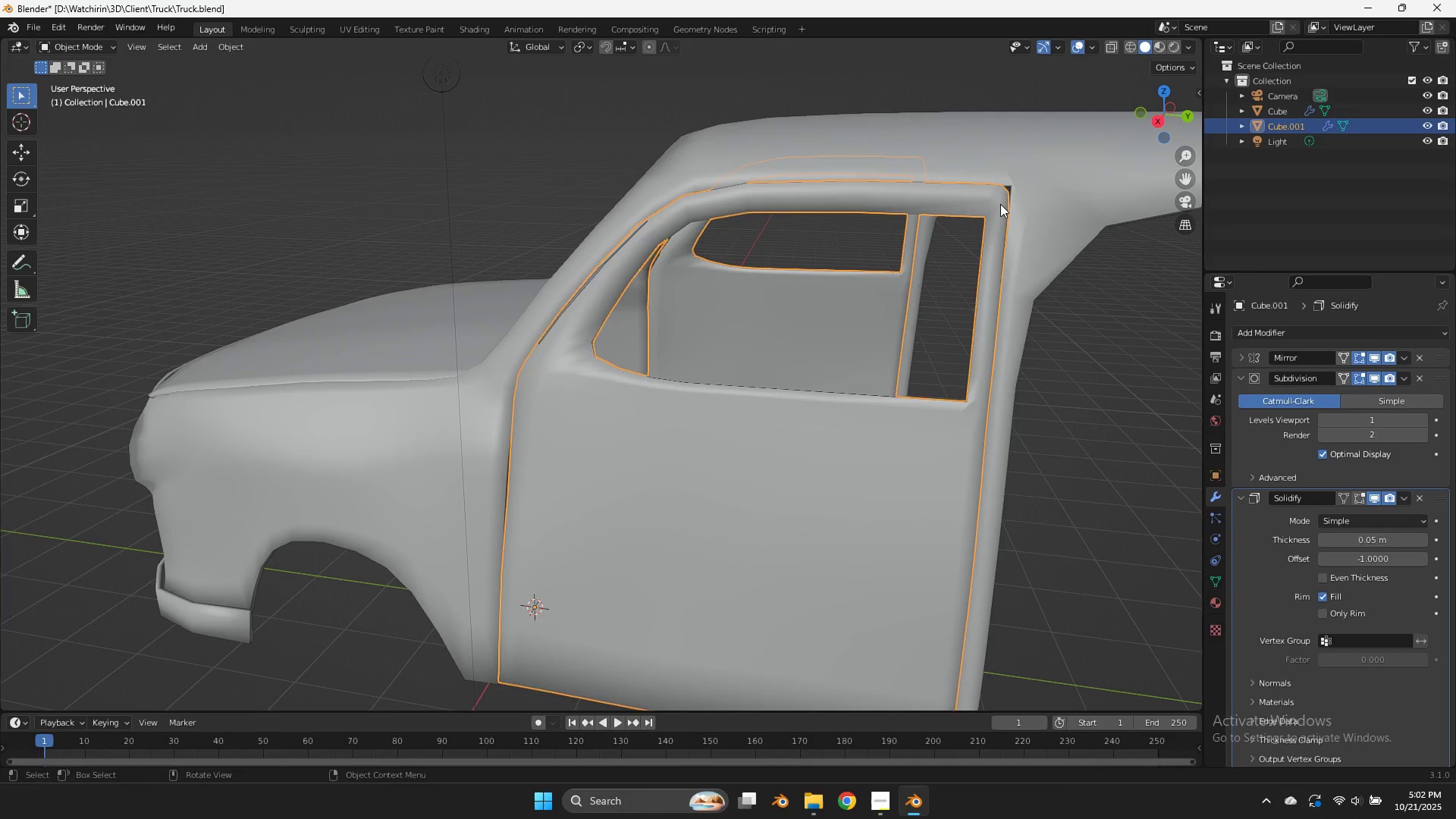 
key(Tab)
 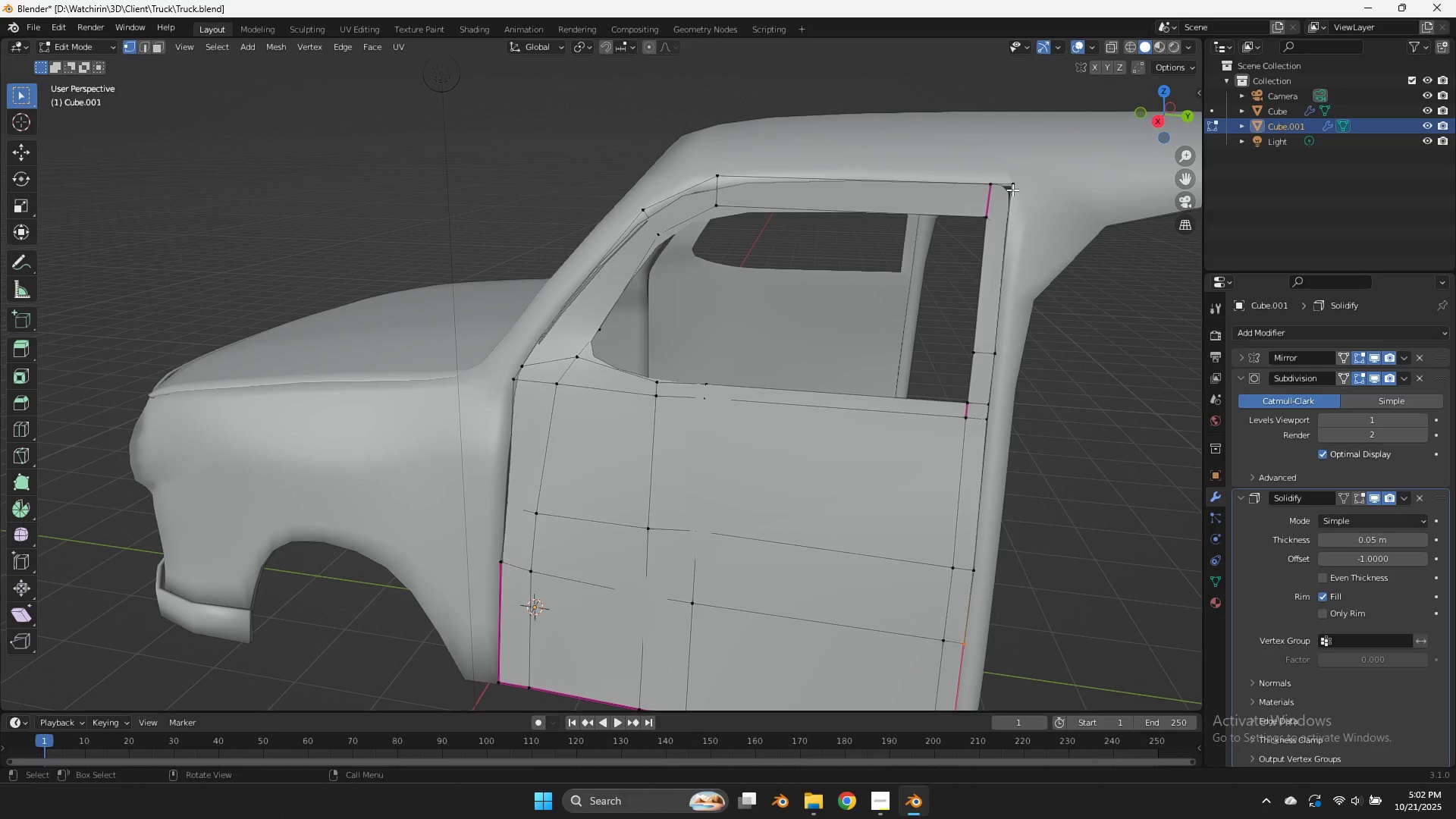 
left_click([1012, 190])
 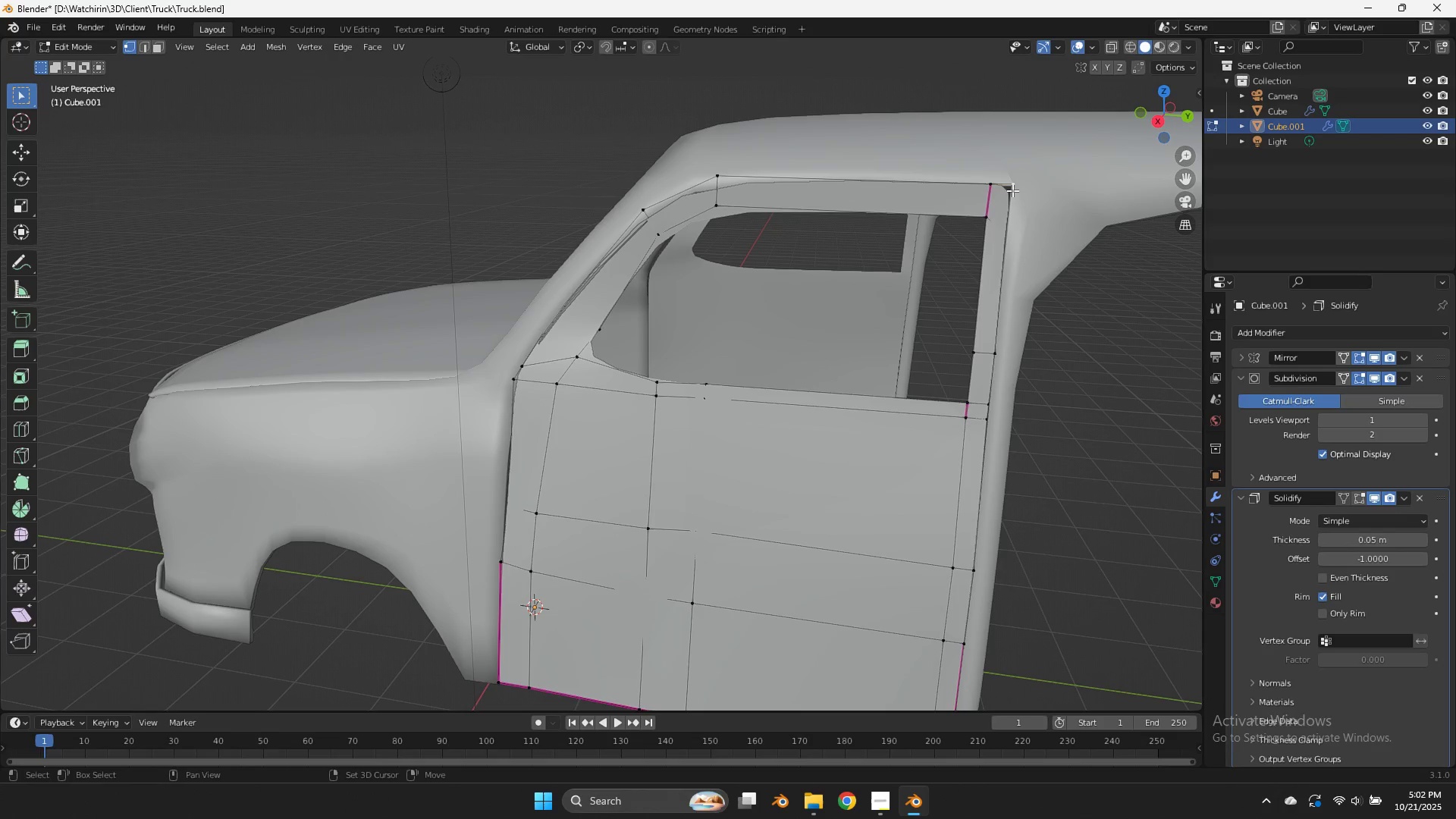 
left_click([1003, 337])
 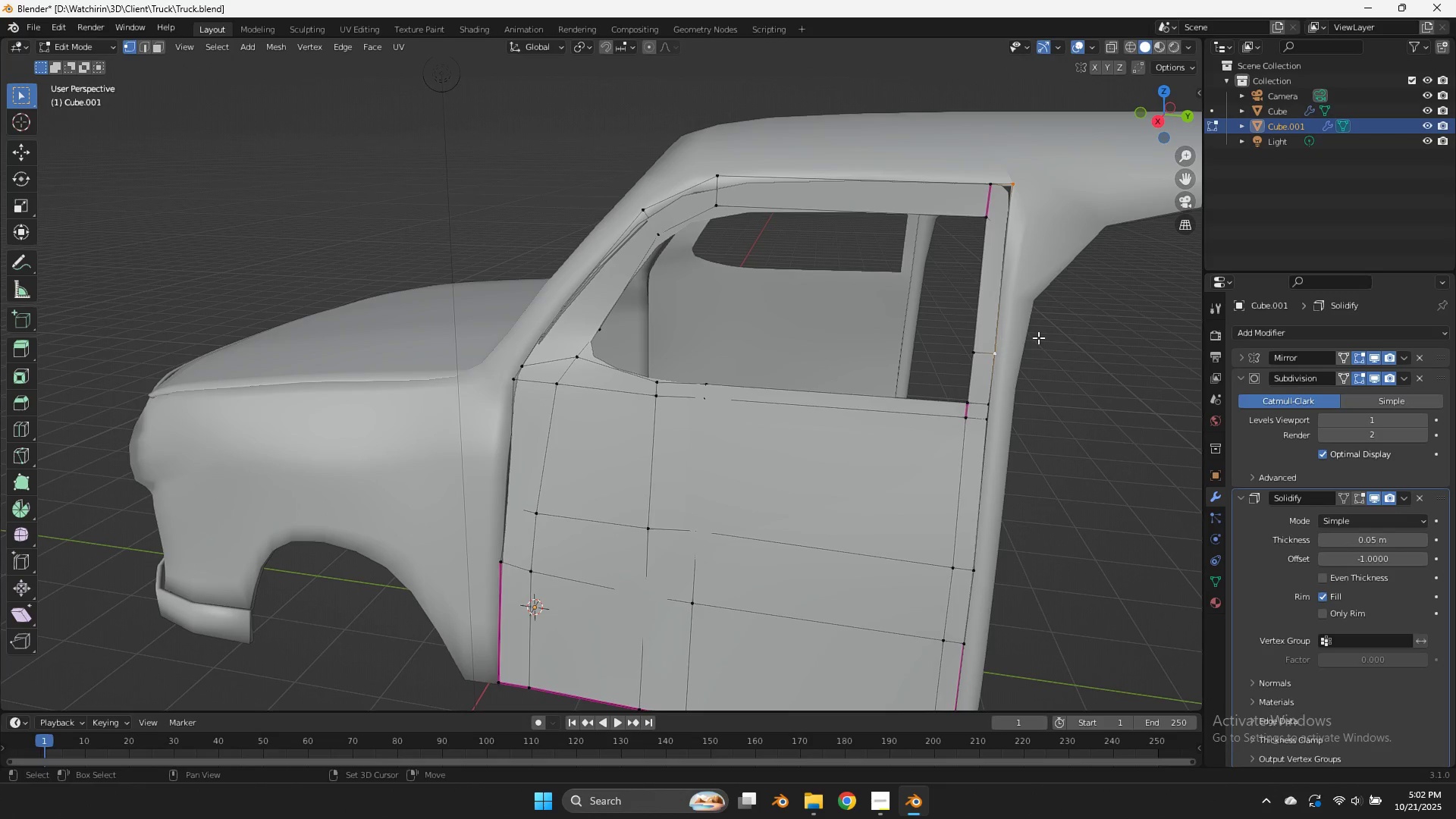 
type(EEz)
 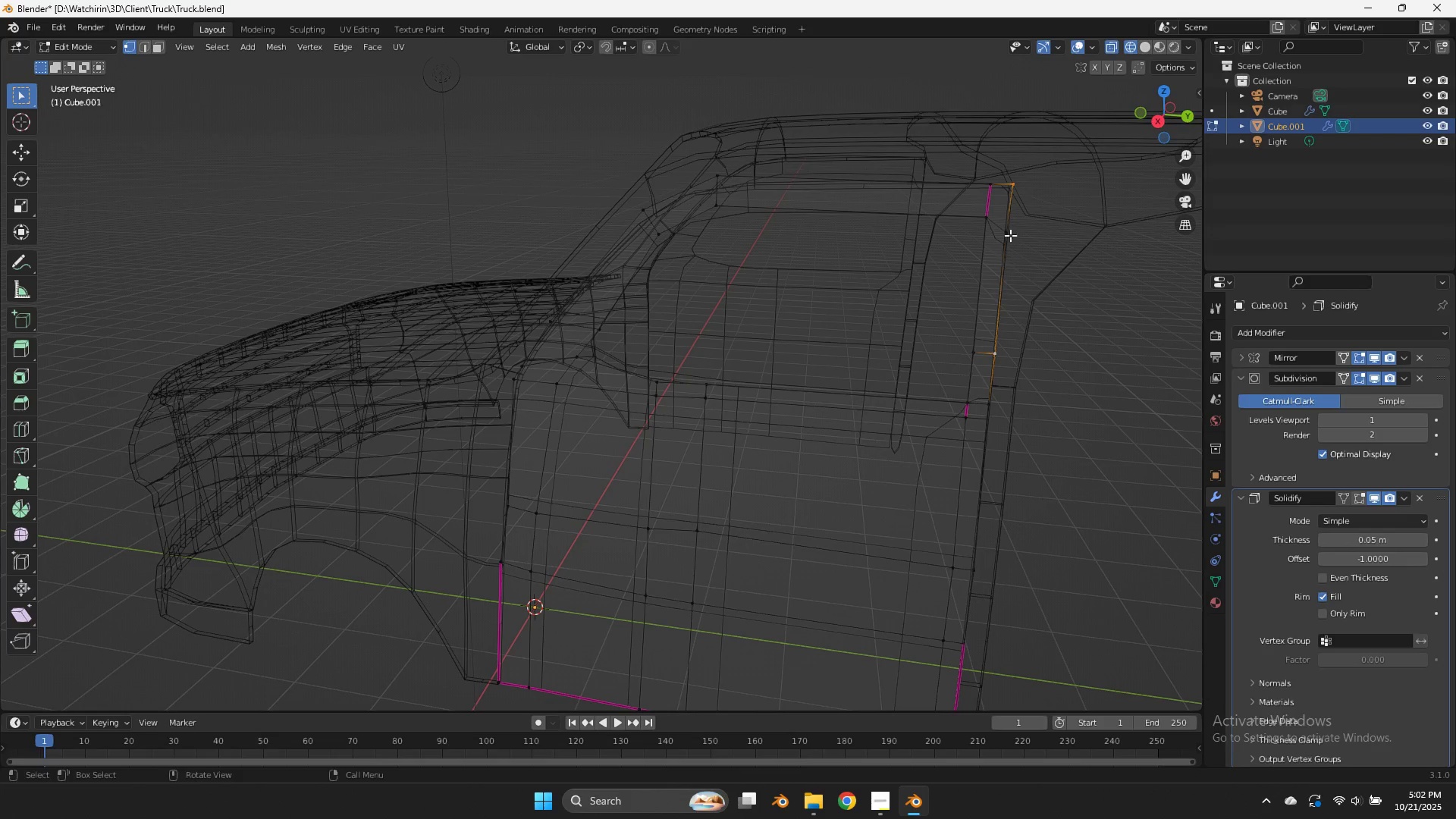 
left_click([1011, 226])
 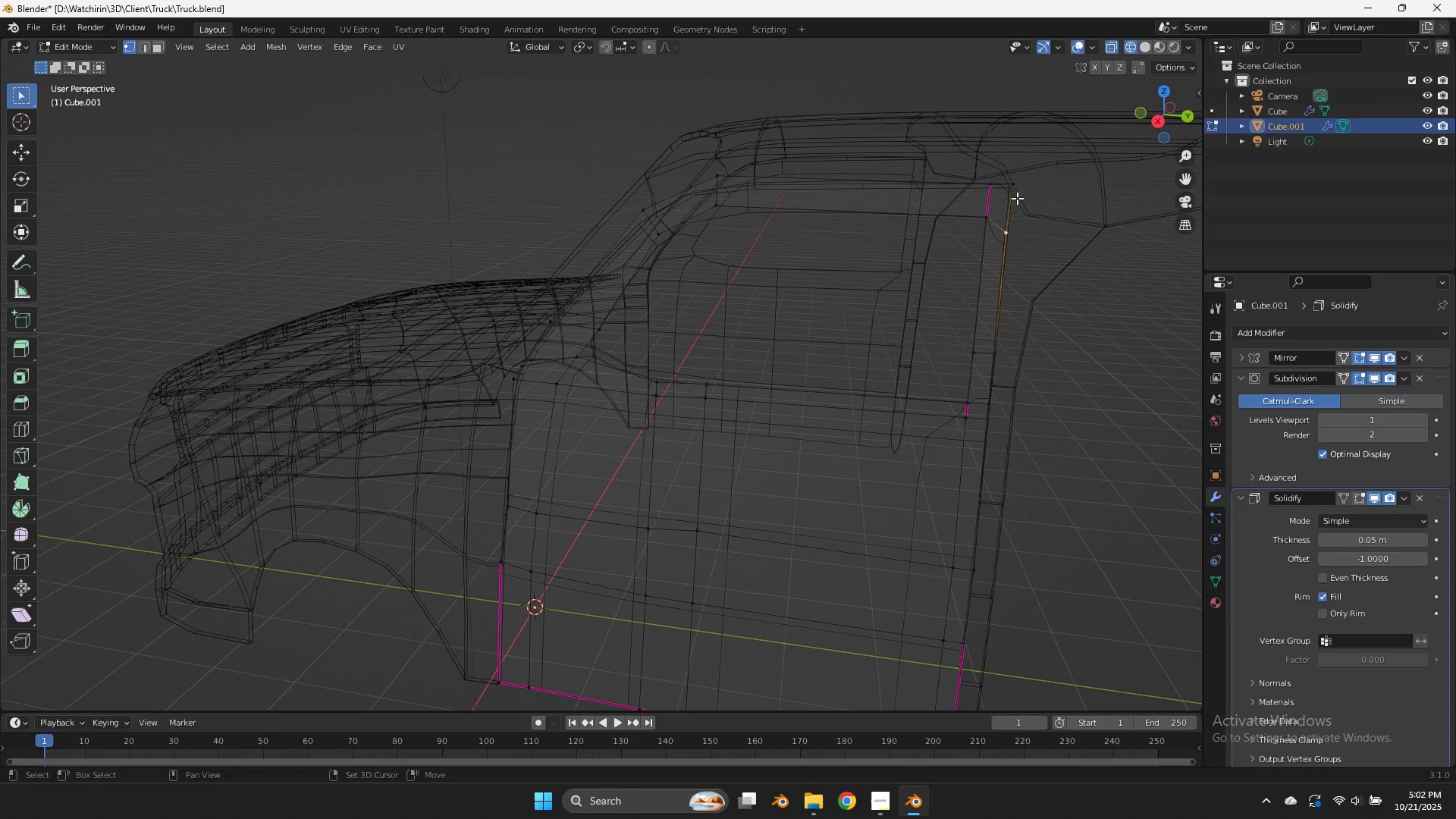 
double_click([1017, 191])
 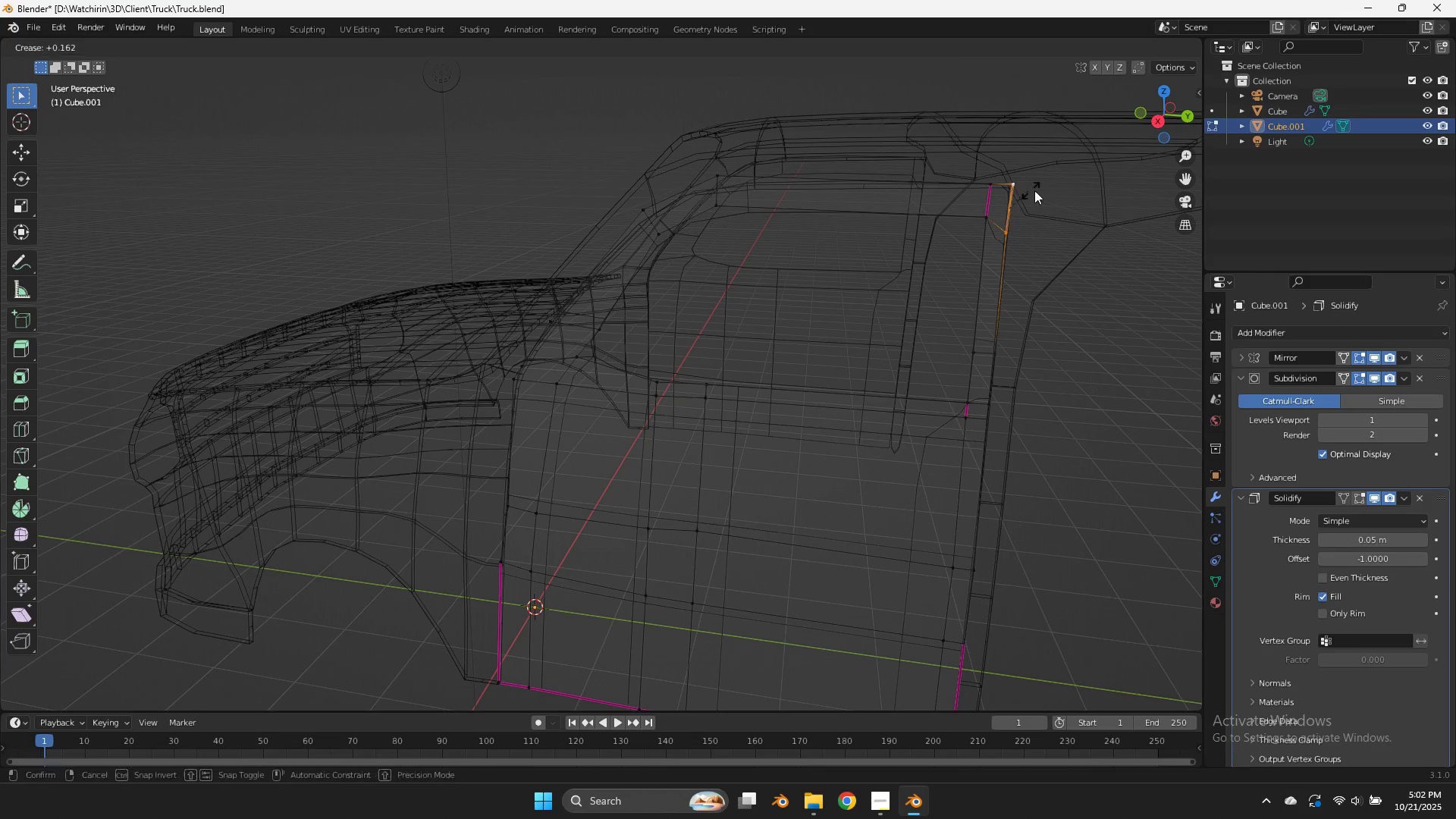 
key(Shift+E)
 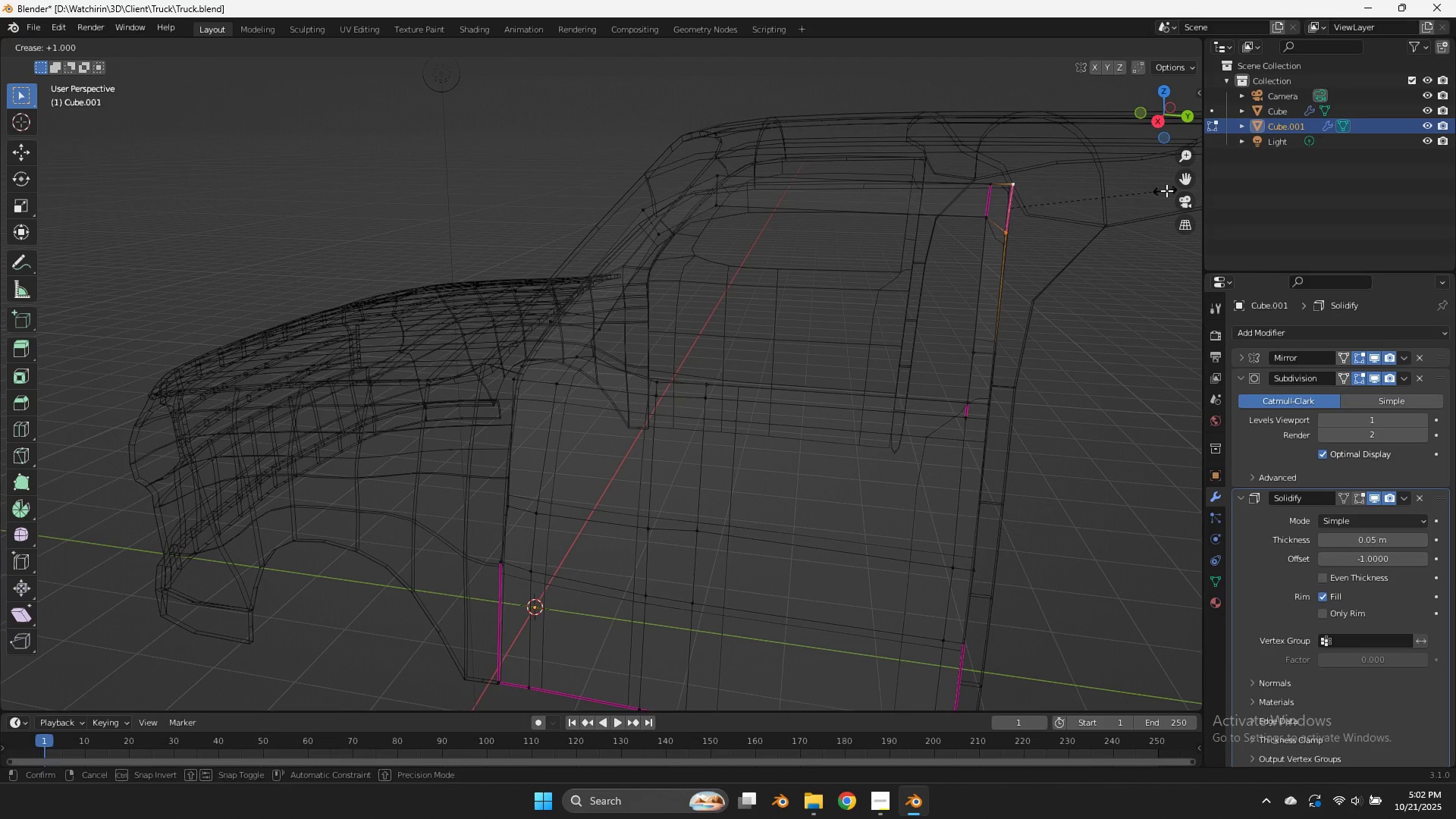 
left_click([1166, 190])
 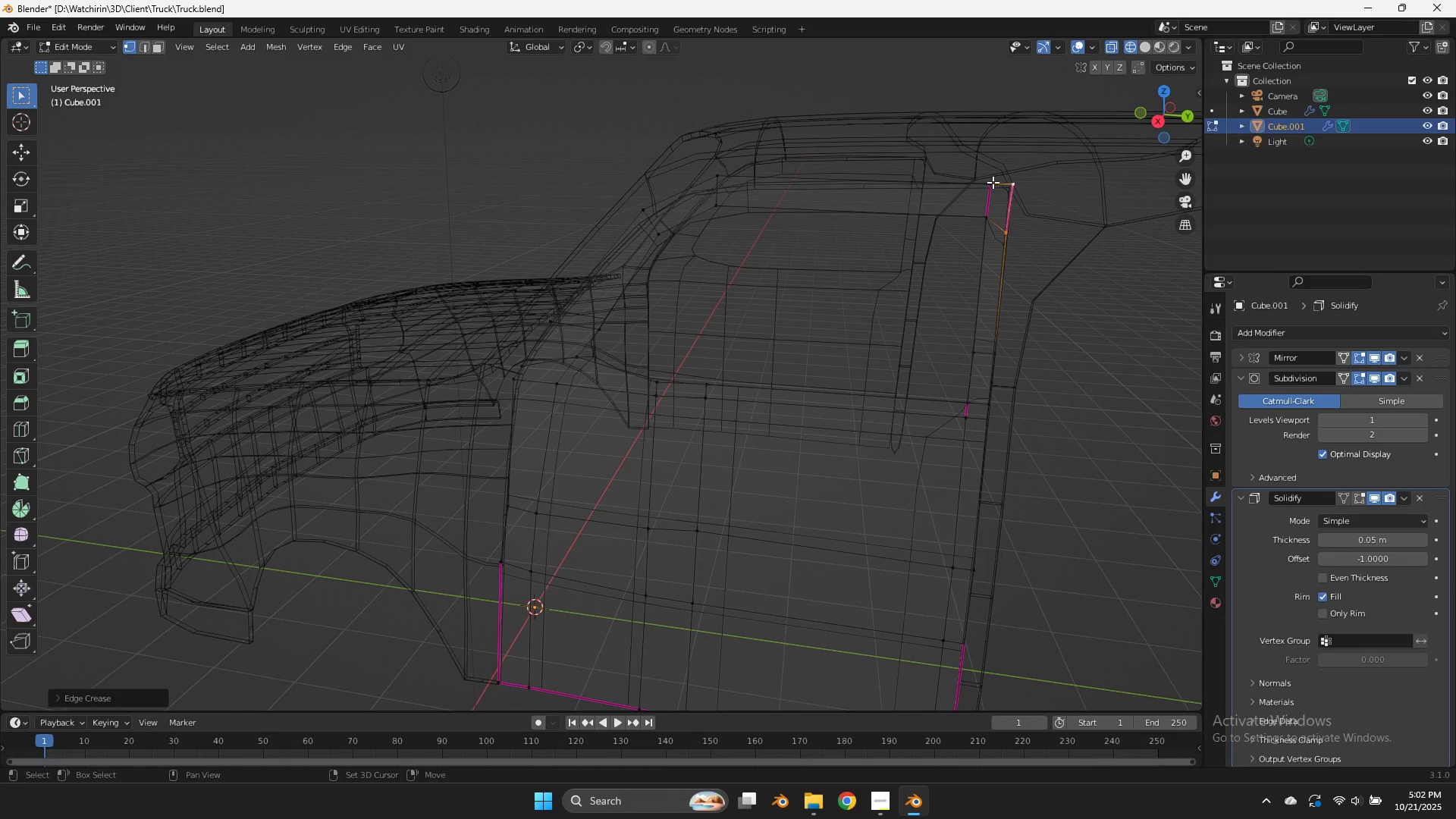 
left_click([993, 182])
 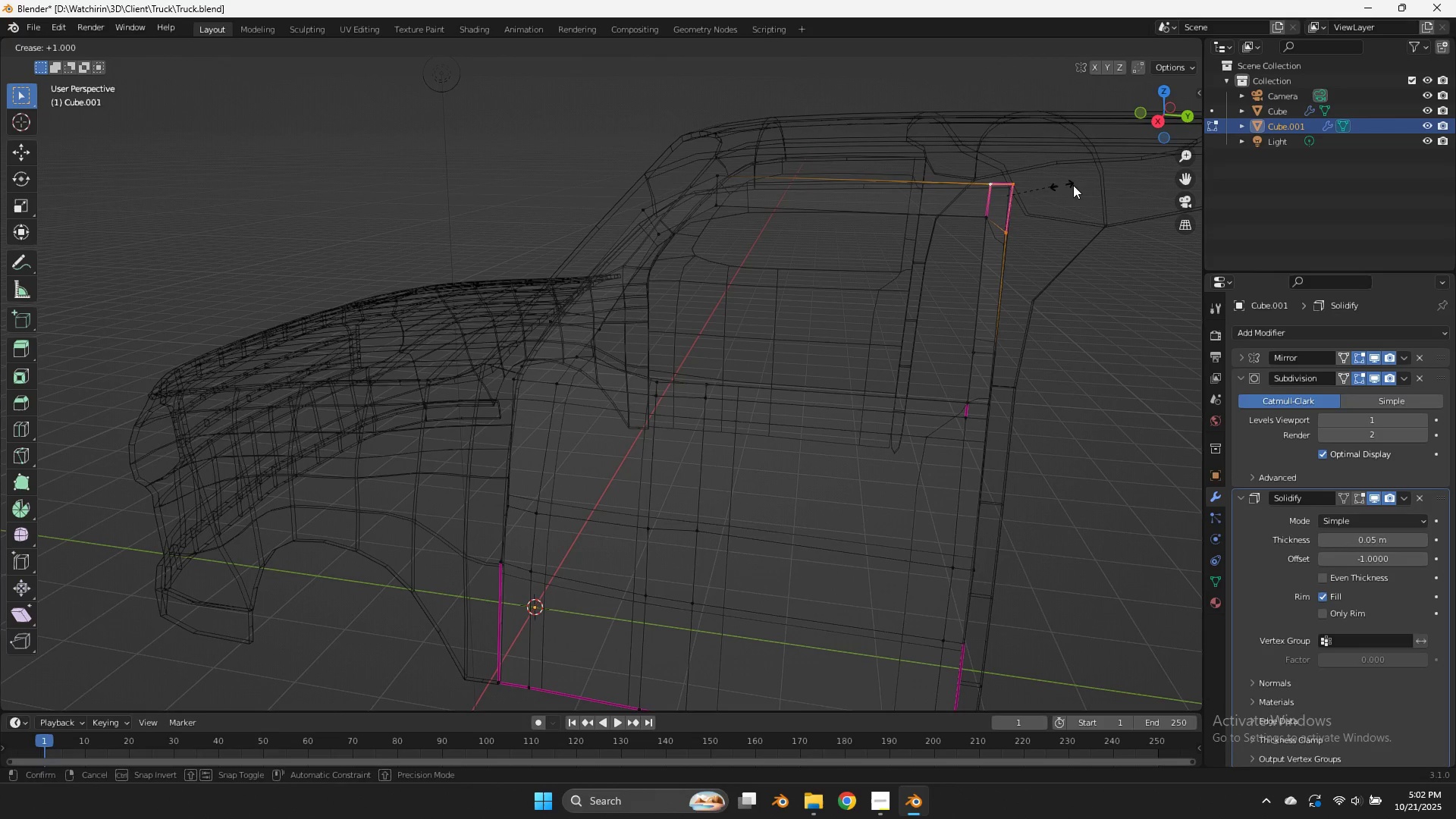 
type(Ezz)
key(Tab)
 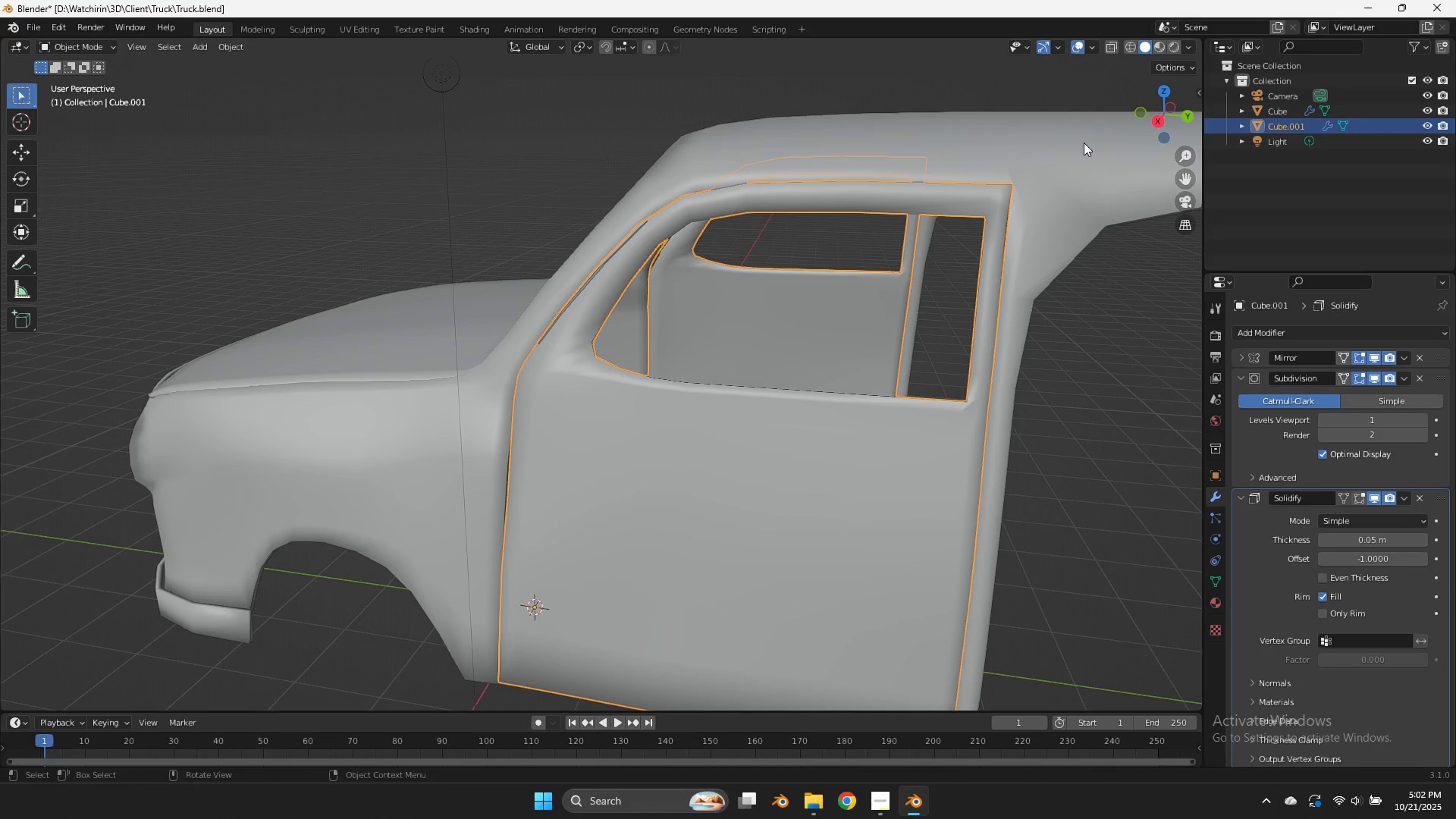 
key(Control+ControlLeft)
 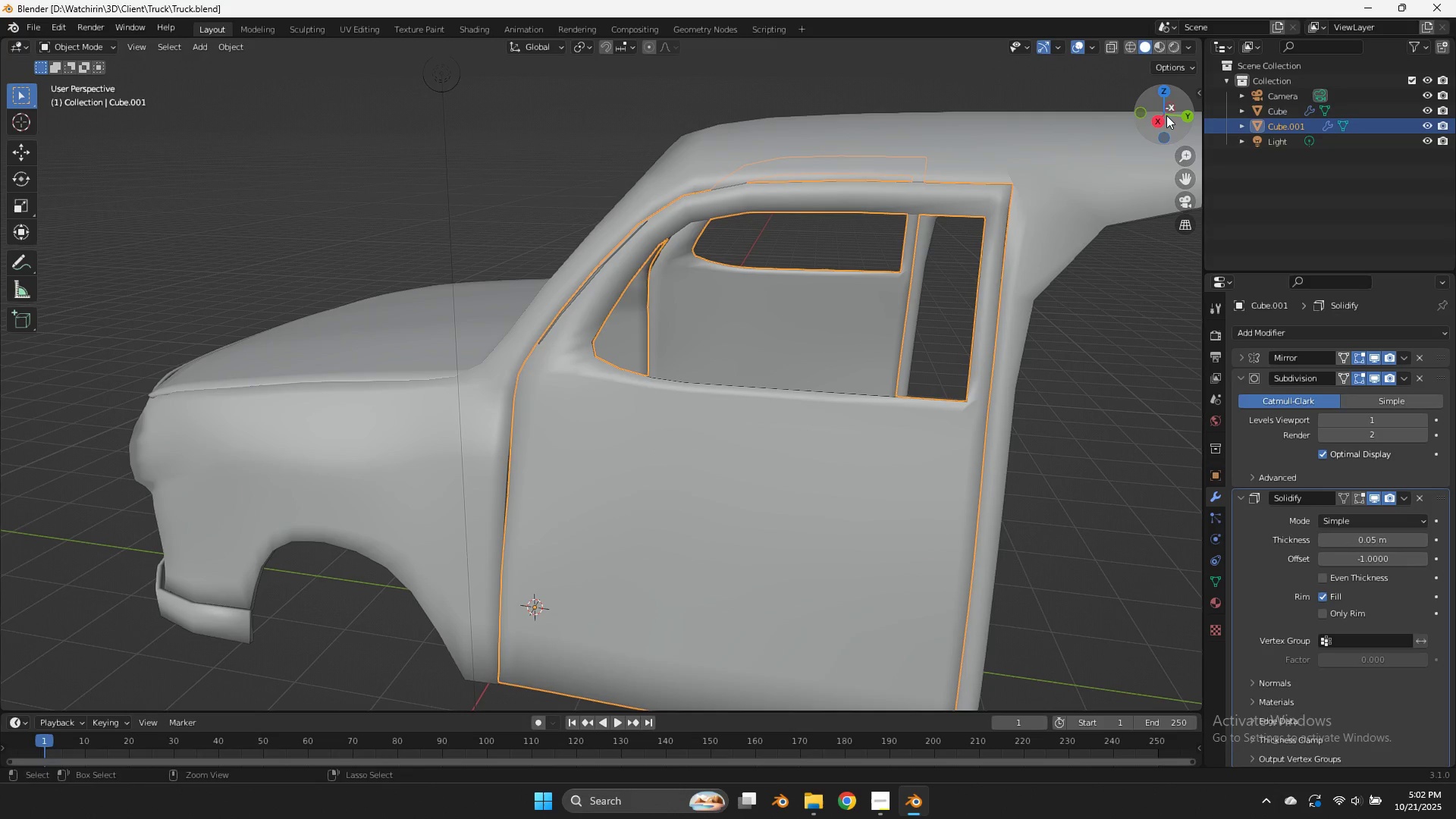 
key(Control+S)
 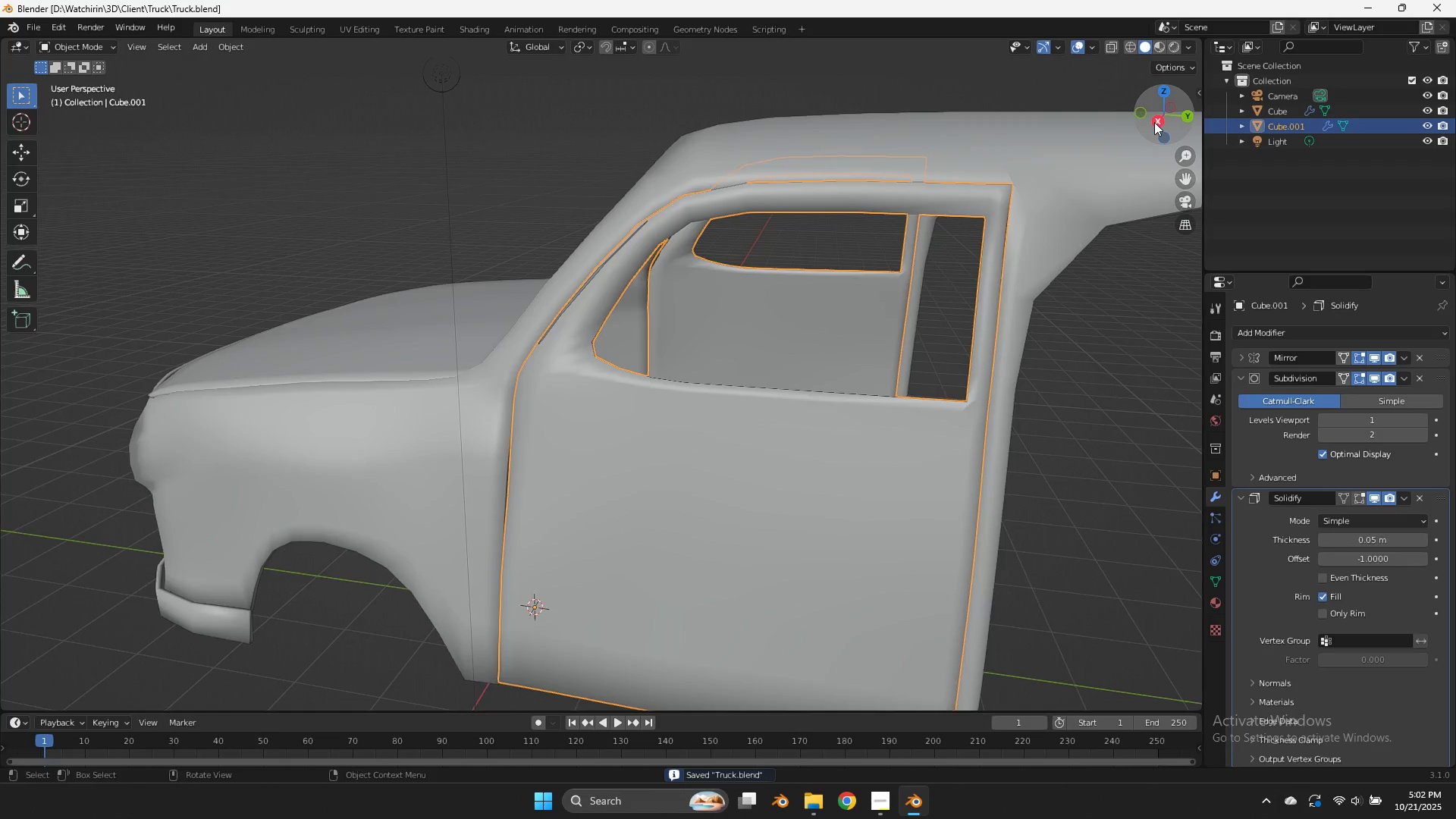 
left_click([1154, 122])
 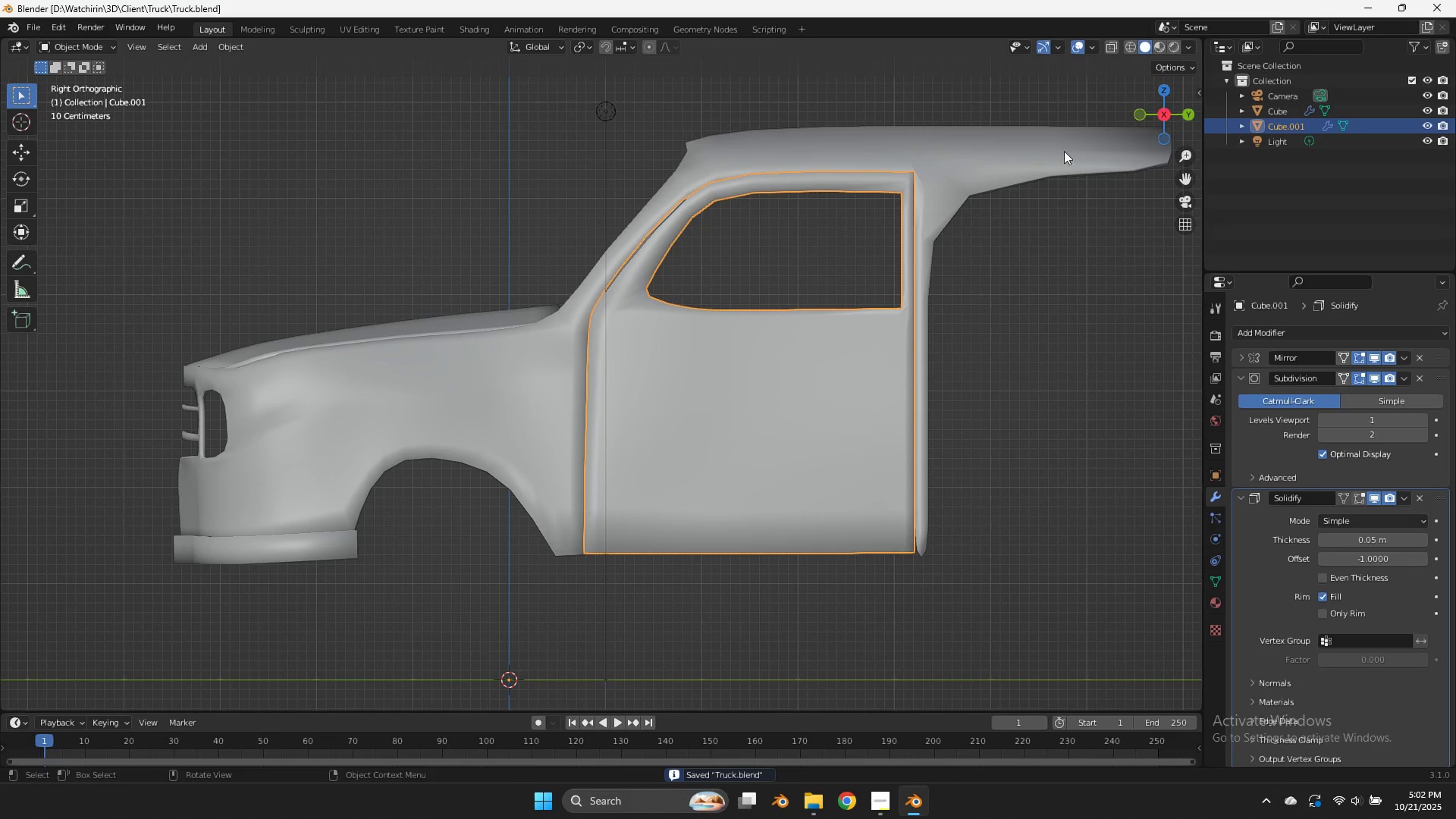 
key(Tab)
 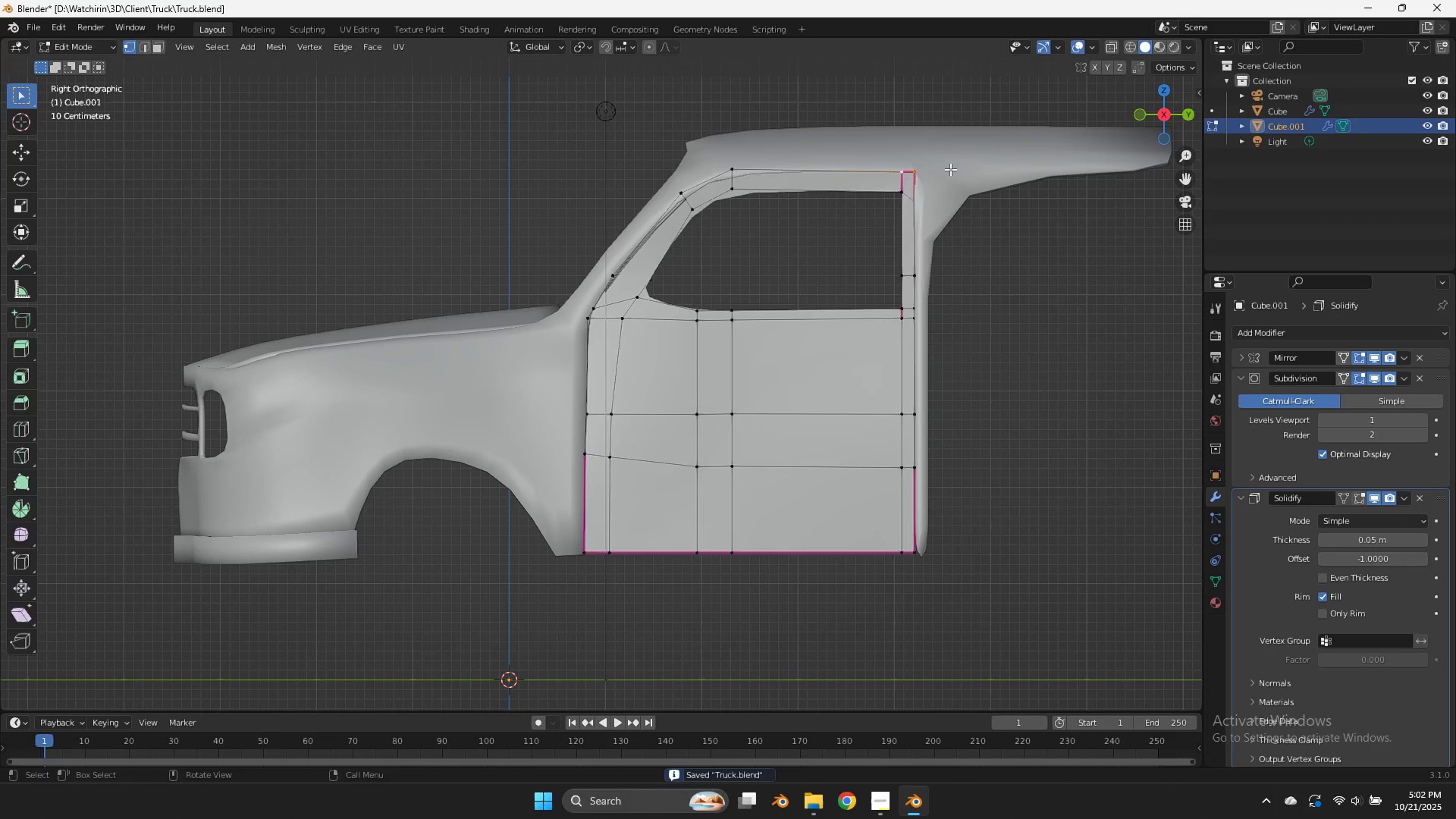 
key(Tab)
 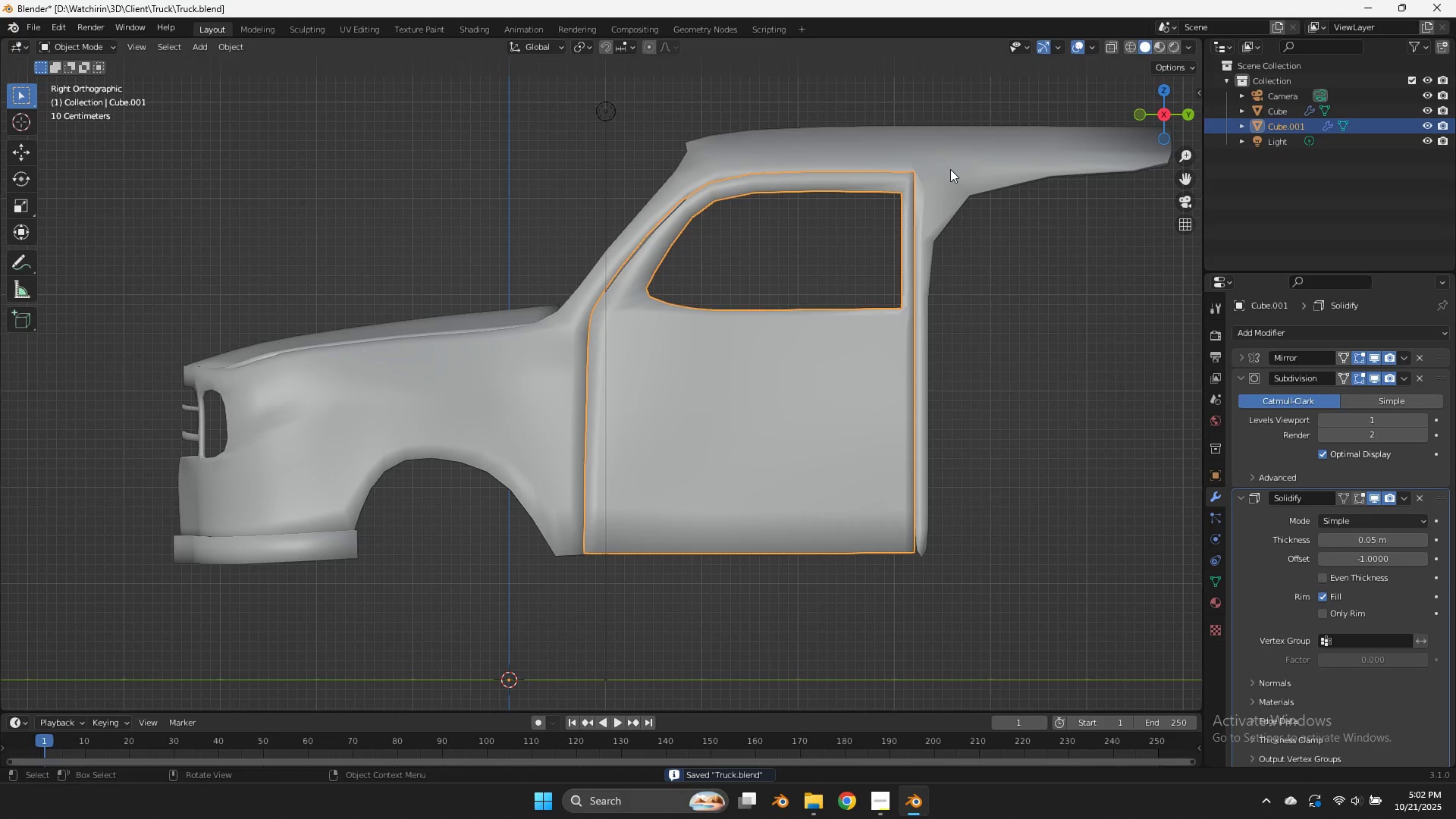 
left_click([950, 169])
 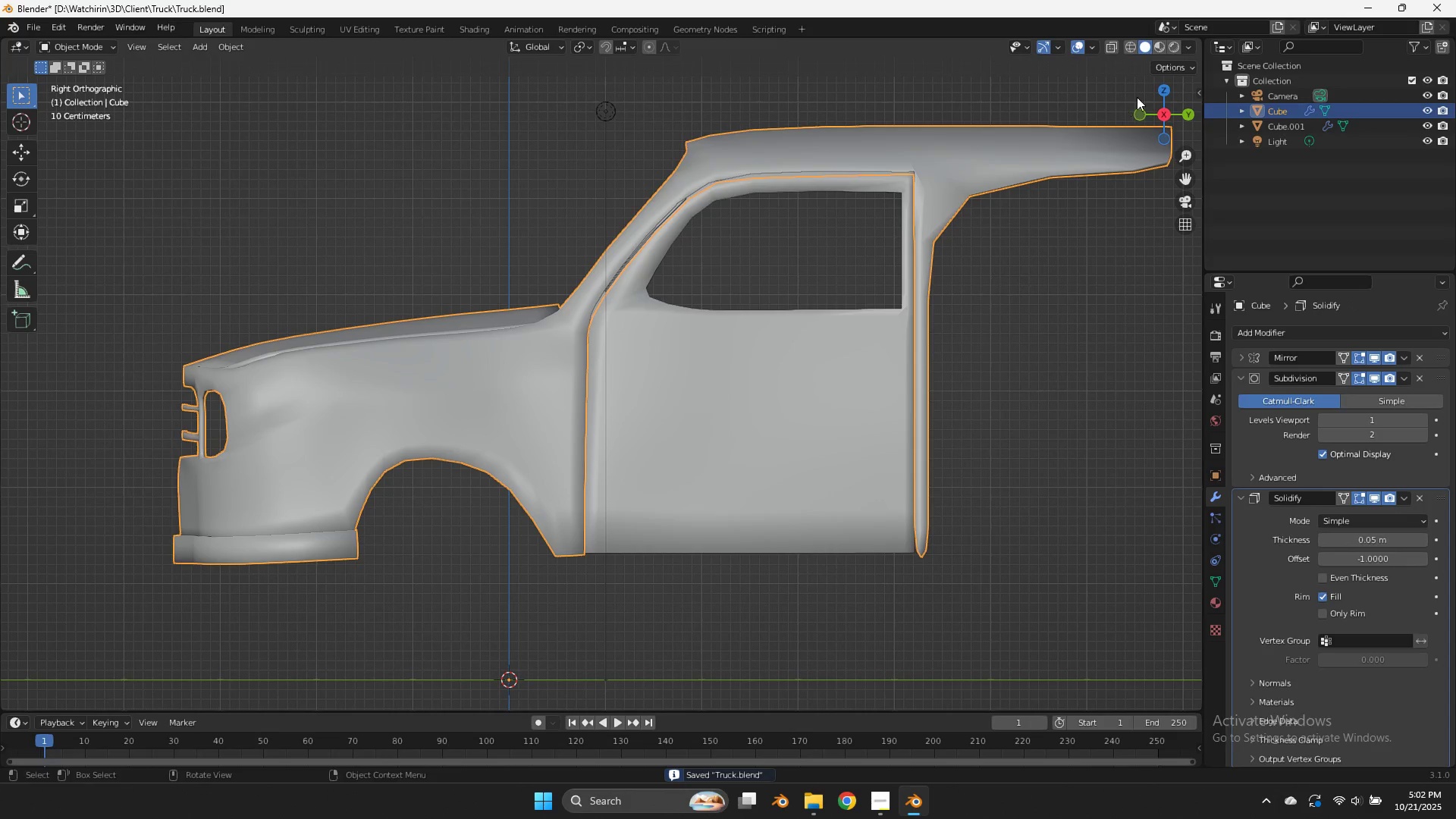 
left_click_drag(start_coordinate=[1153, 110], to_coordinate=[1029, 138])
 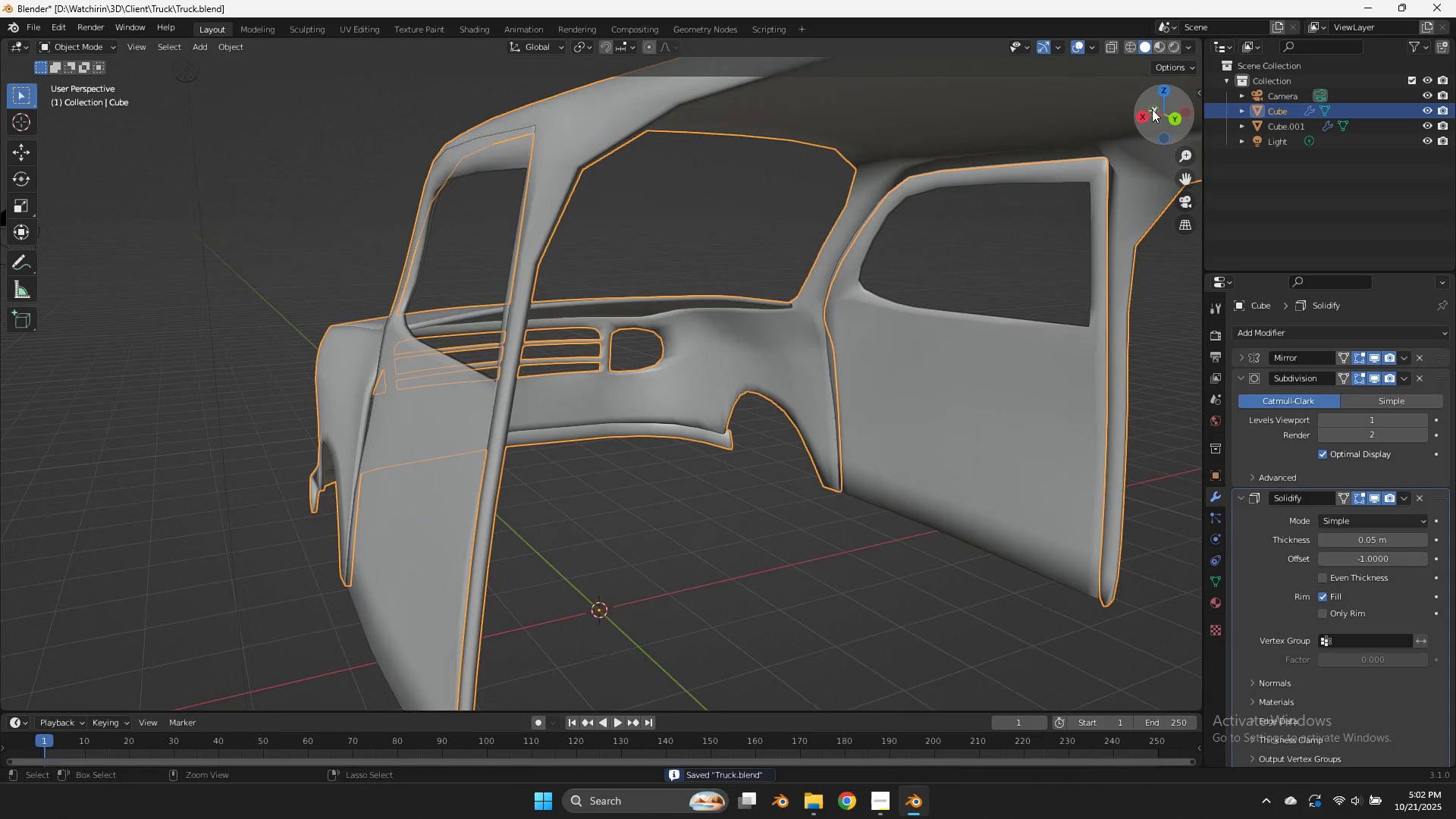 
key(Control+S)
 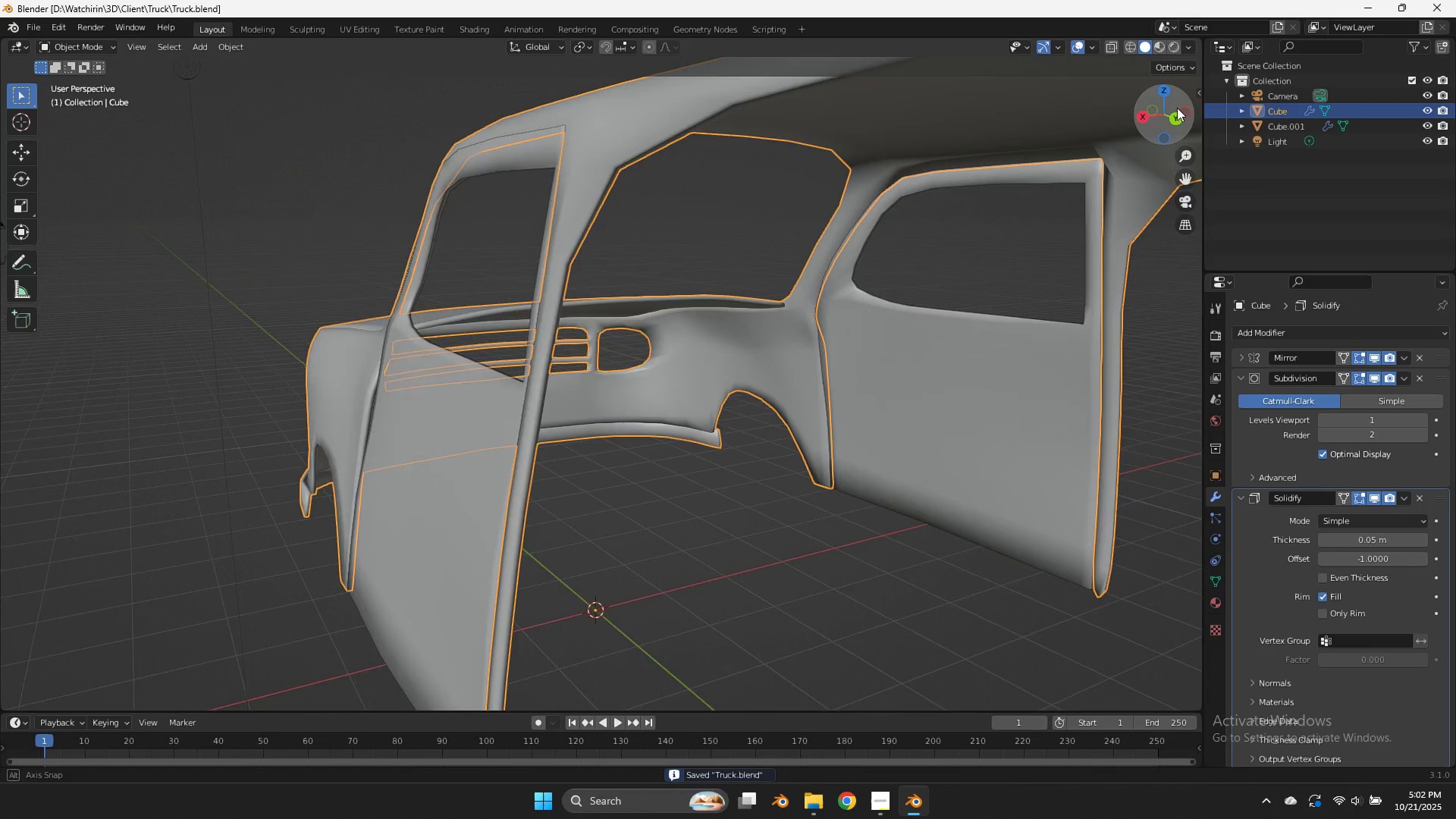 
left_click_drag(start_coordinate=[1161, 109], to_coordinate=[1197, 105])
 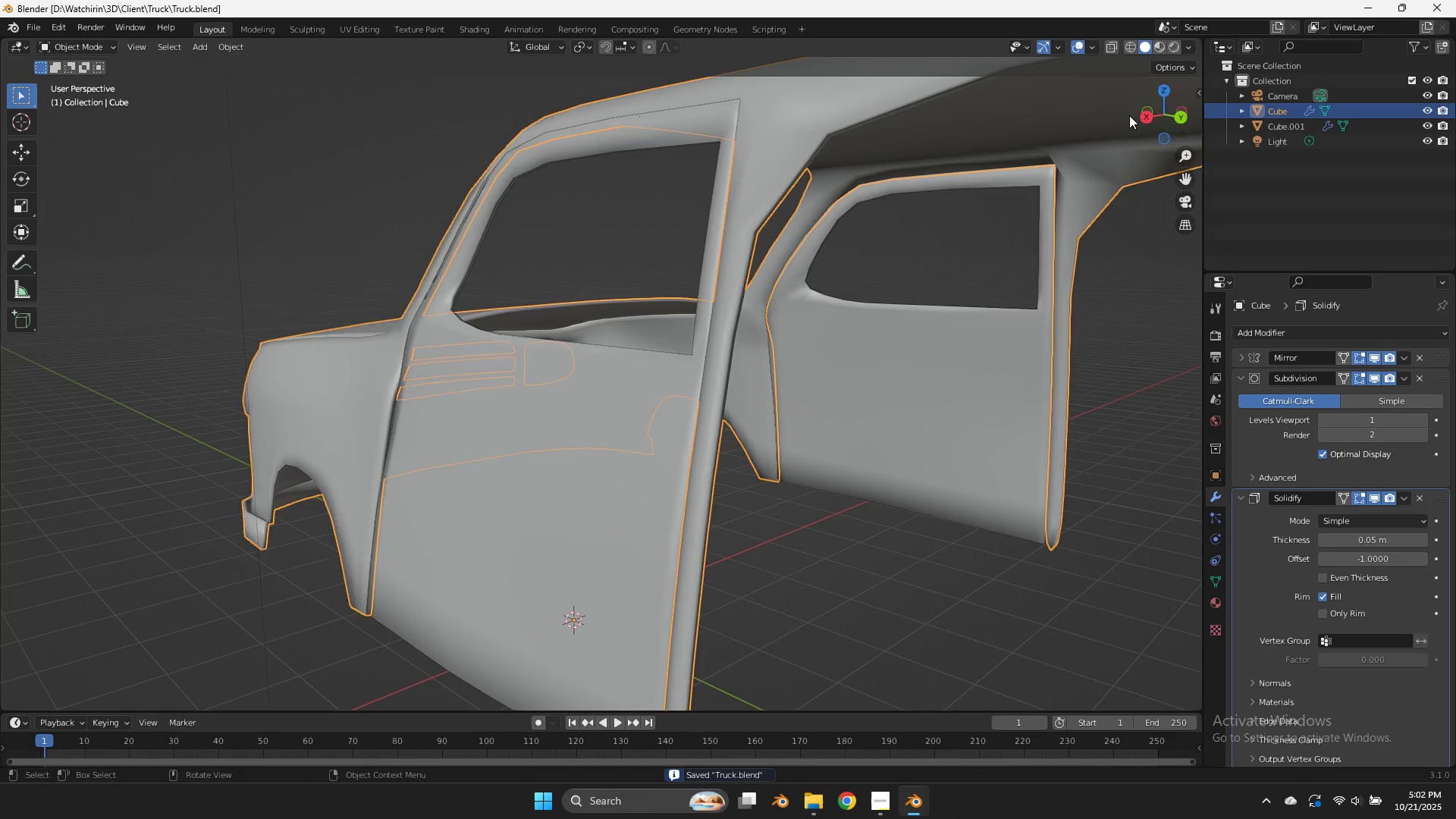 
key(Tab)
 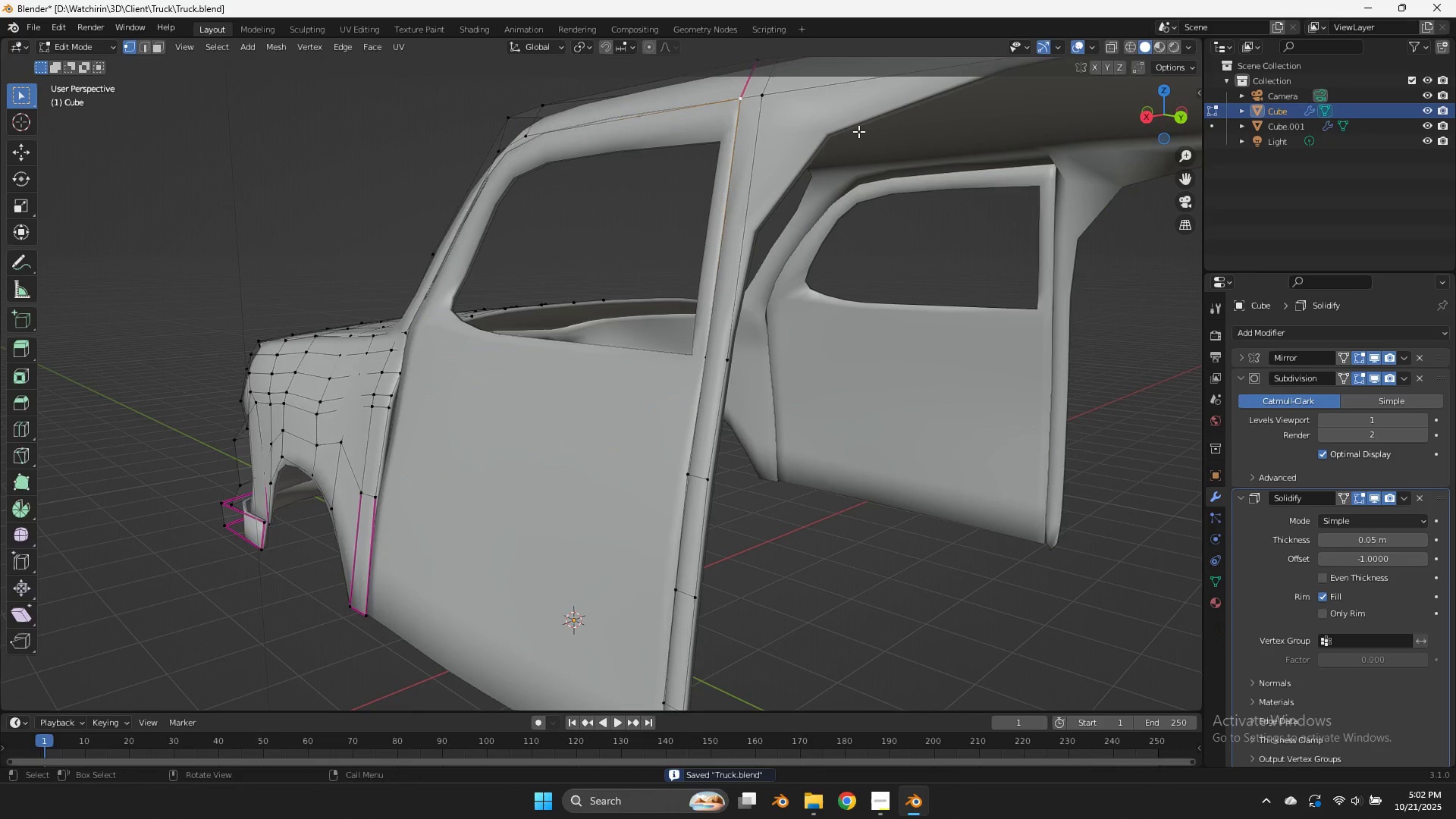 
left_click([858, 131])
 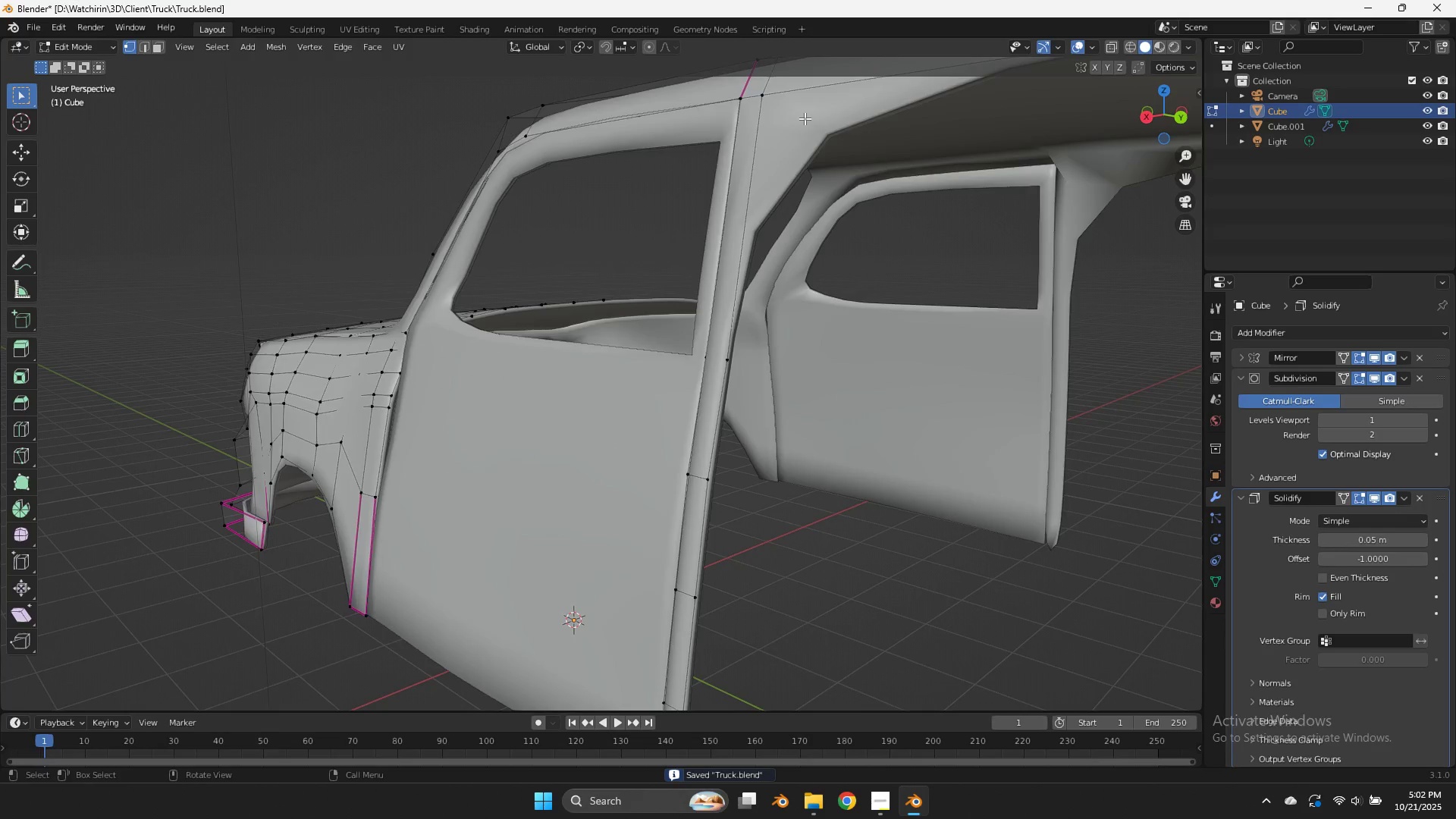 
scroll: coordinate [805, 118], scroll_direction: down, amount: 1.0
 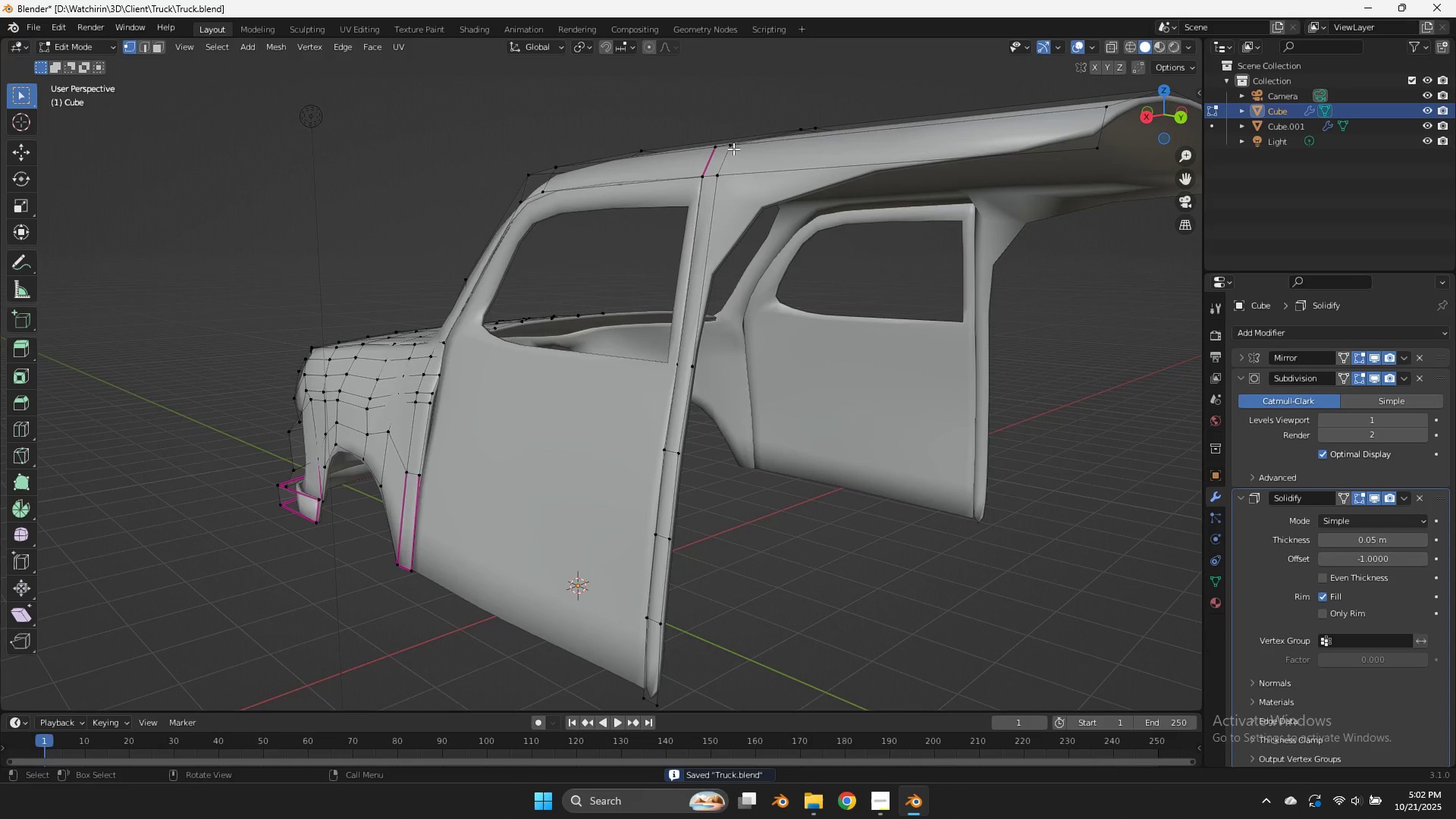 
left_click([733, 149])
 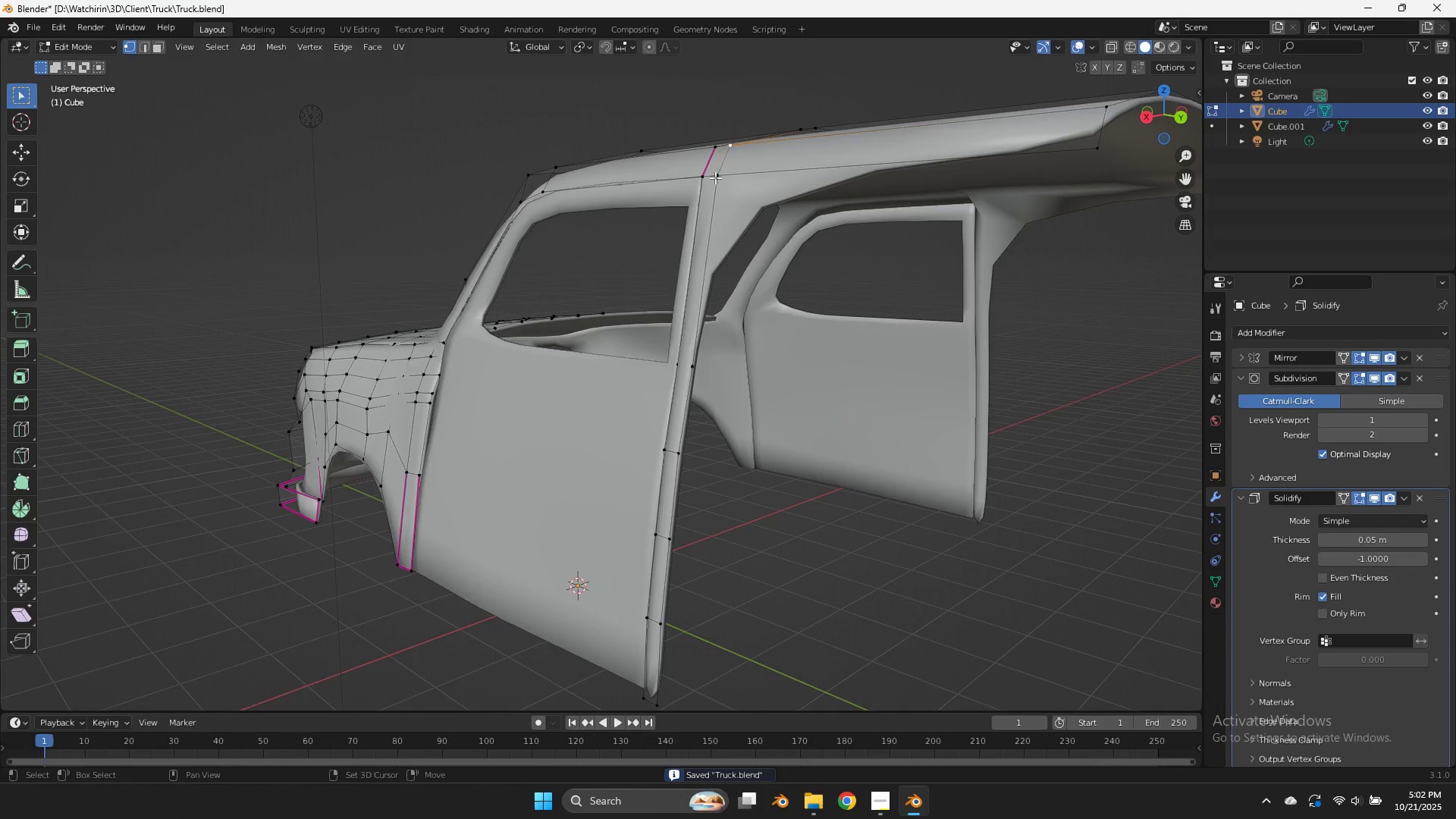 
double_click([715, 177])
 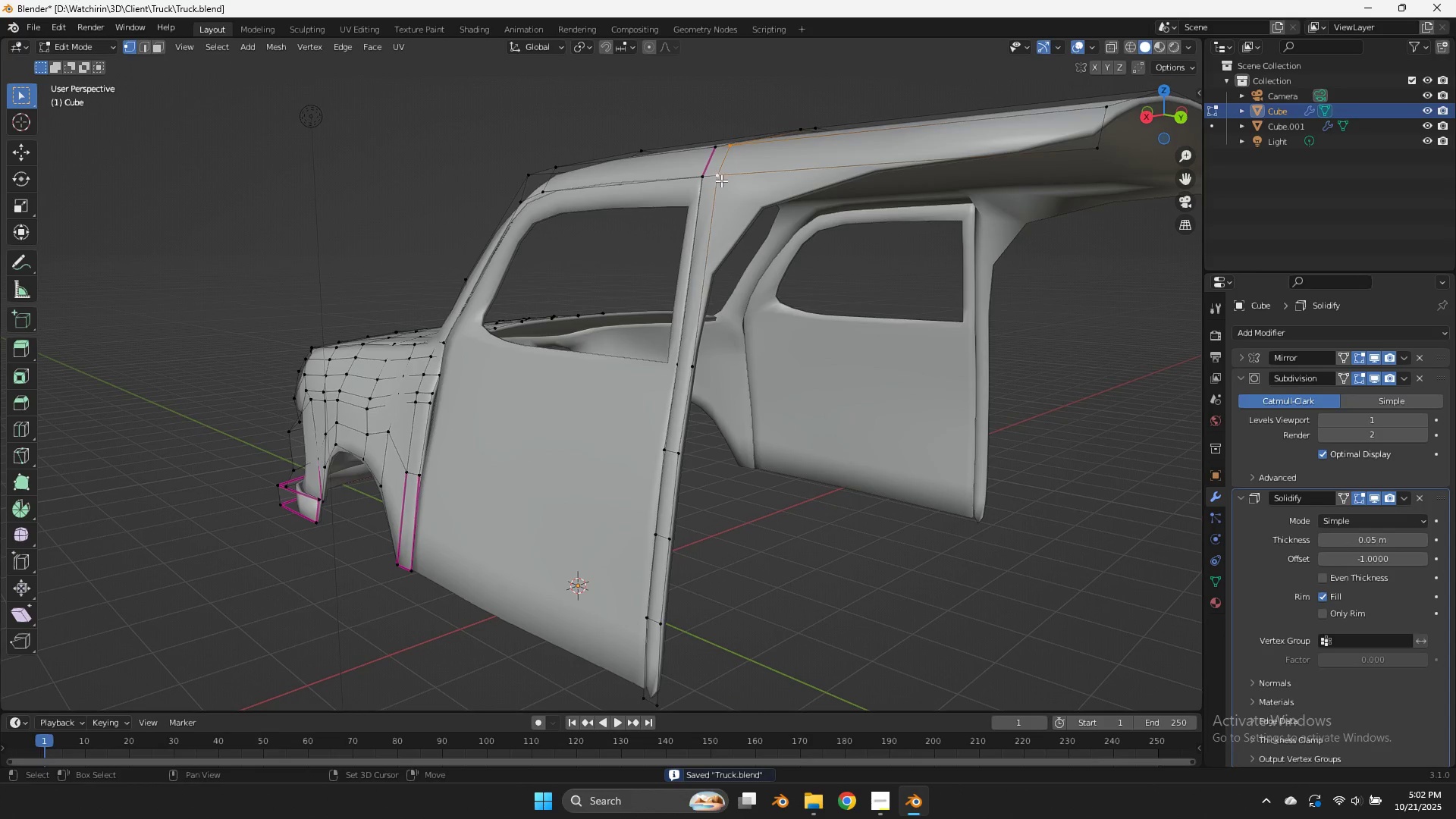 
key(Shift+E)
 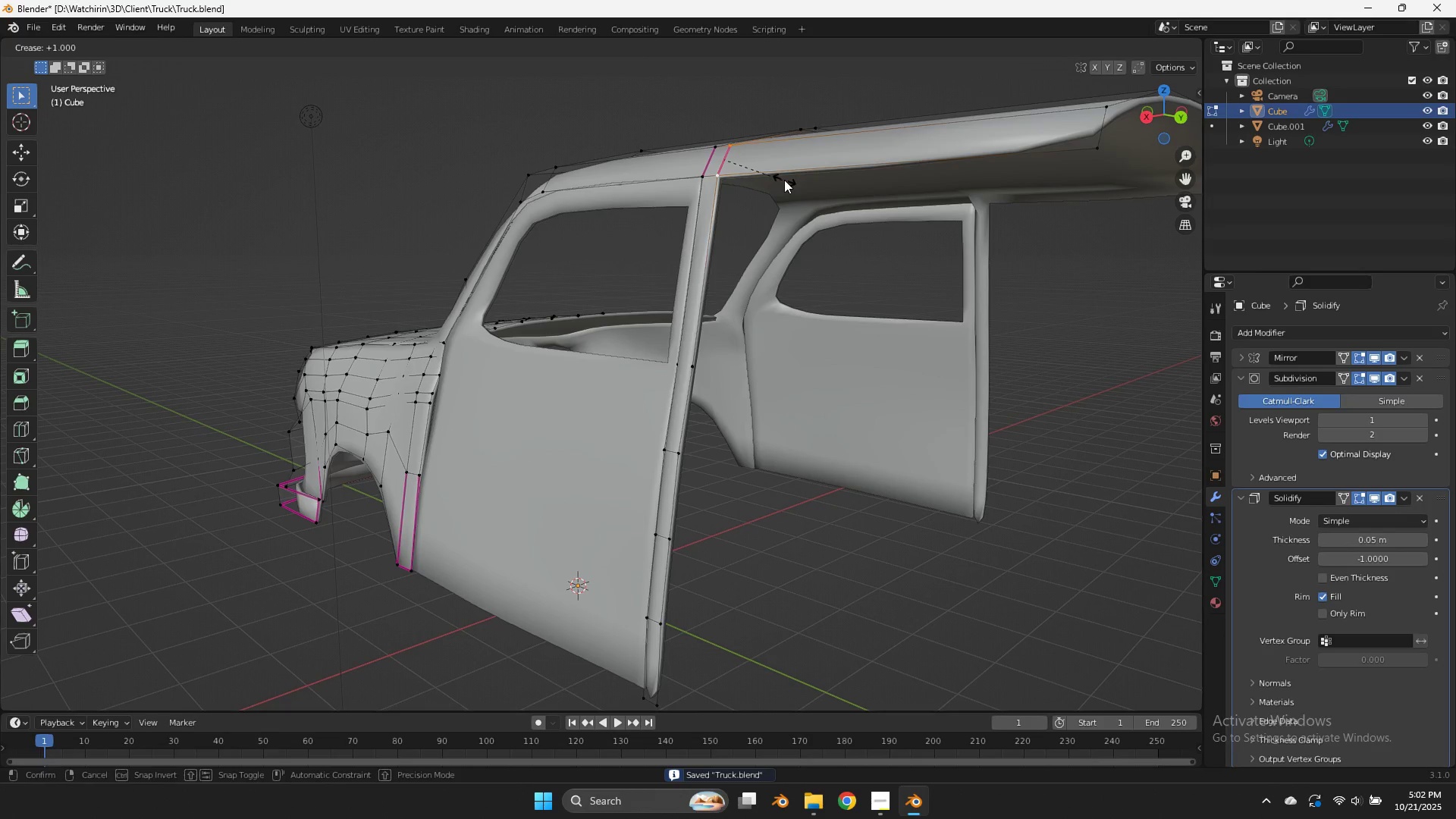 
left_click([800, 180])
 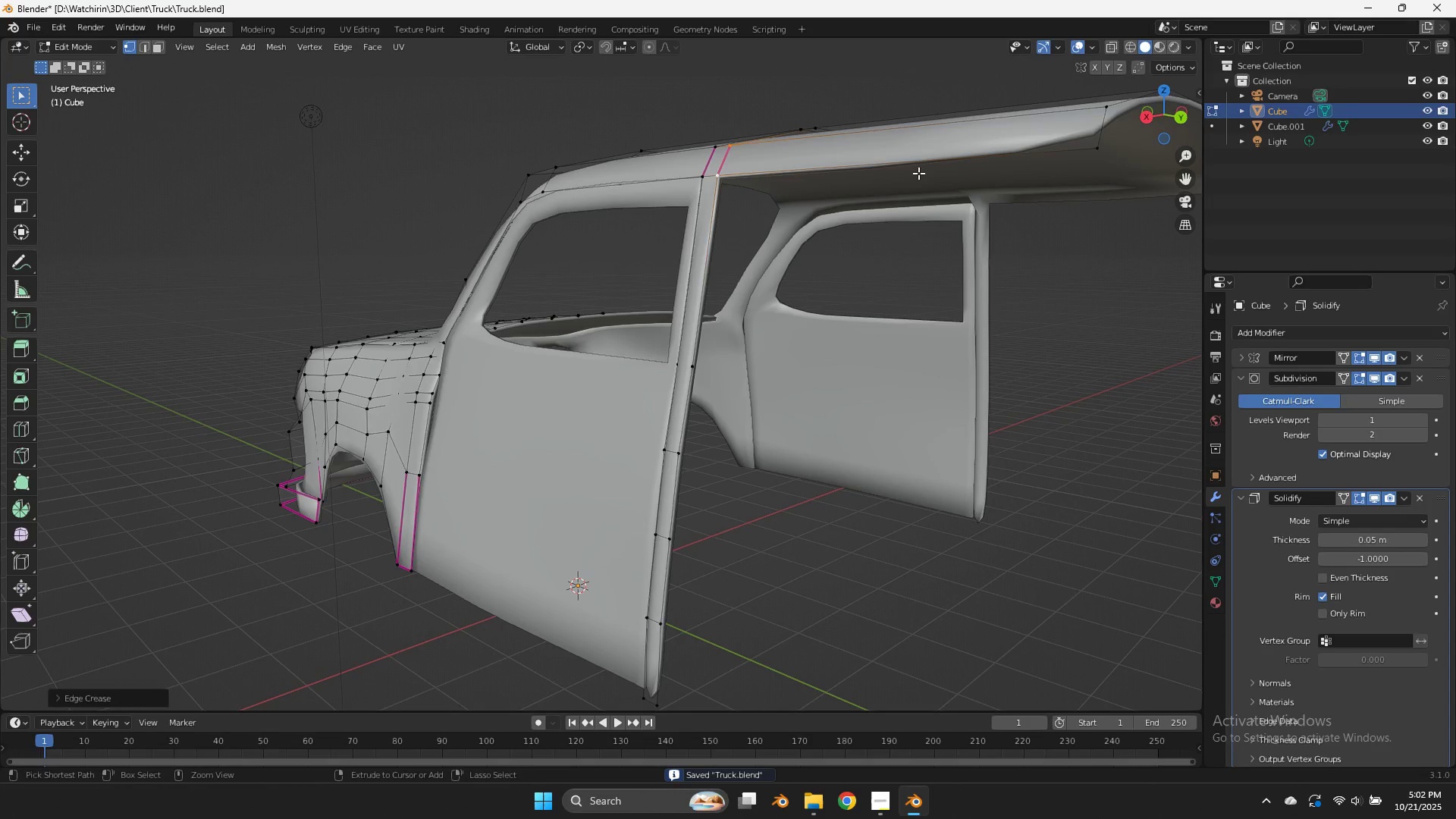 
key(Control+S)
 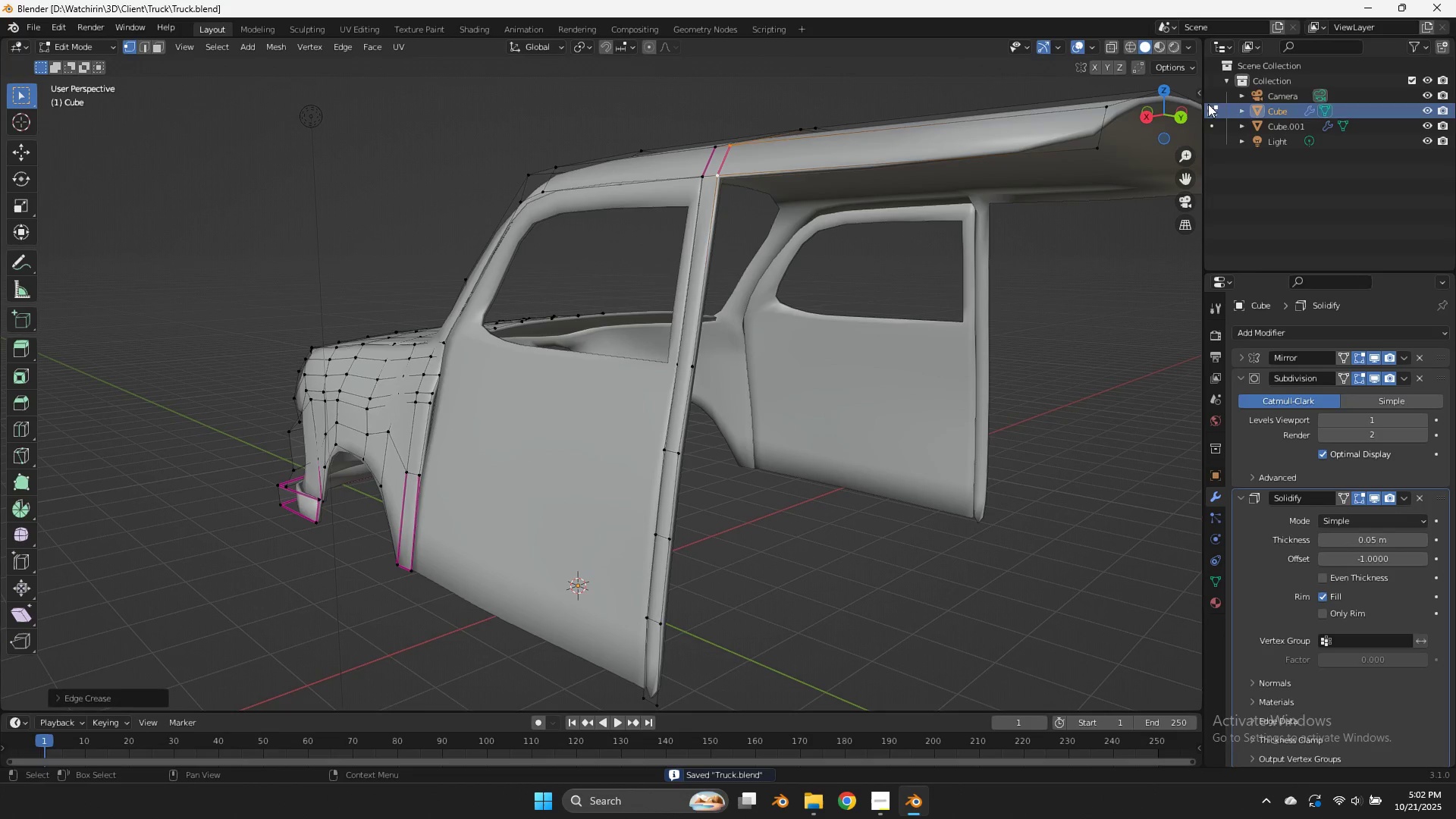 
key(Tab)
 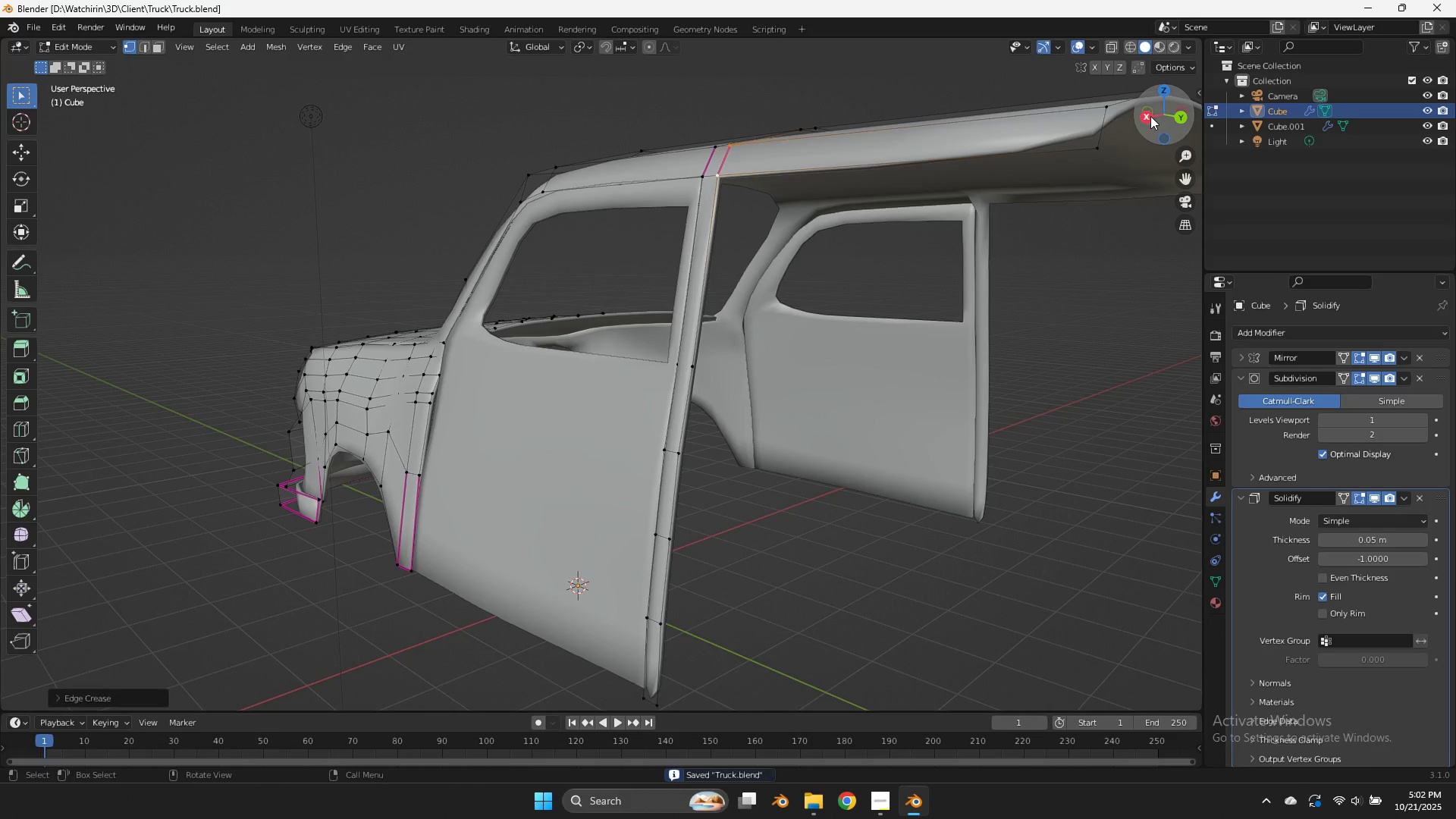 
left_click([1150, 116])
 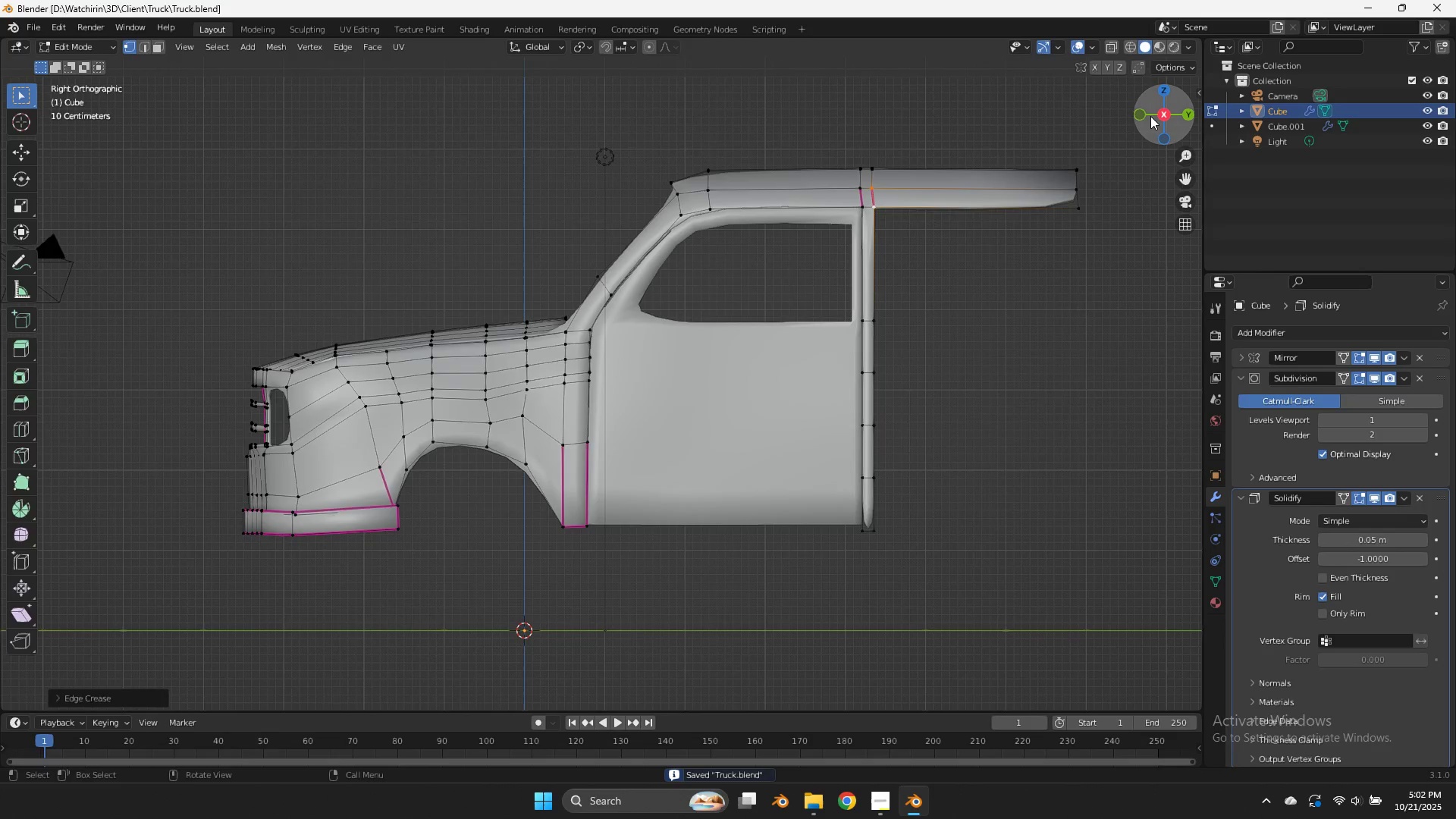 
key(Tab)
 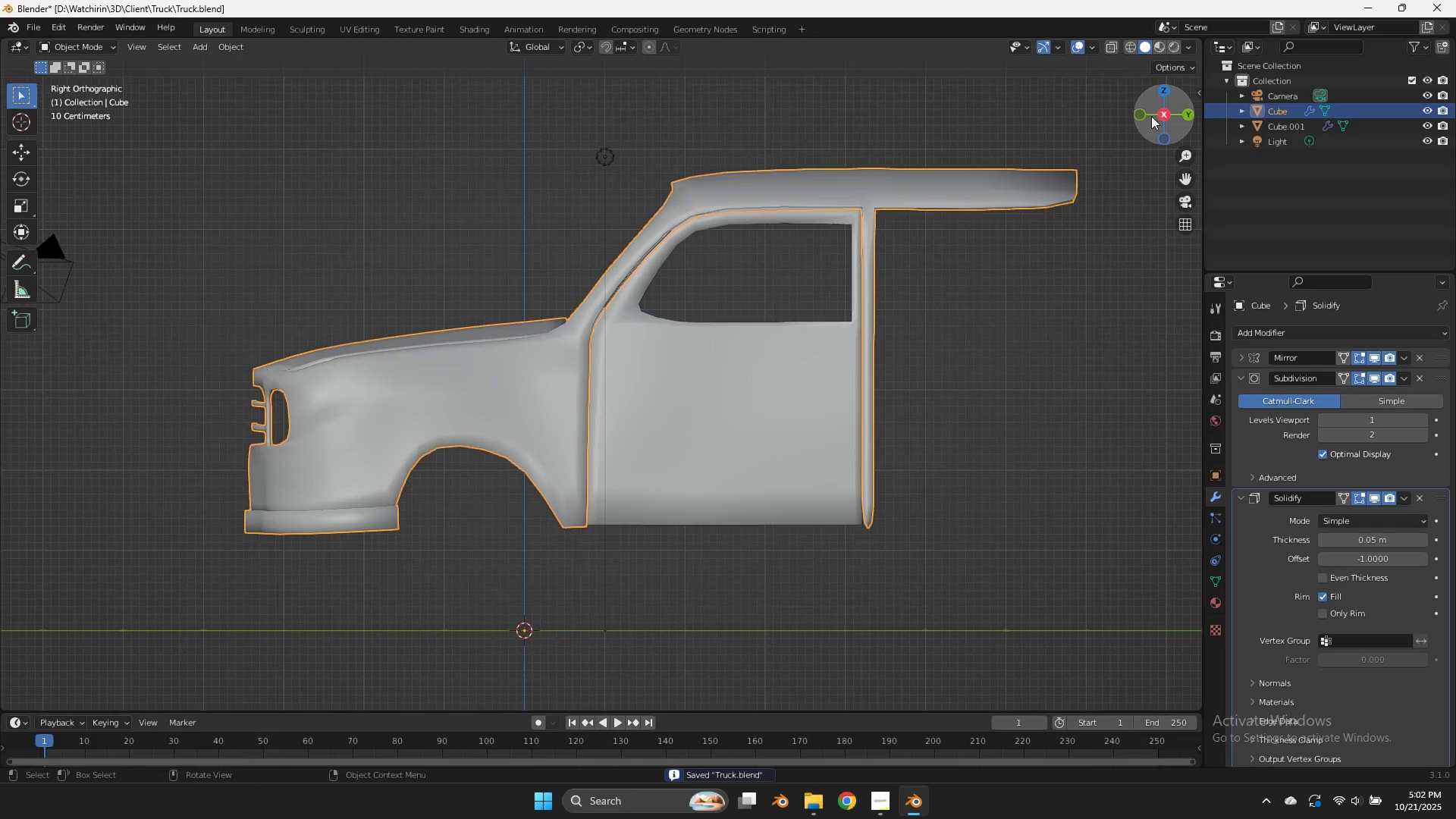 
left_click_drag(start_coordinate=[1152, 117], to_coordinate=[984, 138])
 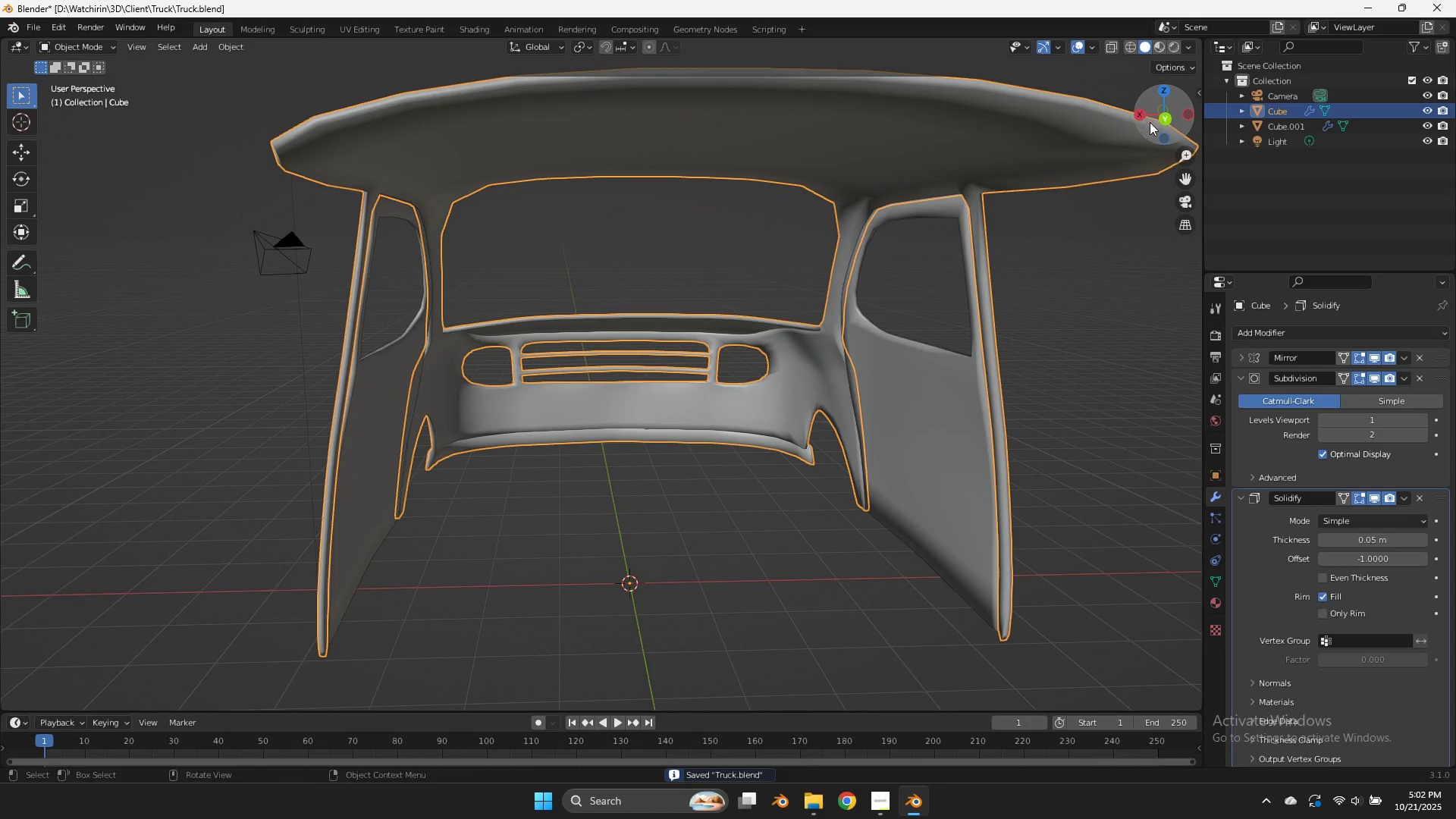 
left_click_drag(start_coordinate=[1154, 124], to_coordinate=[194, 118])
 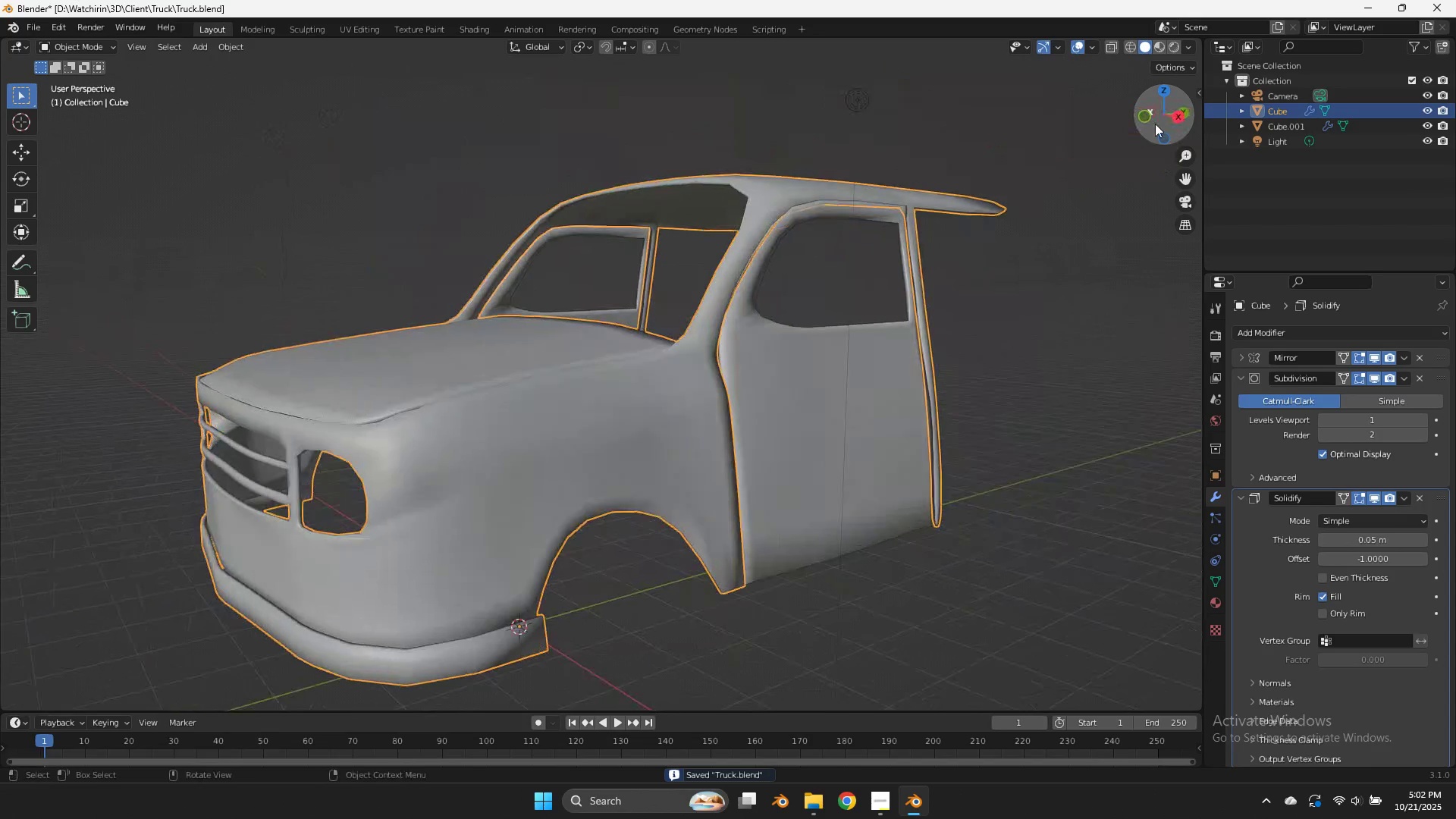 
key(Control+ControlLeft)
 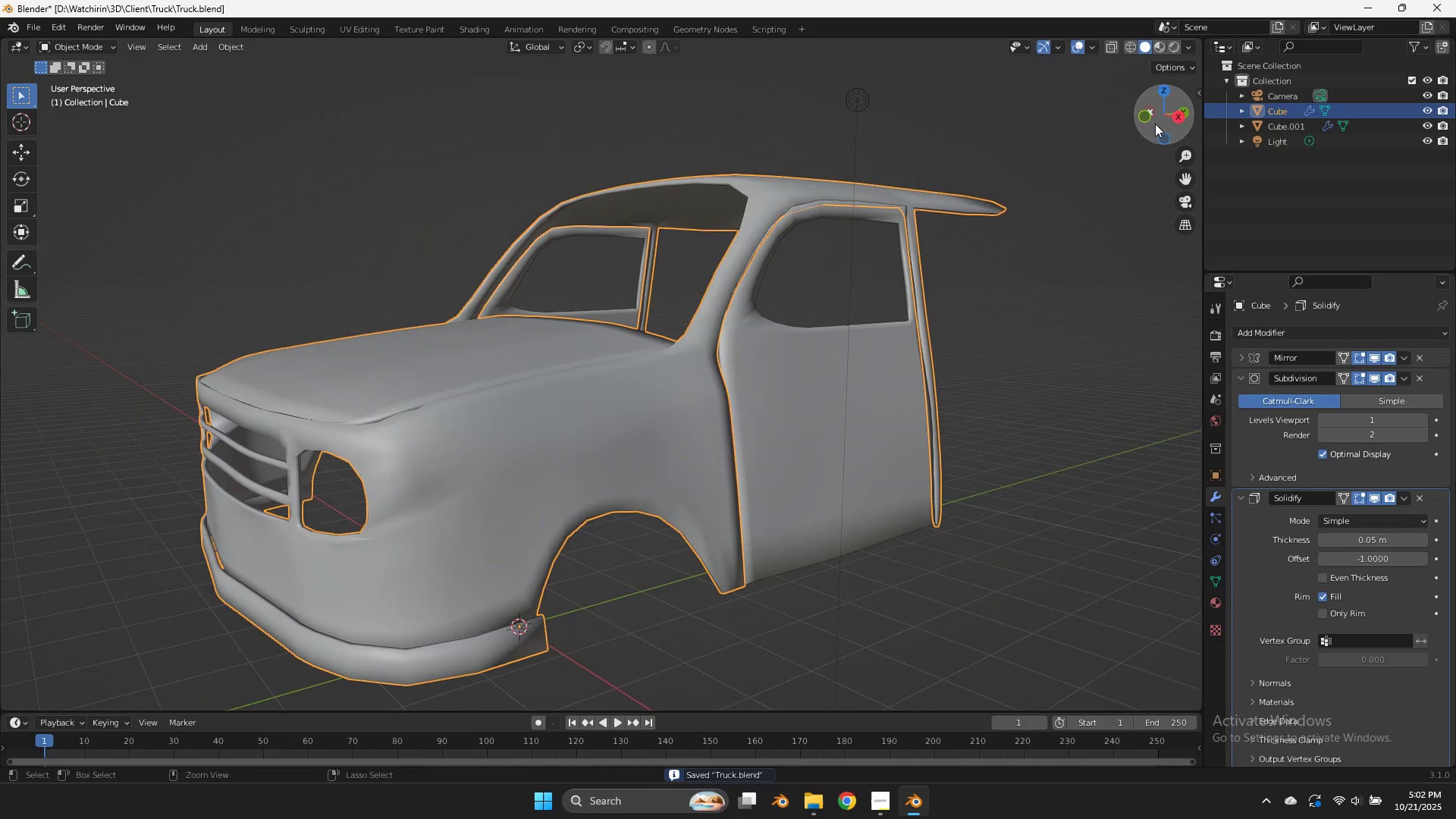 
key(Control+S)
 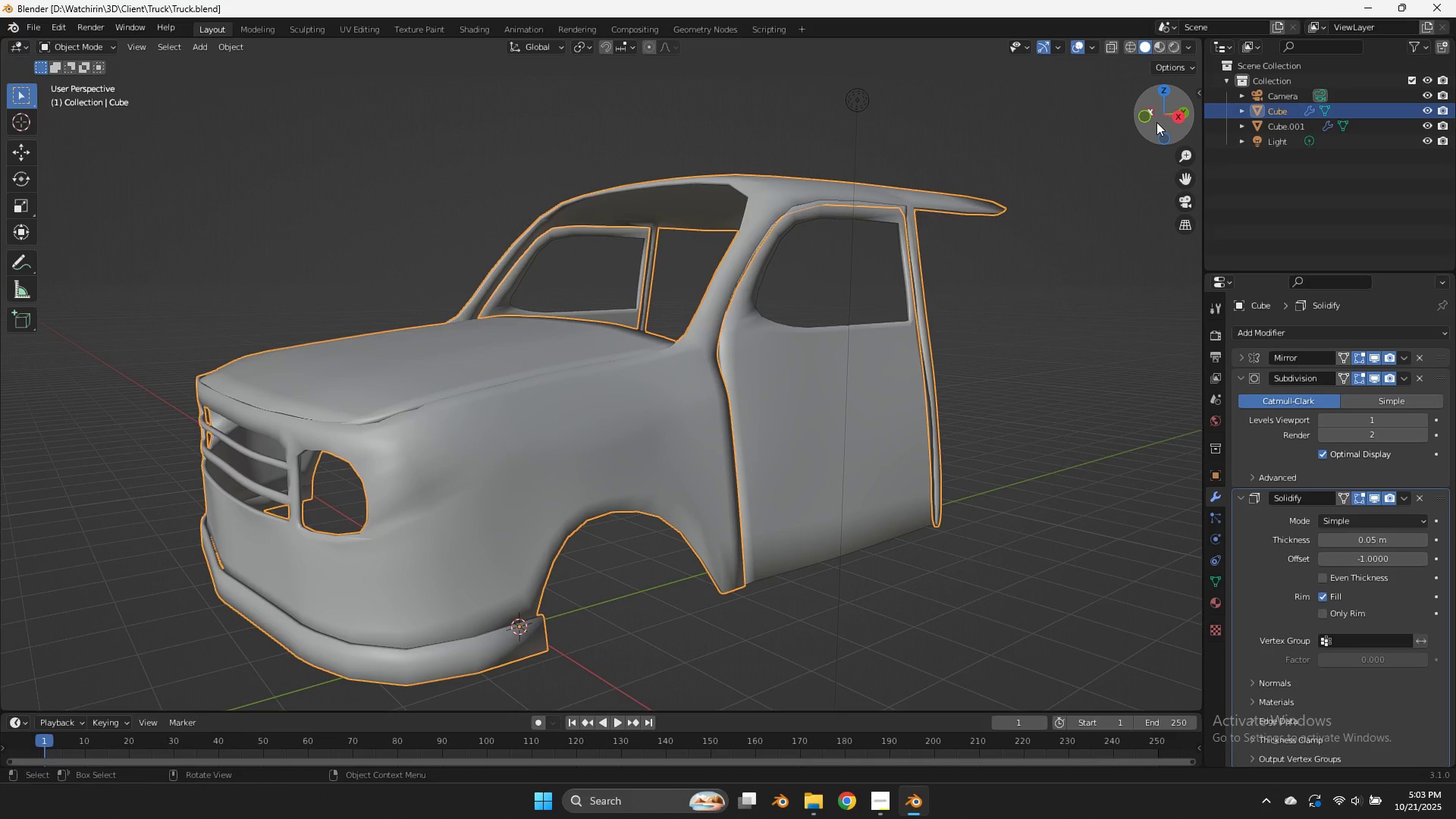 
wait(42.8)
 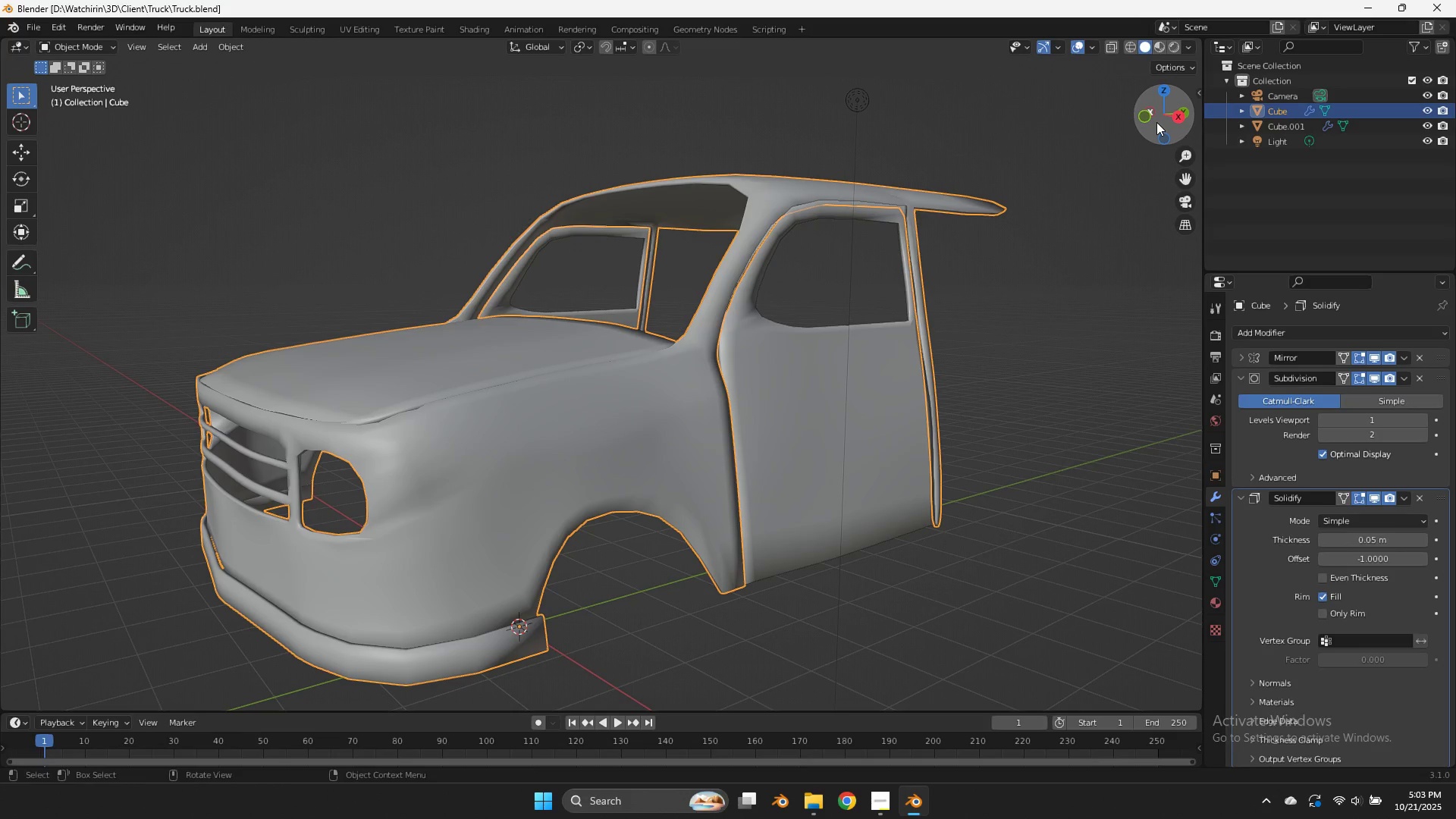 
left_click([885, 396])
 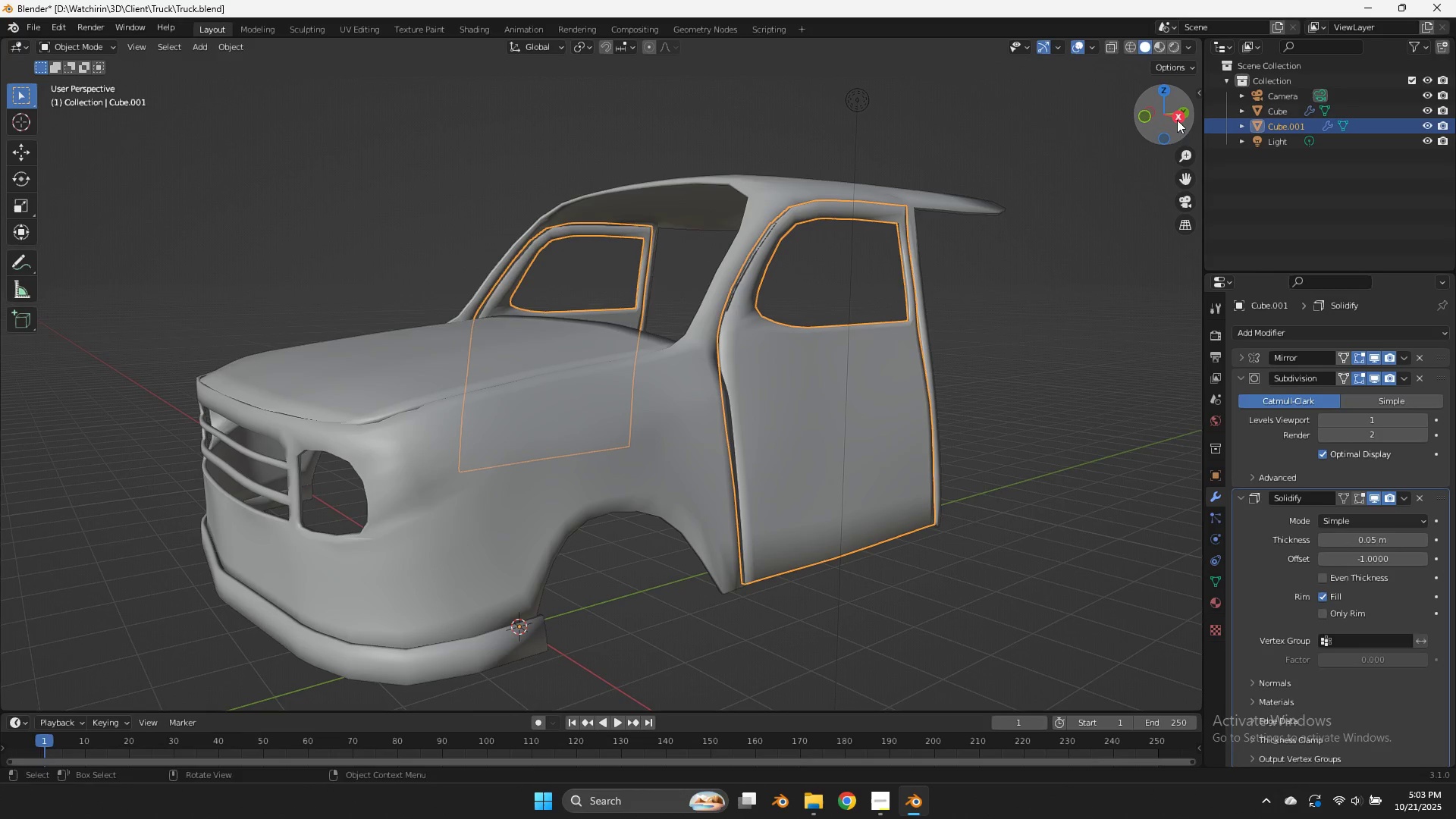 
left_click([1181, 124])
 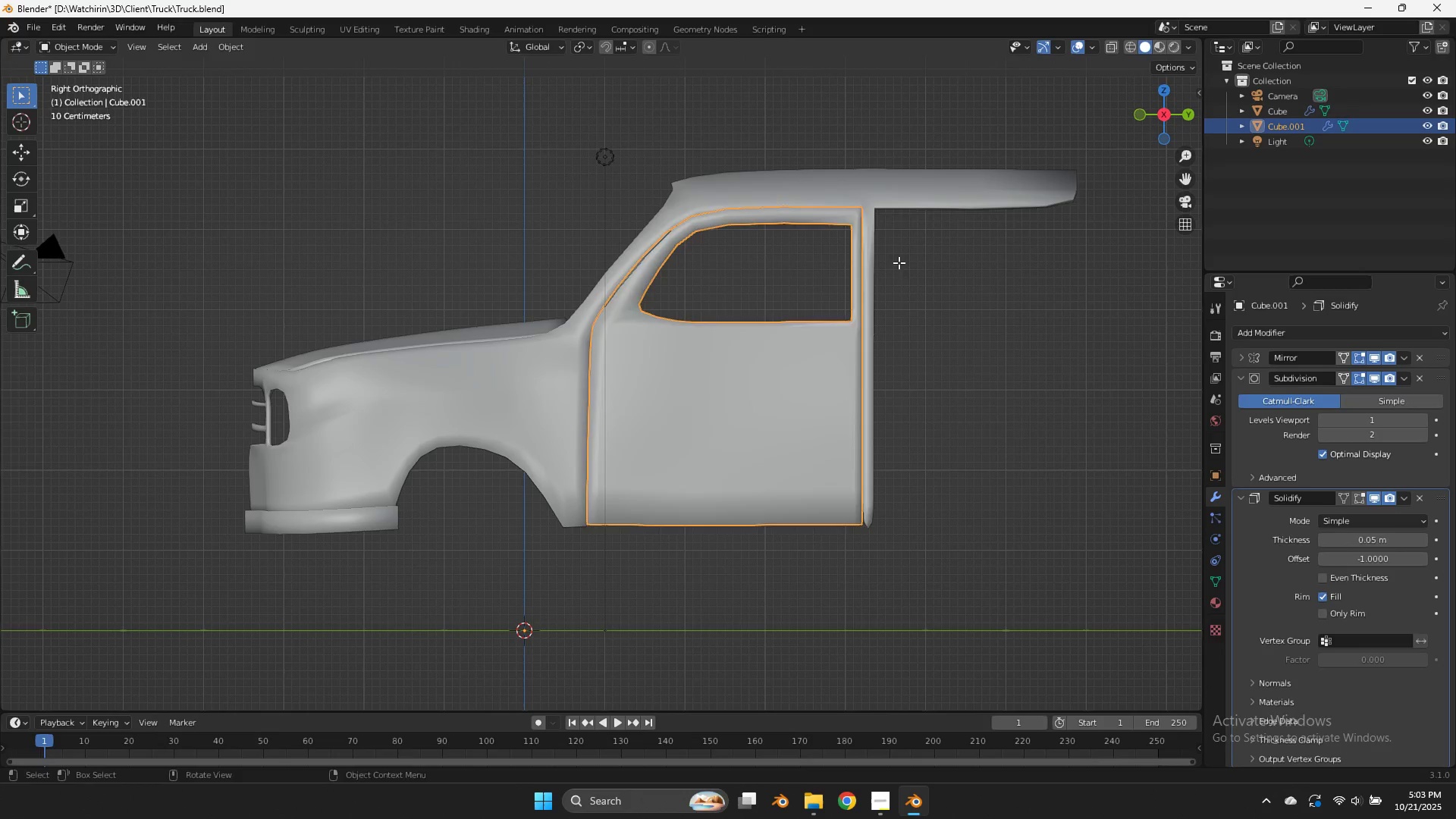 
key(Tab)
 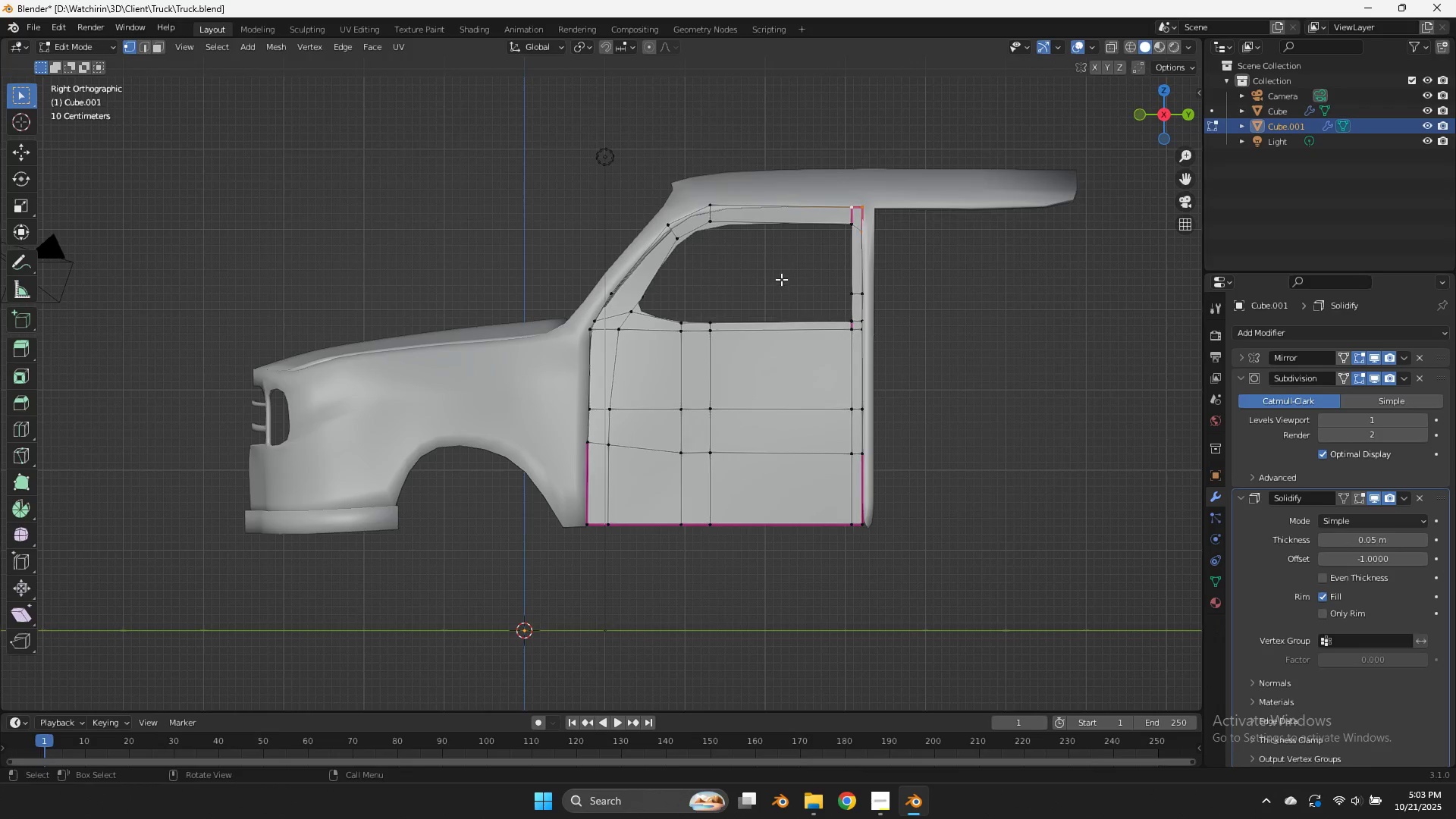 
scroll: coordinate [781, 279], scroll_direction: up, amount: 2.0
 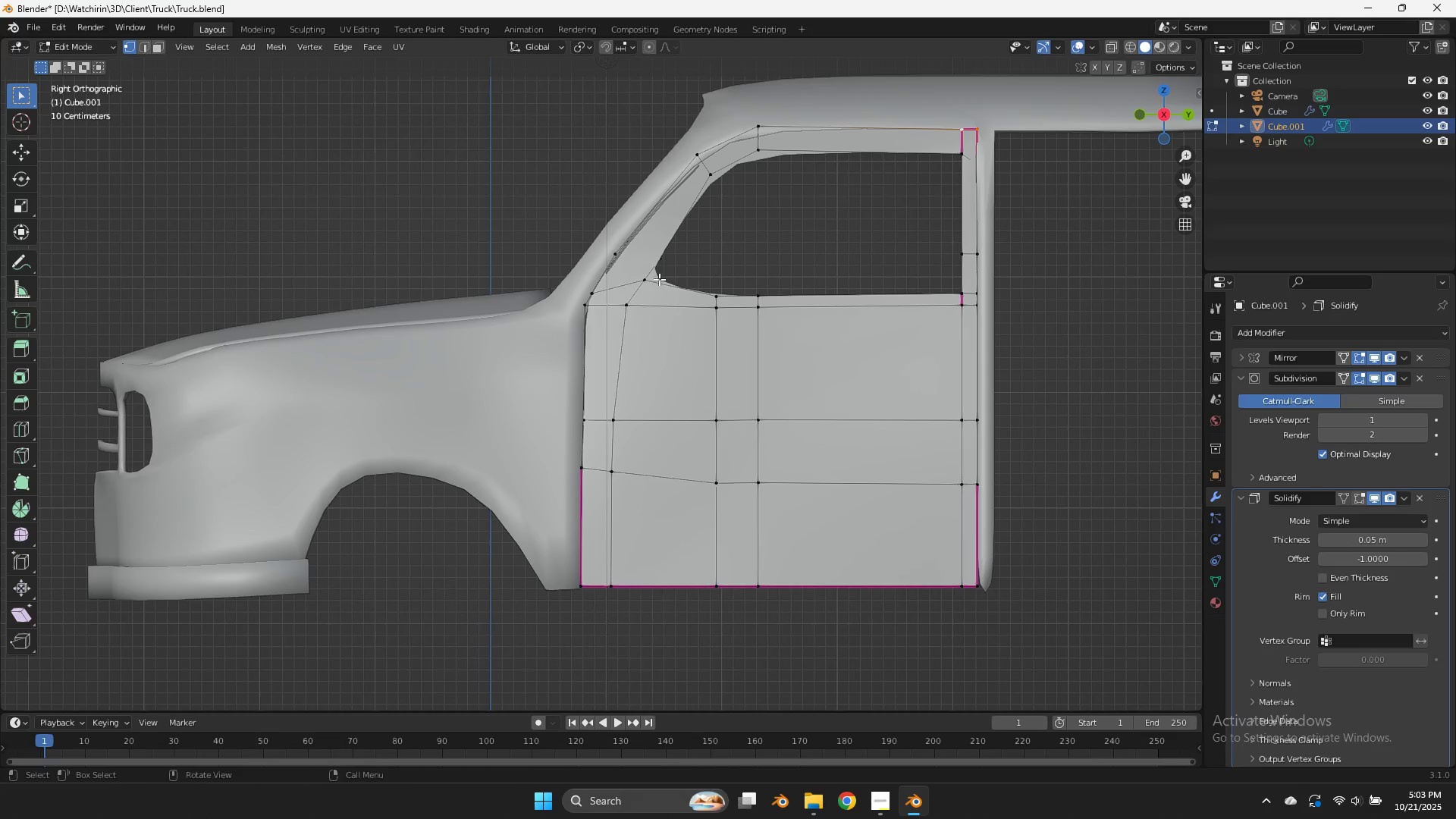 
left_click([659, 279])
 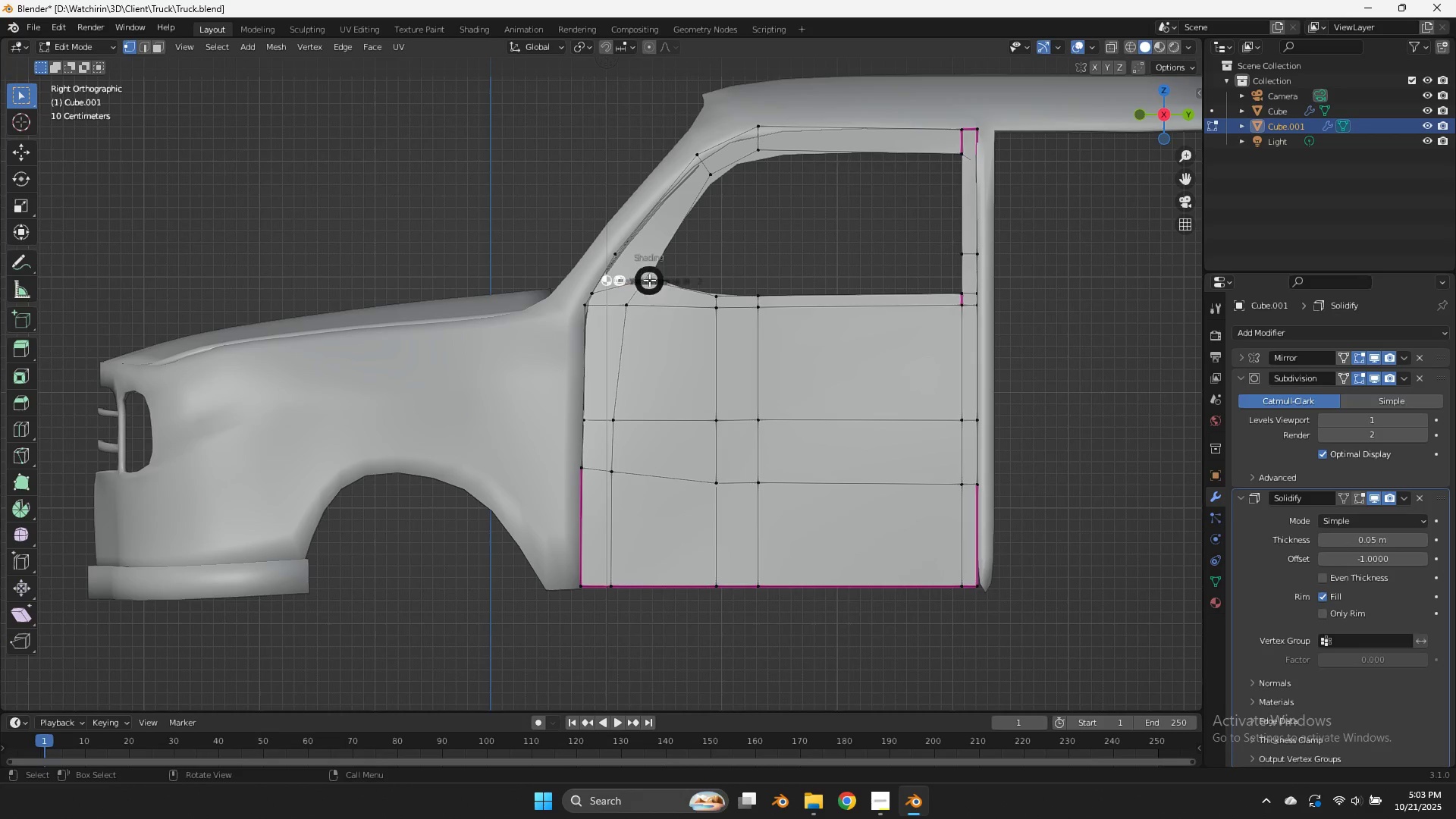 
key(Z)
 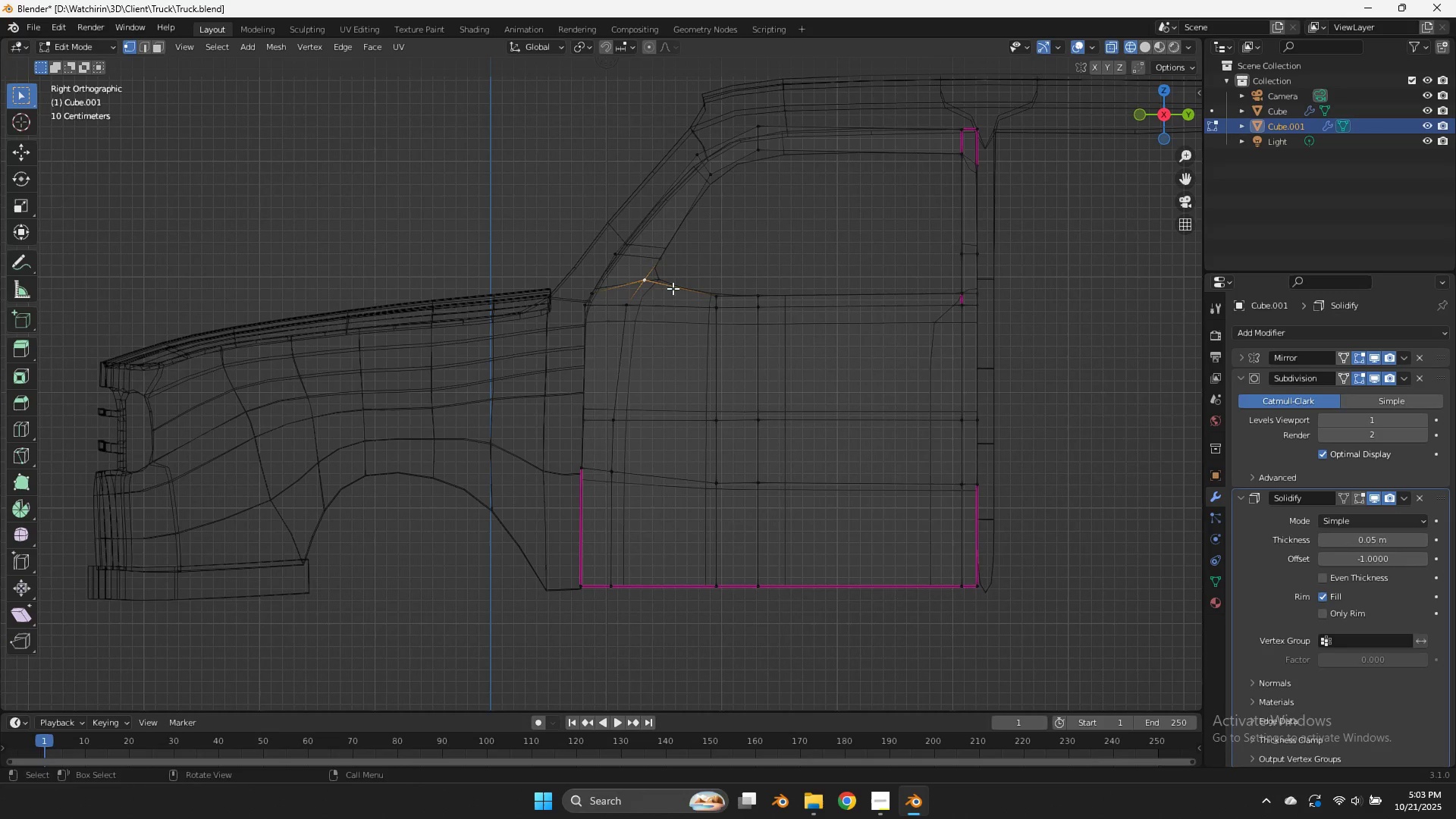 
left_click([636, 298])
 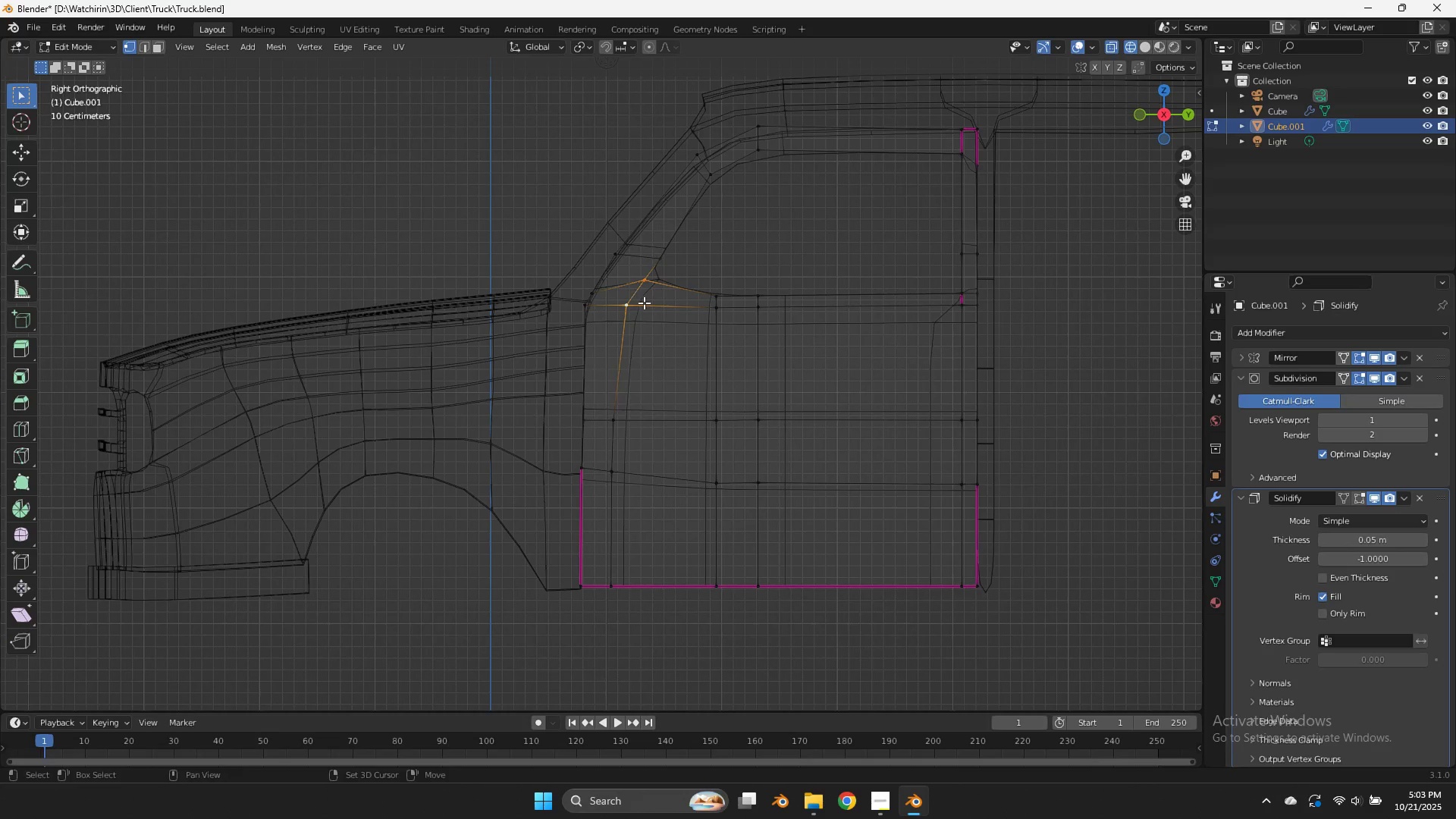 
key(Shift+E)
 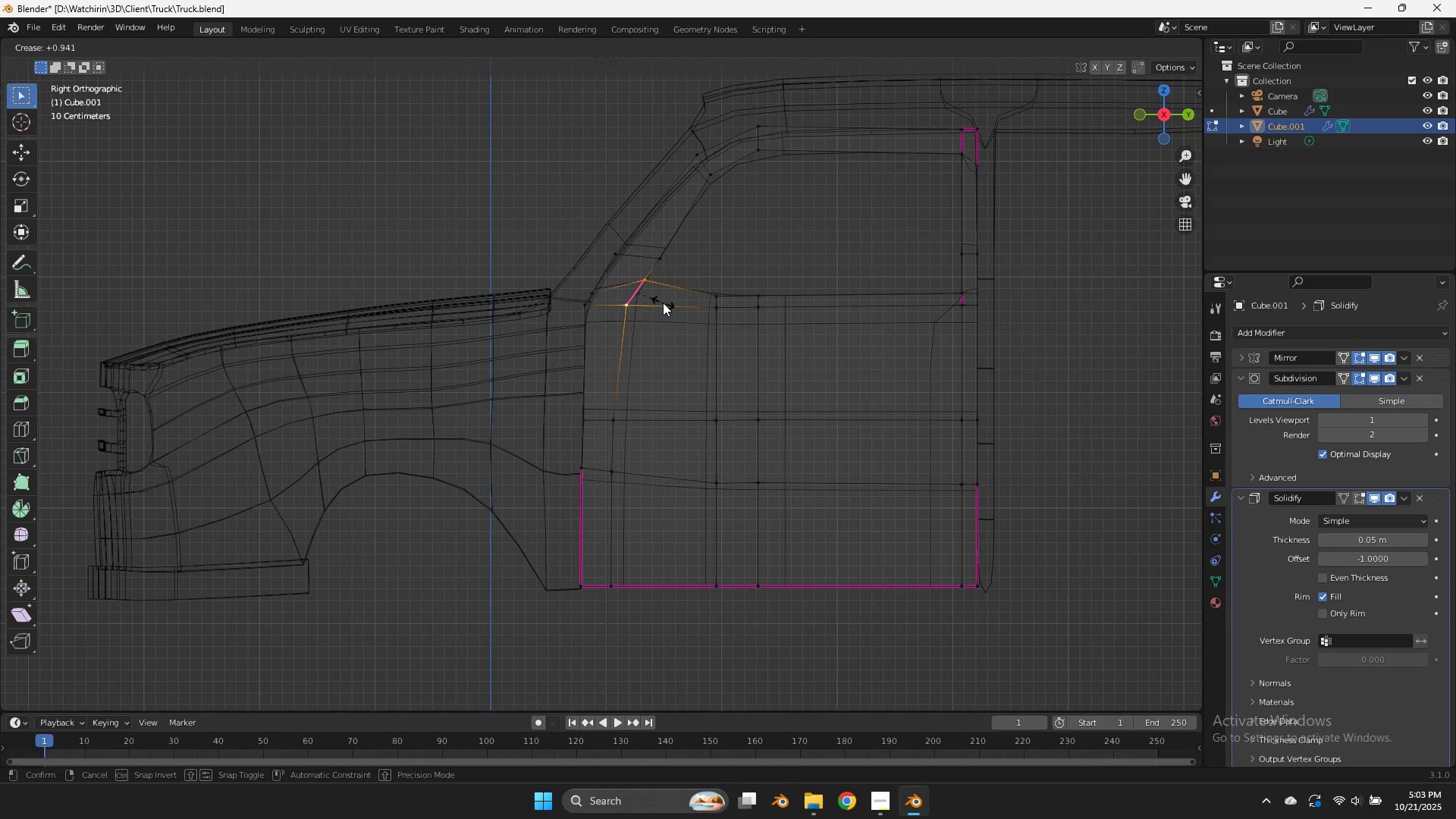 
left_click([662, 302])
 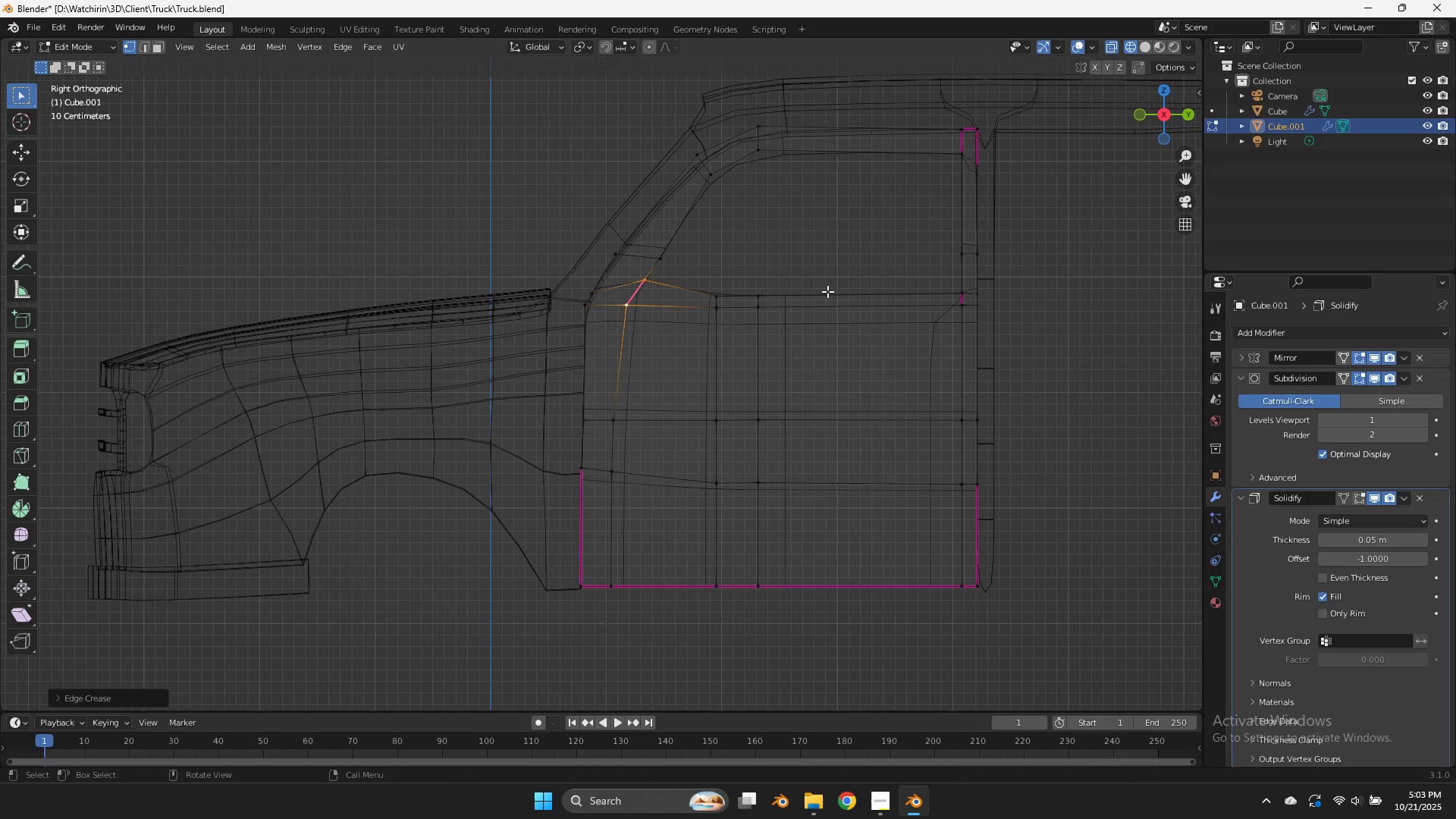 
key(Z)
 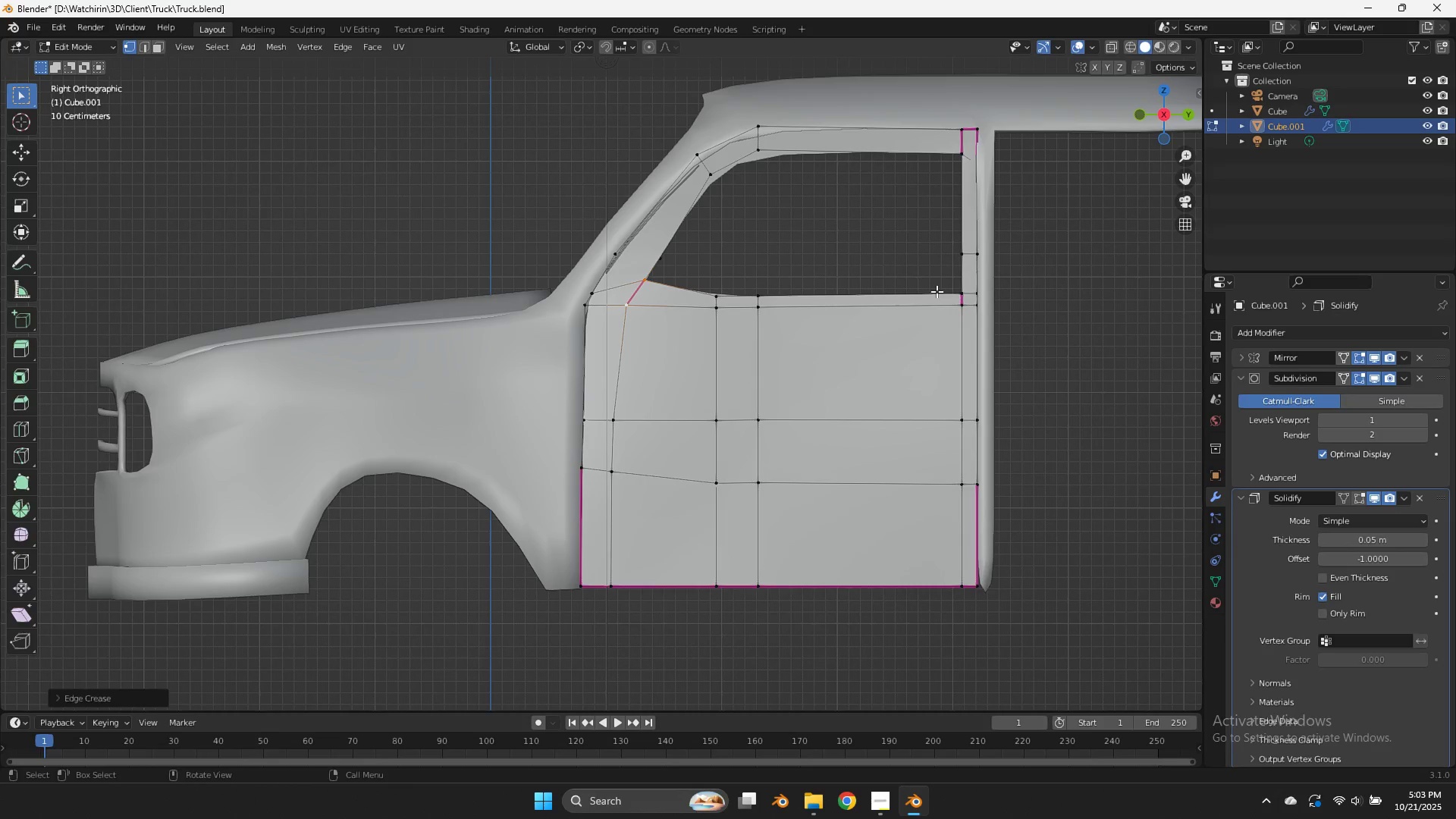 
key(Tab)
 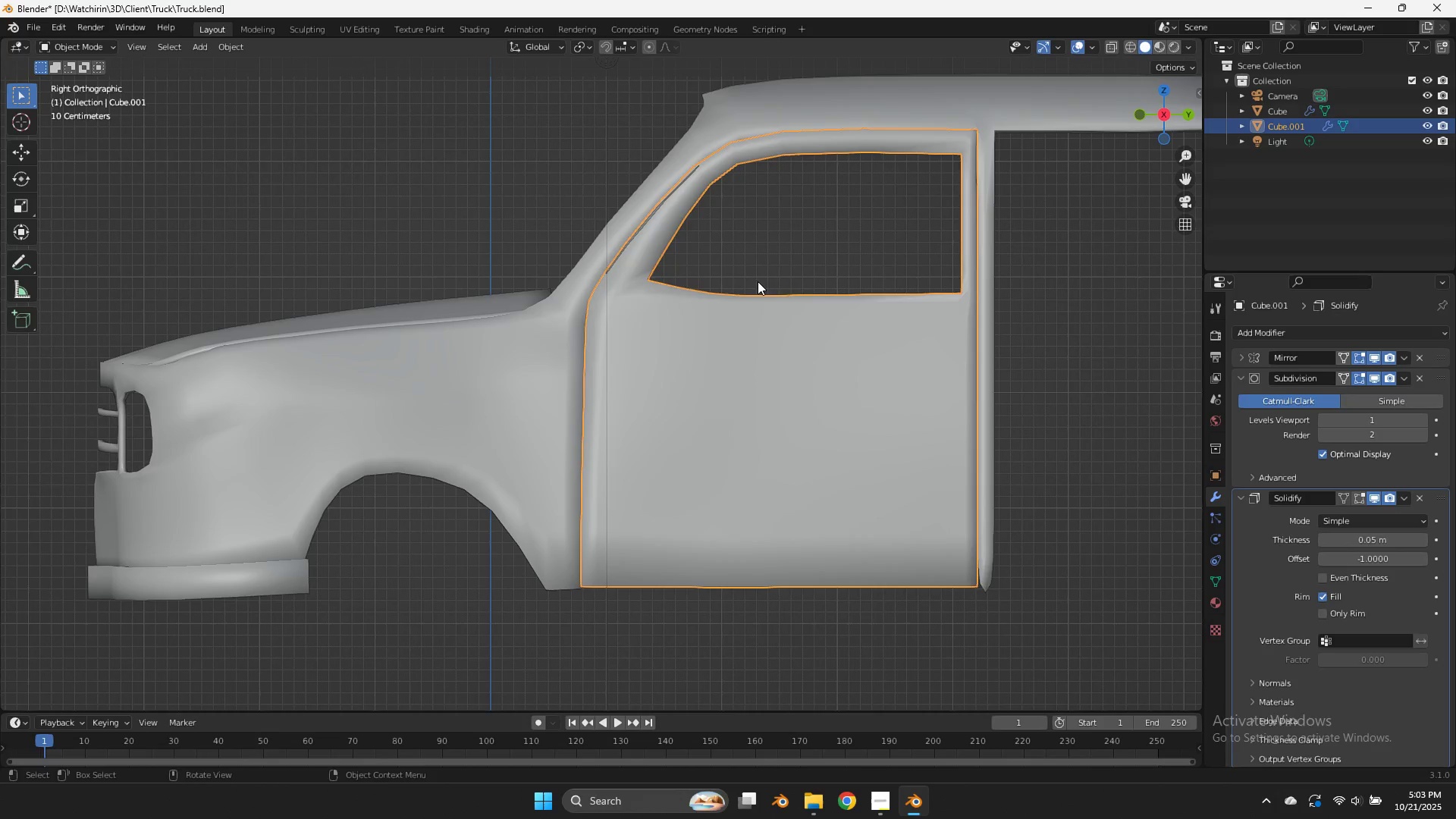 
key(Tab)
 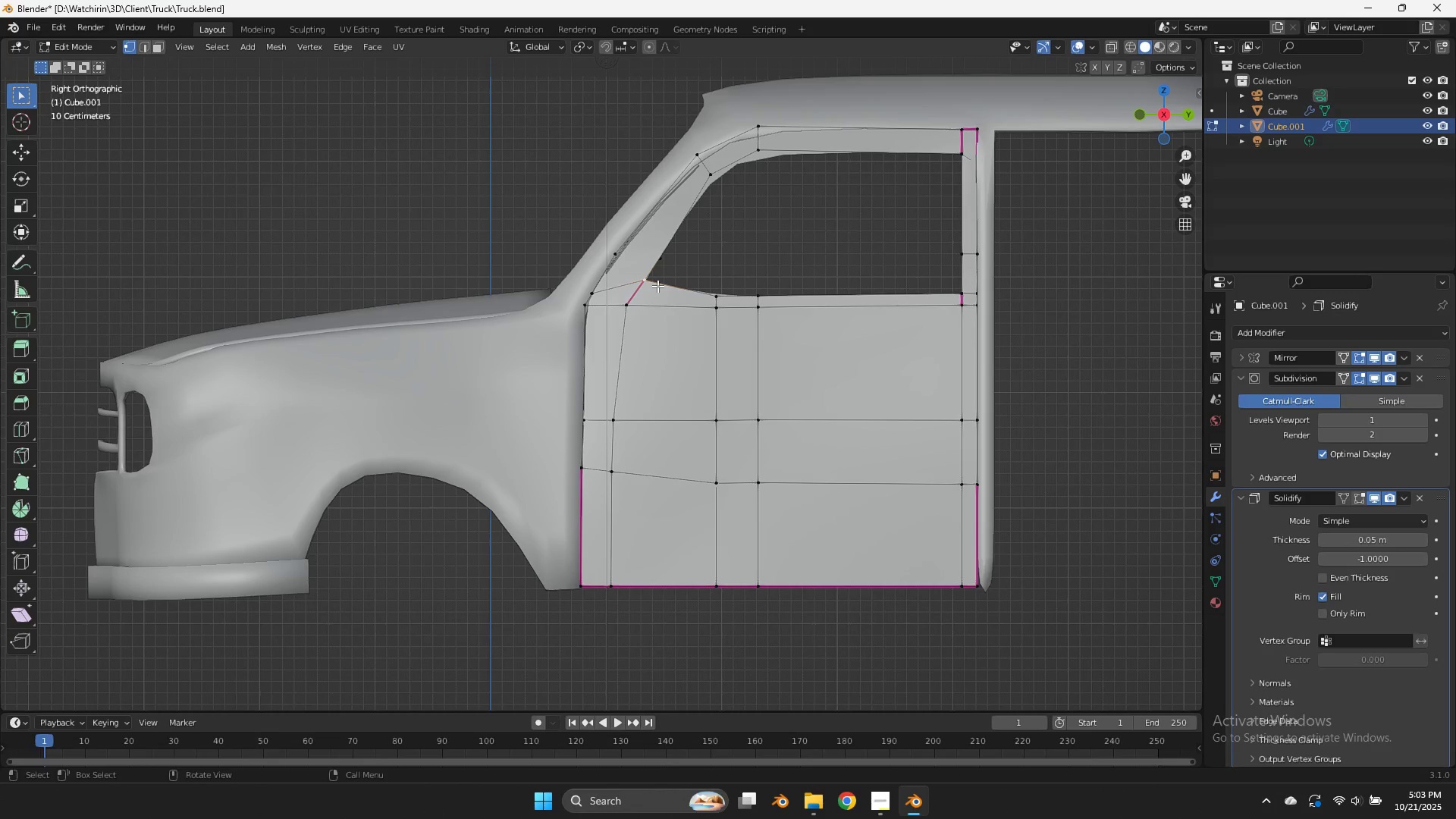 
key(G)
 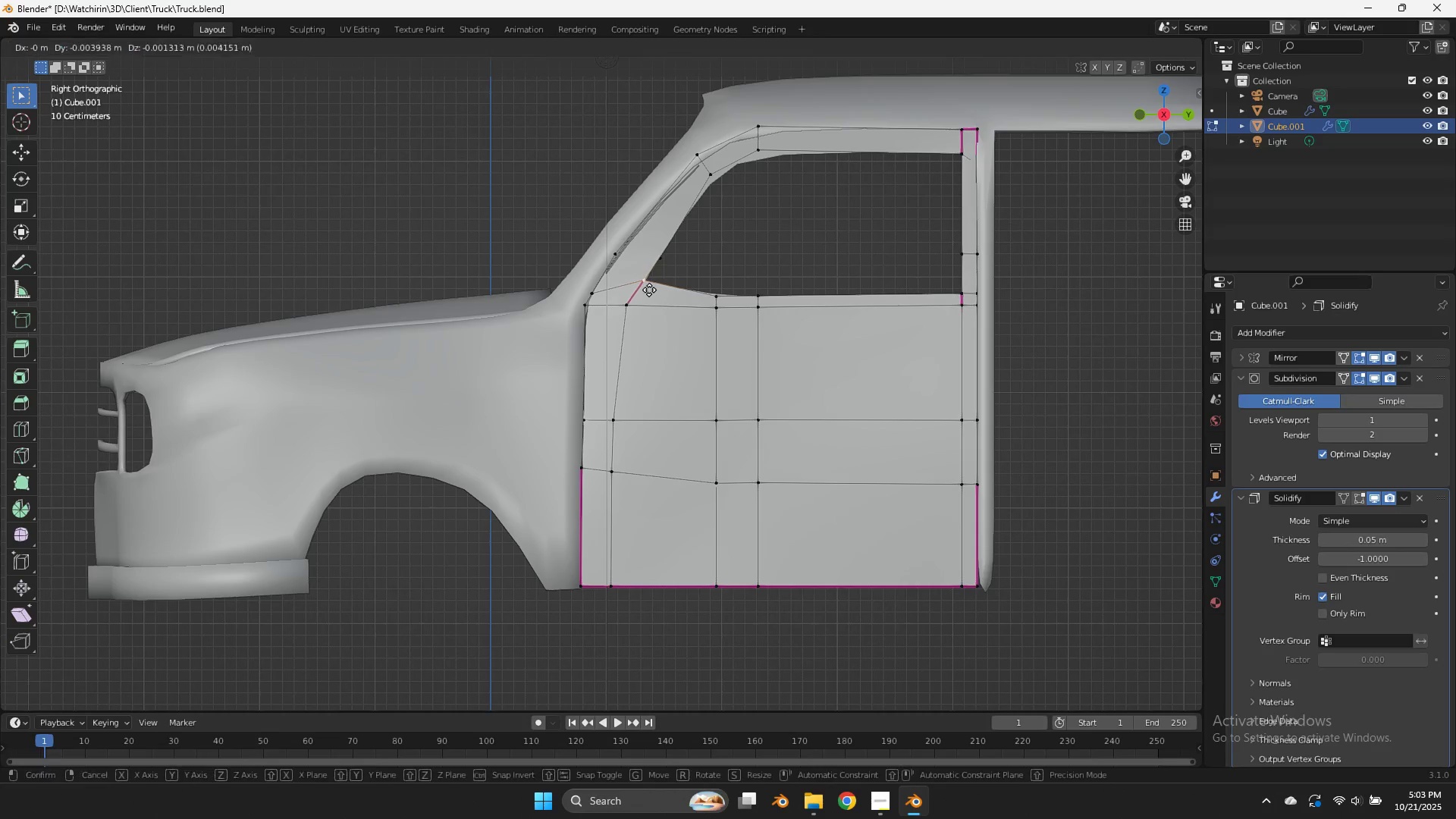 
hold_key(key=ShiftLeft, duration=1.1)
left_click([533, 350])
 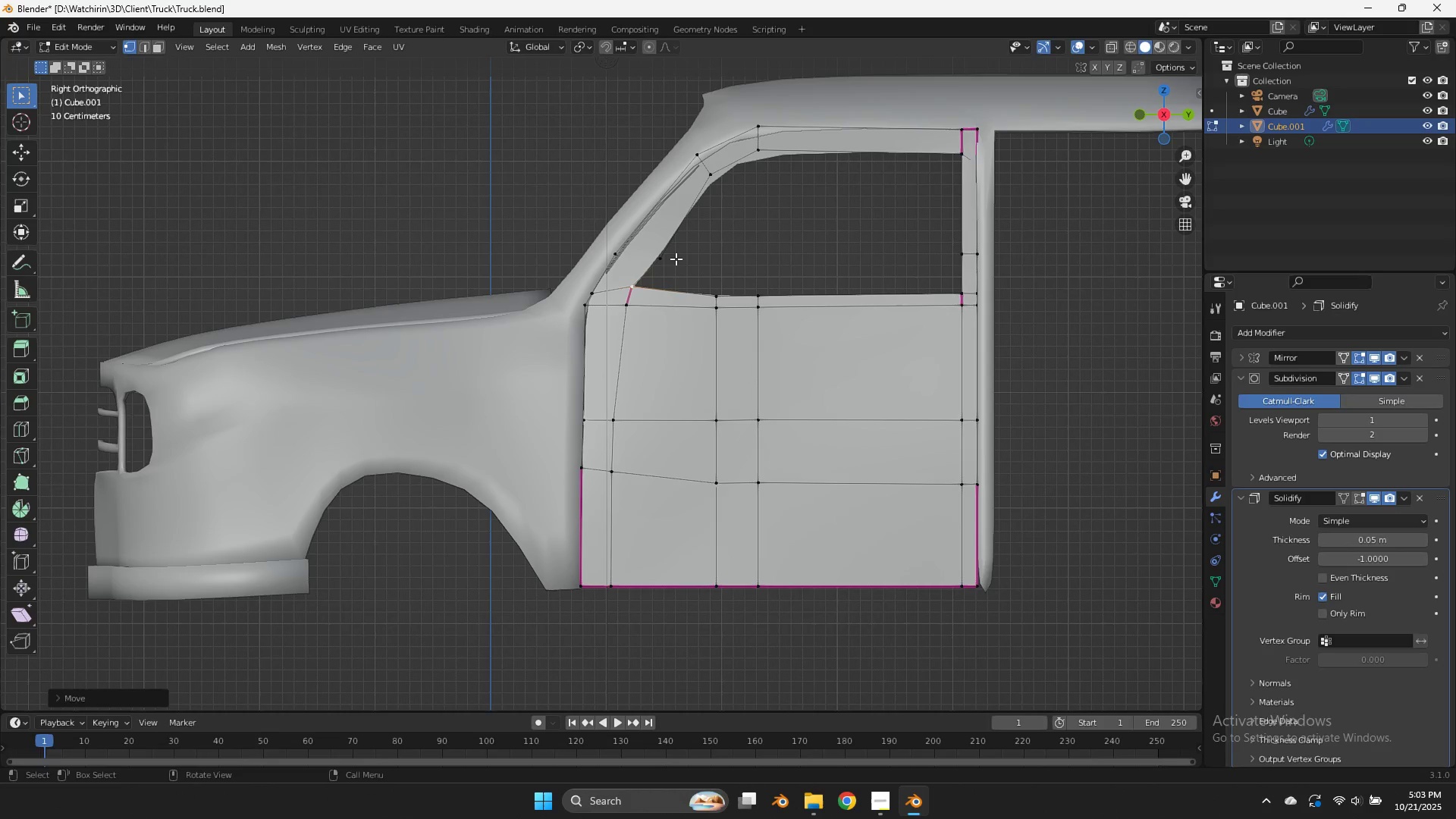 
left_click([676, 259])
 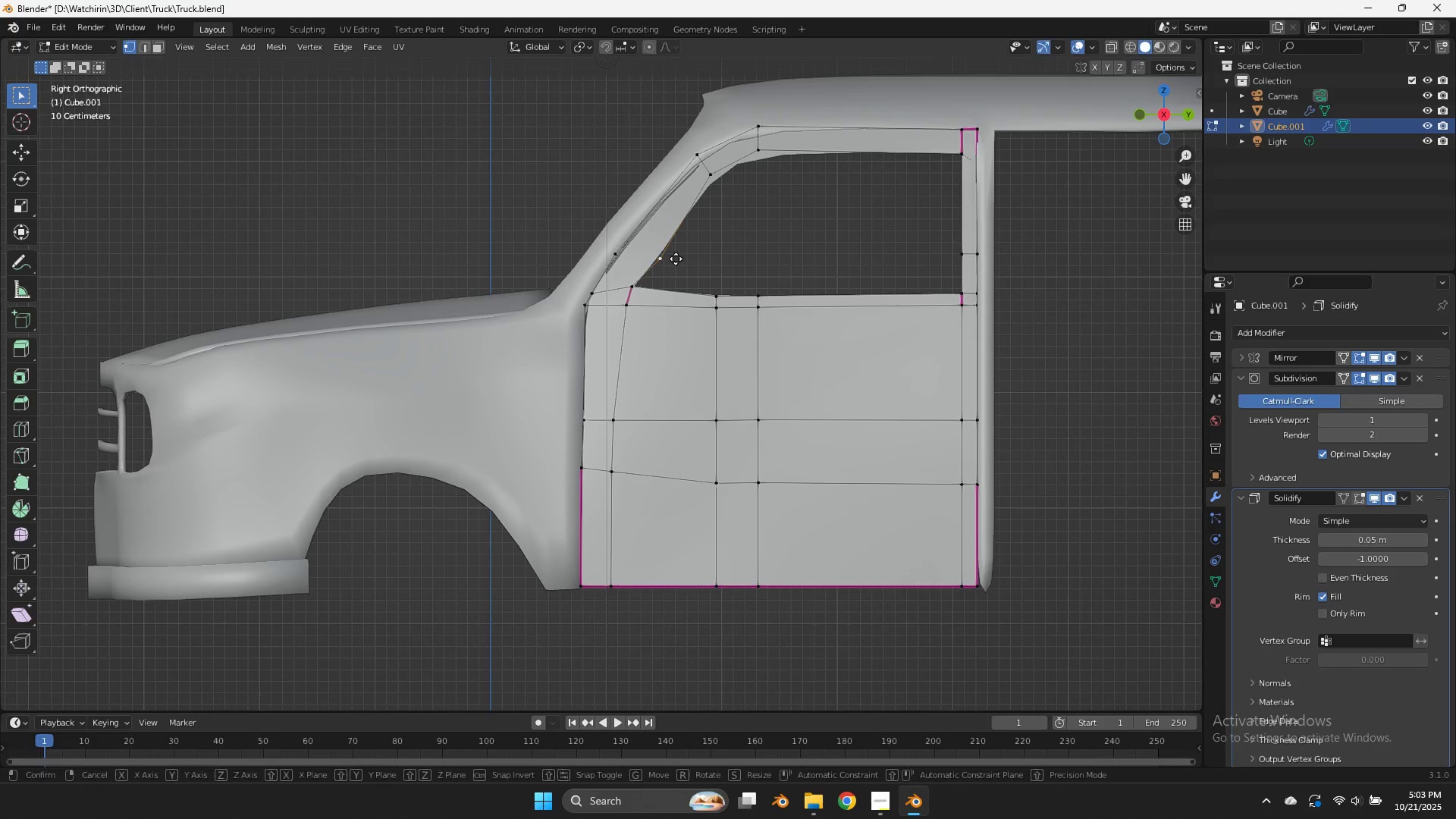 
key(G)
 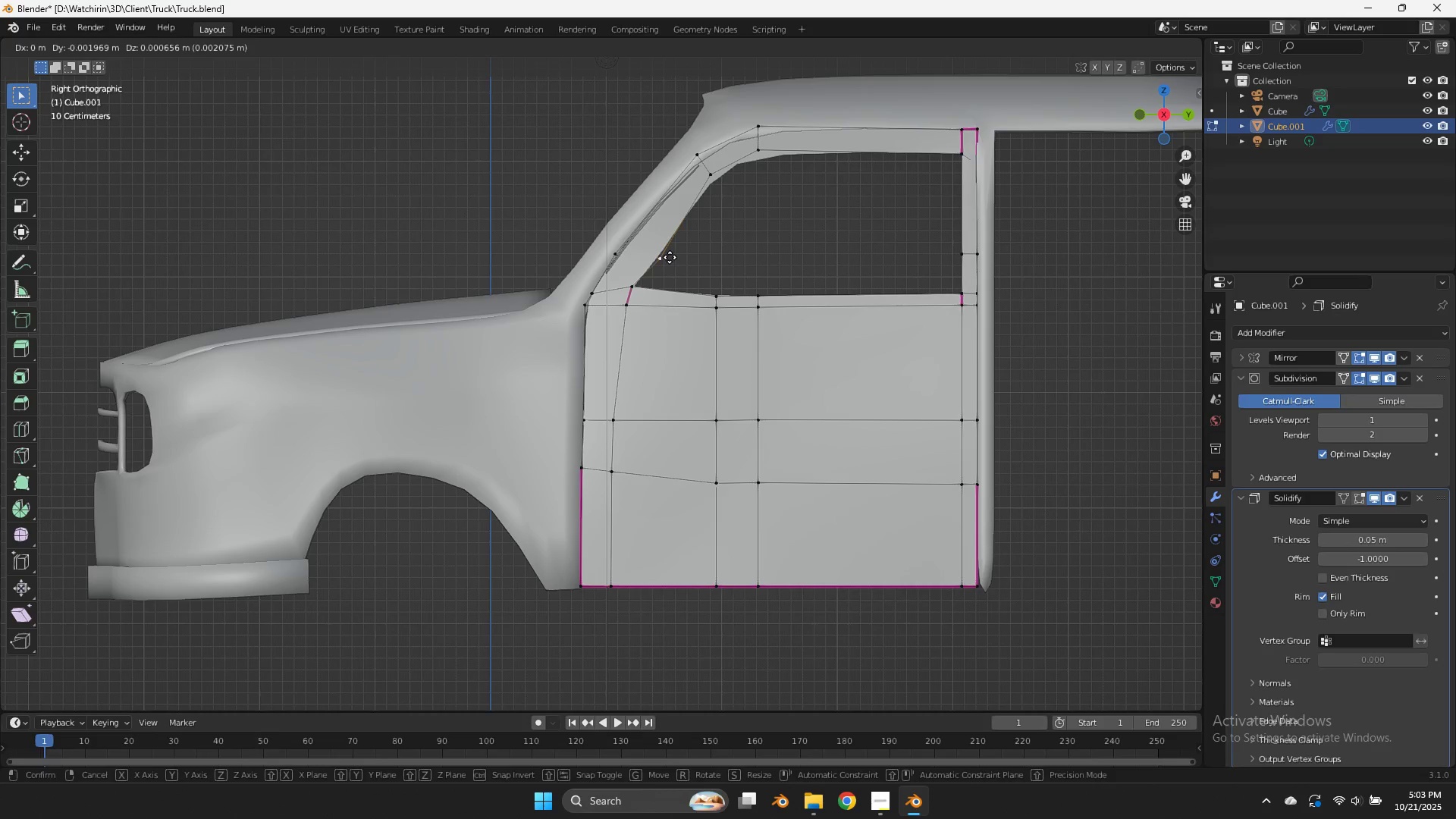 
hold_key(key=ShiftLeft, duration=0.68)
left_click([581, 213])
 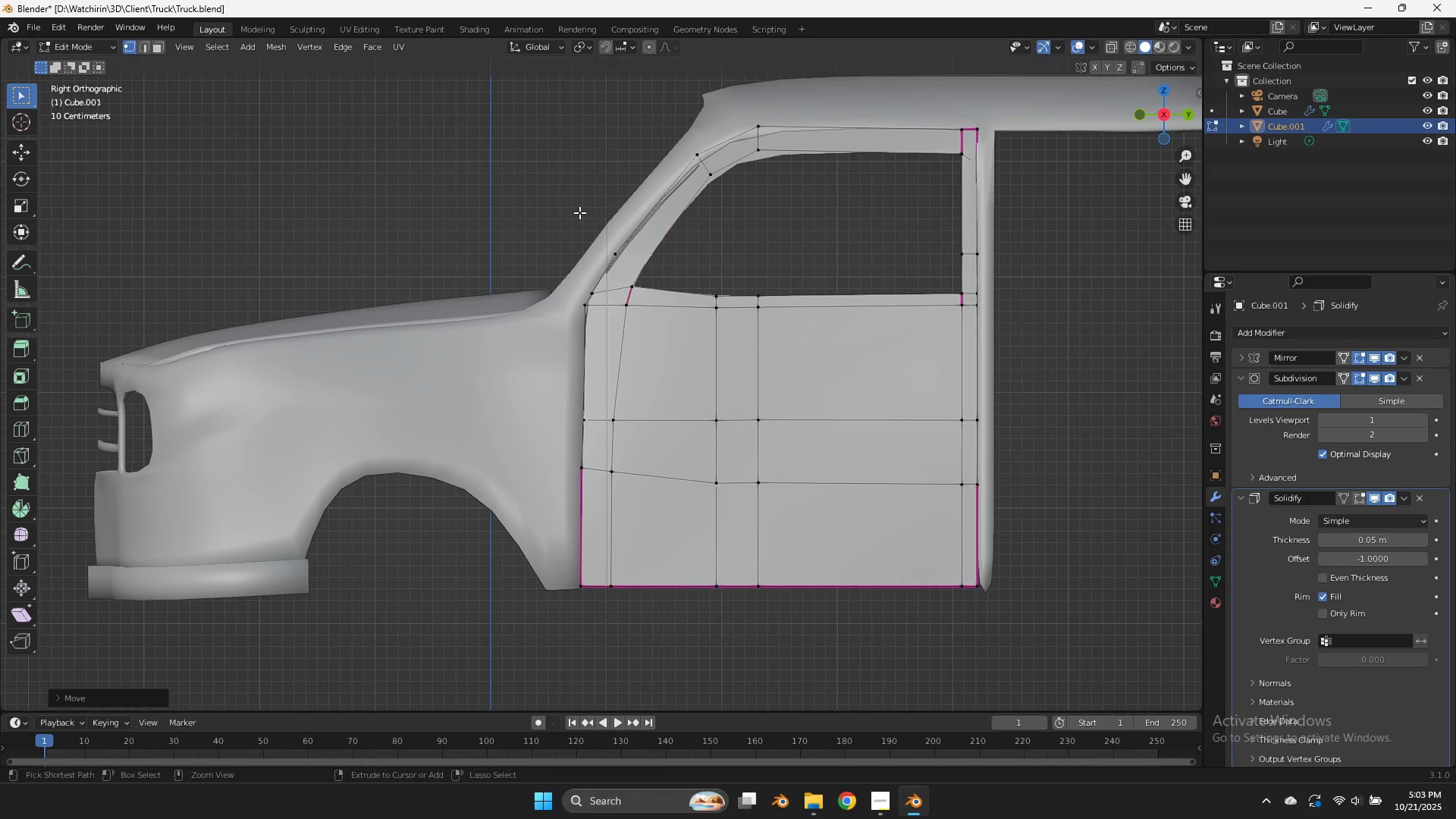 
key(Control+ControlLeft)
 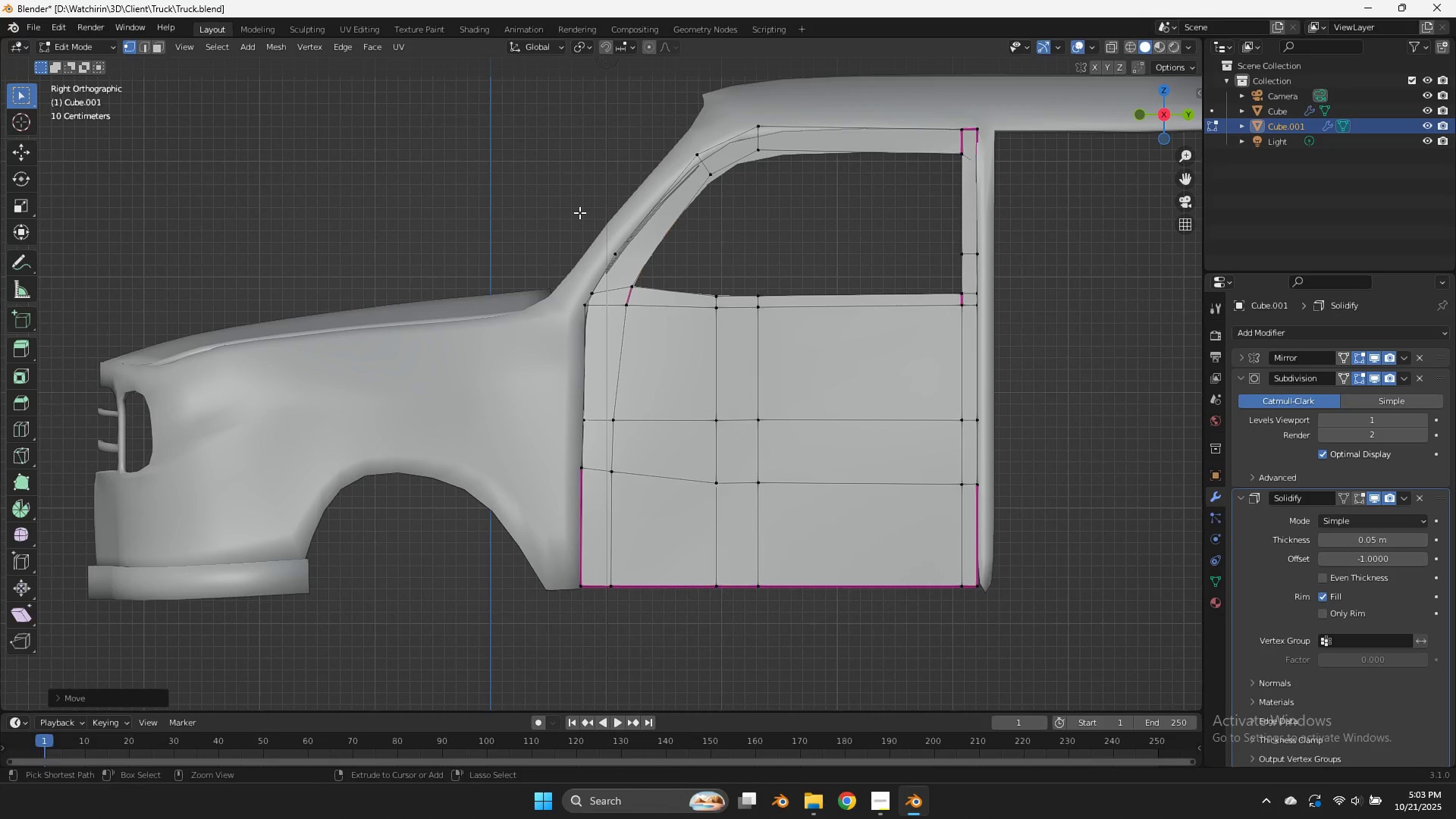 
key(Control+S)
 